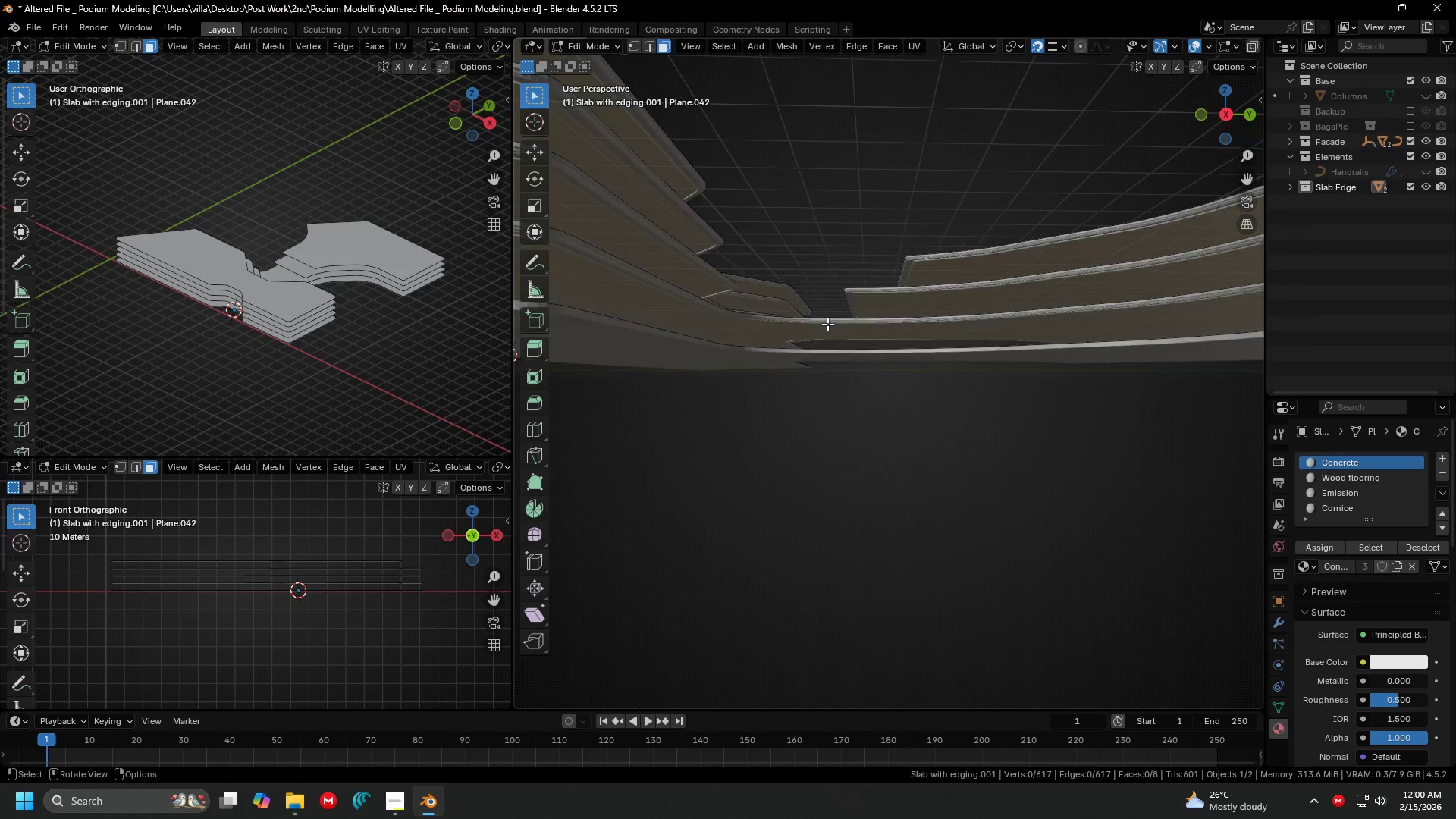 
key(Shift+ShiftLeft)
 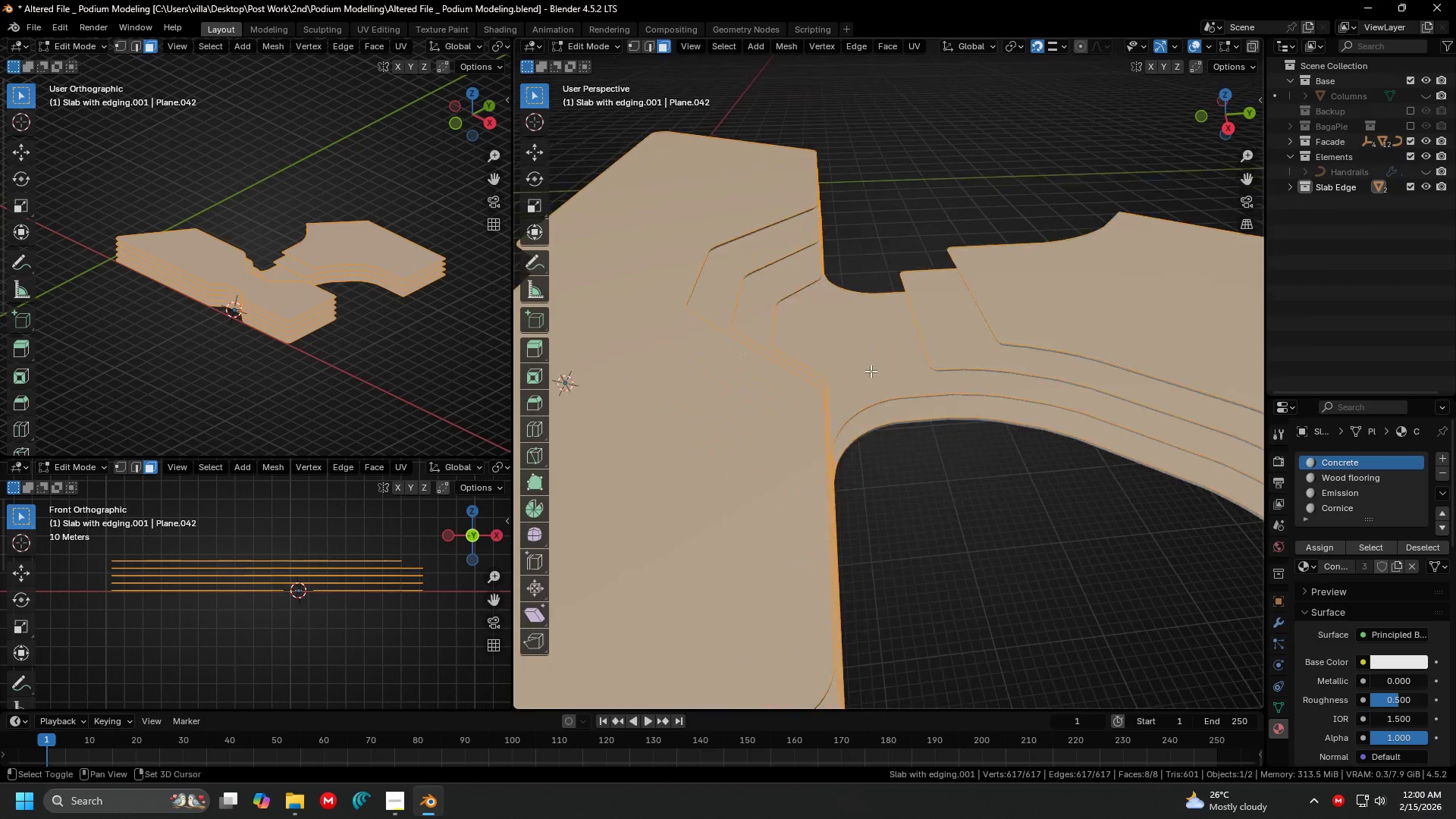 
scroll: coordinate [881, 362], scroll_direction: down, amount: 1.0
 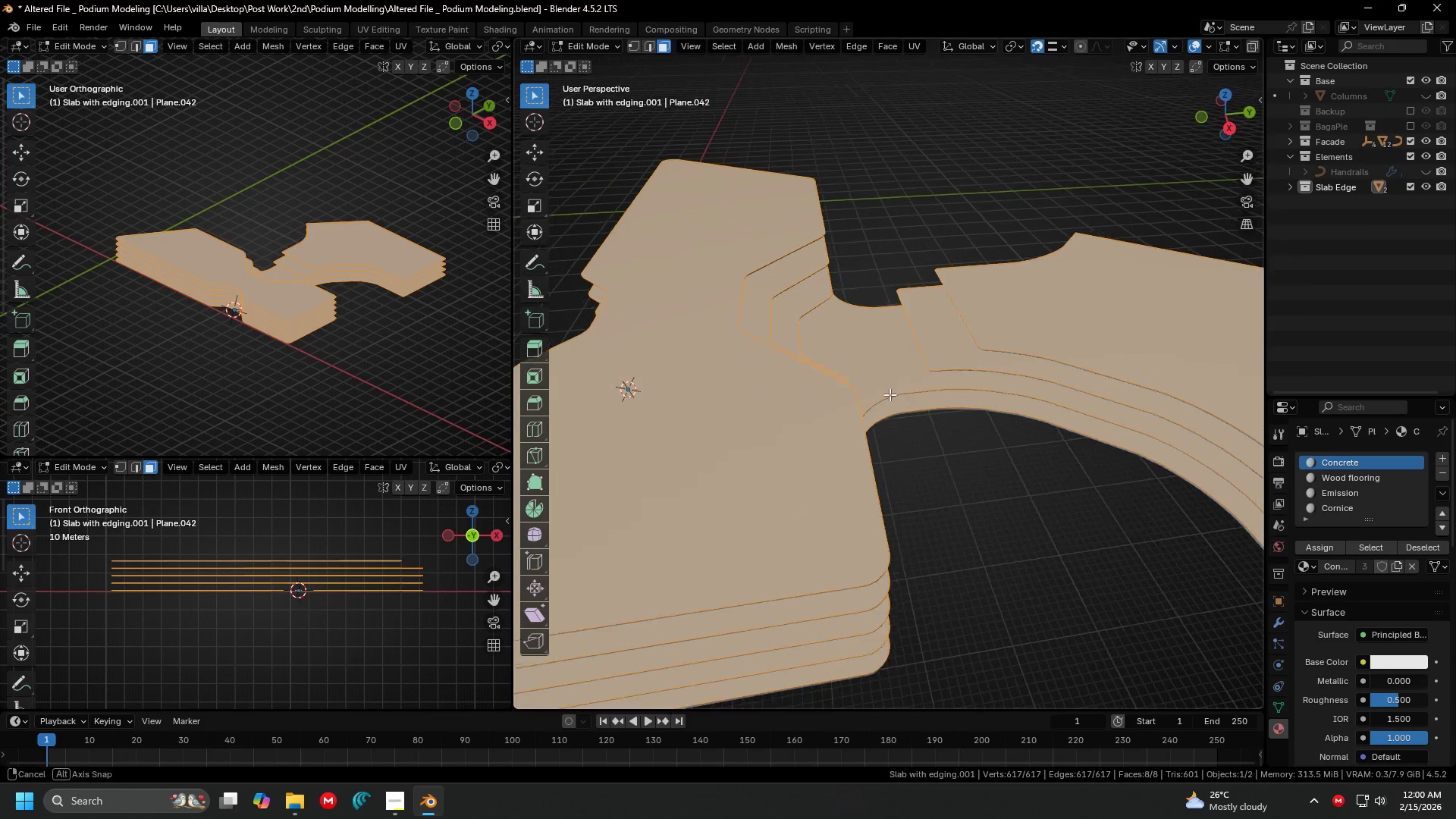 
scroll: coordinate [824, 380], scroll_direction: up, amount: 2.0
 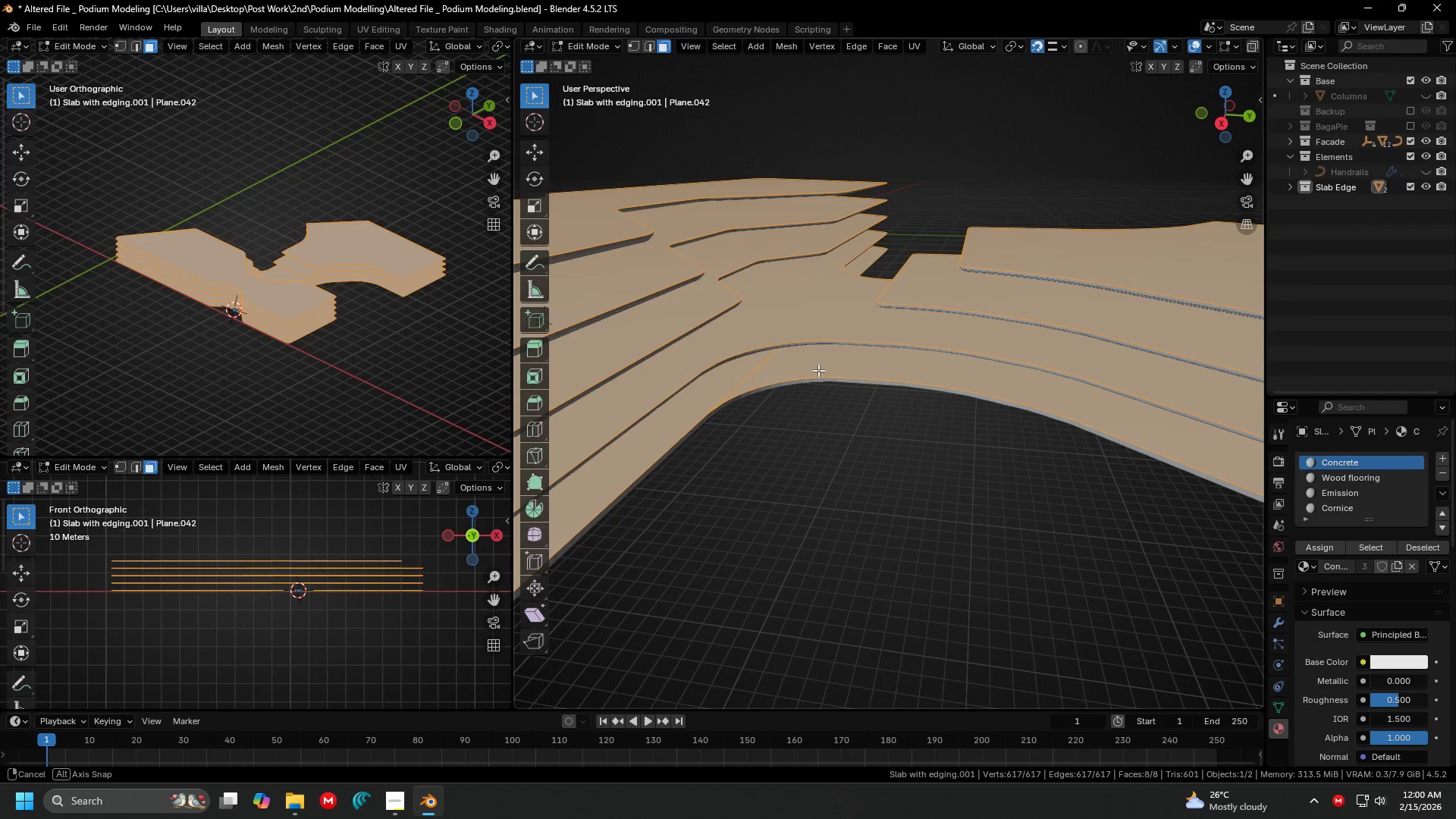 
wait(10.58)
 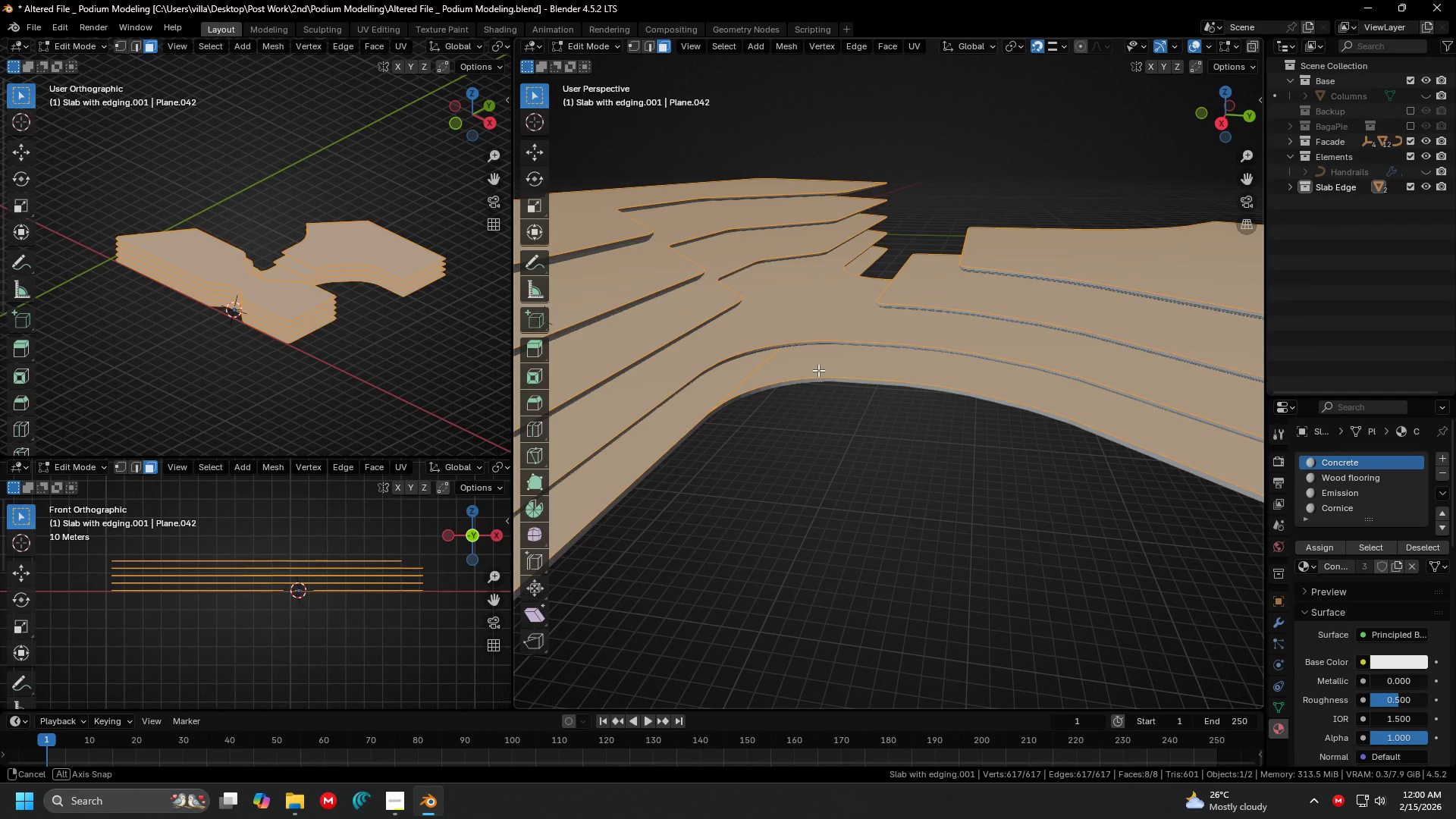 
left_click([727, 397])
 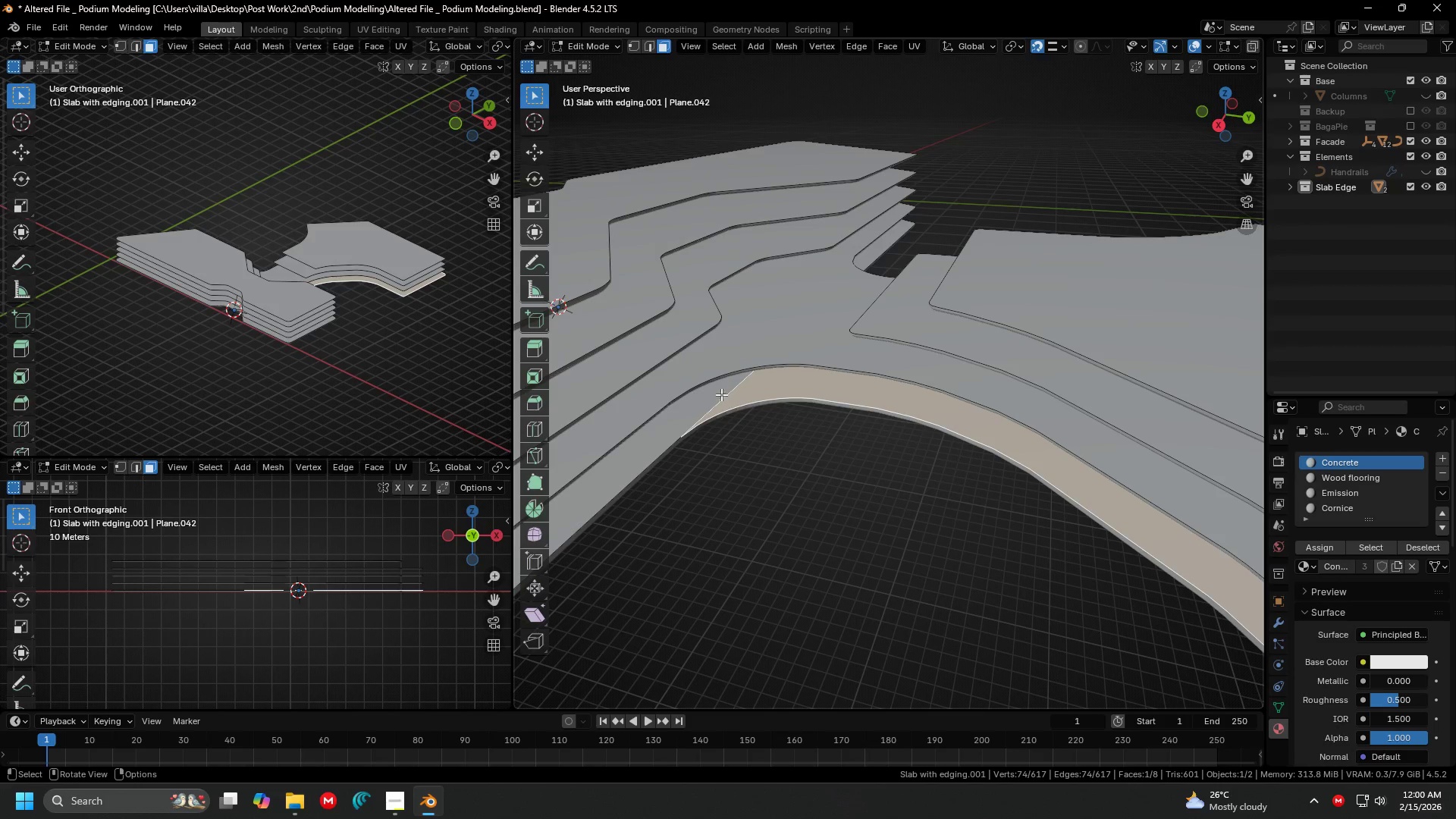 
hold_key(key=ShiftLeft, duration=0.31)
left_click([707, 401])
 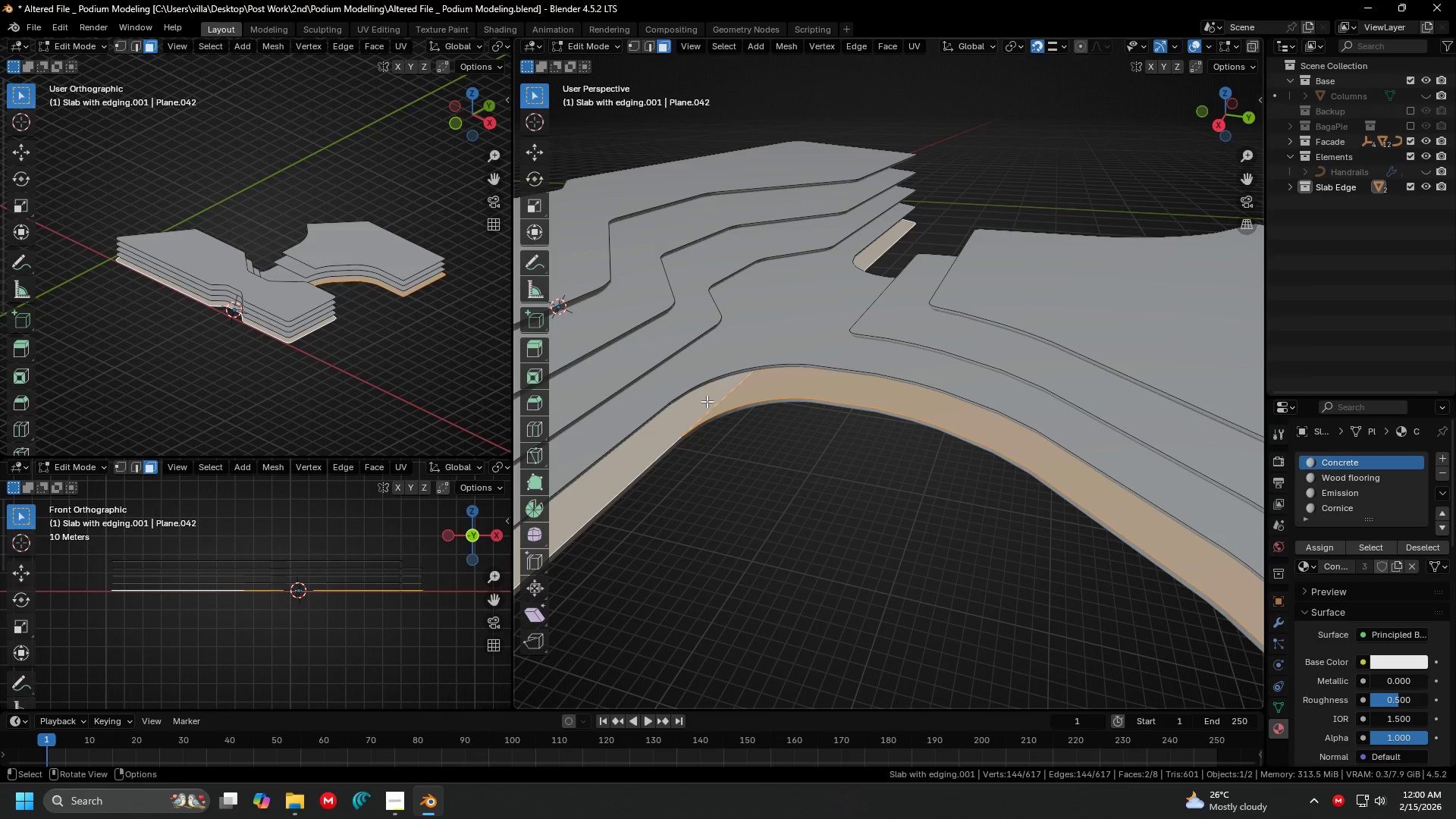 
key(Delete)
 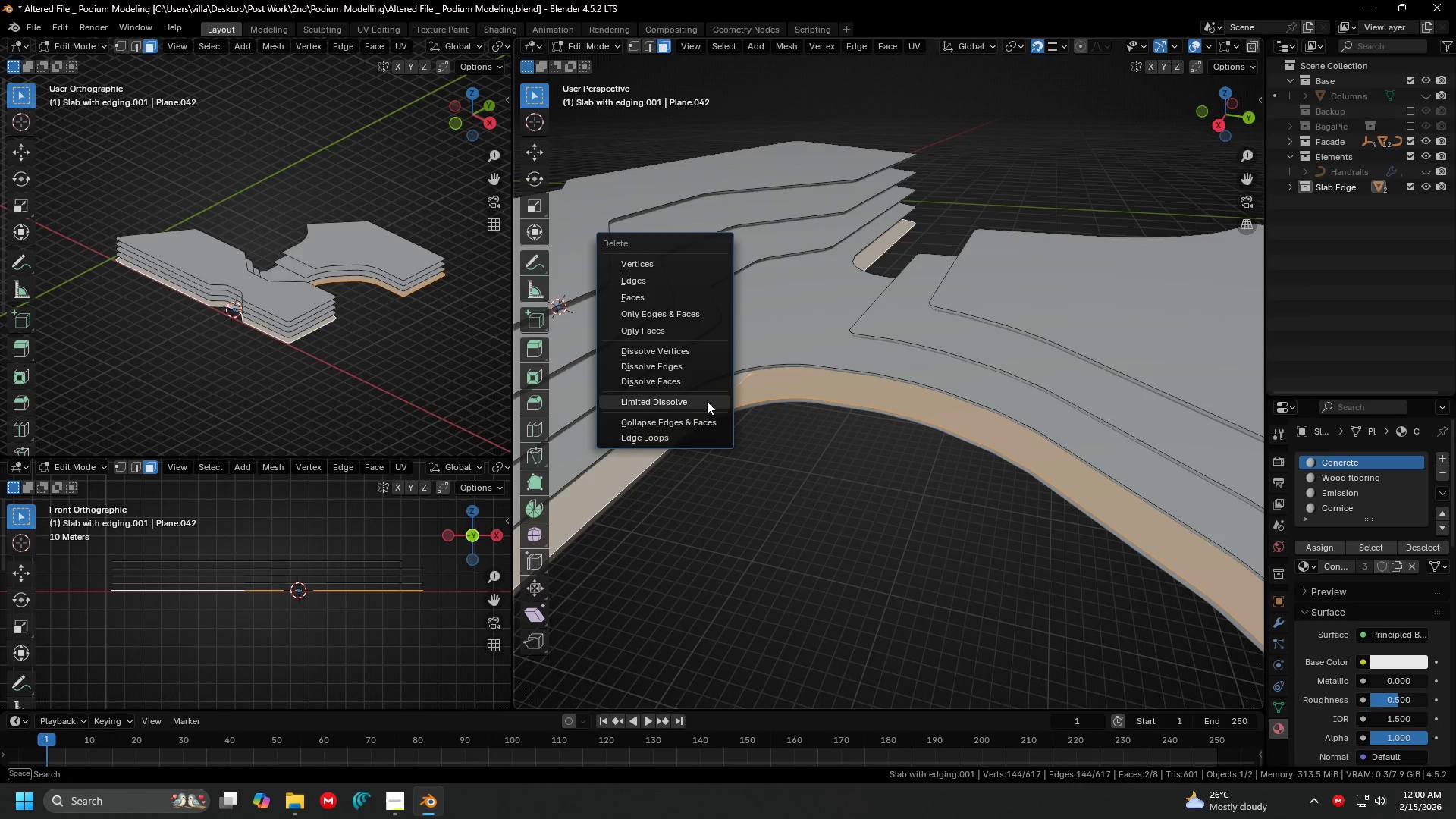 
key(Backspace)
 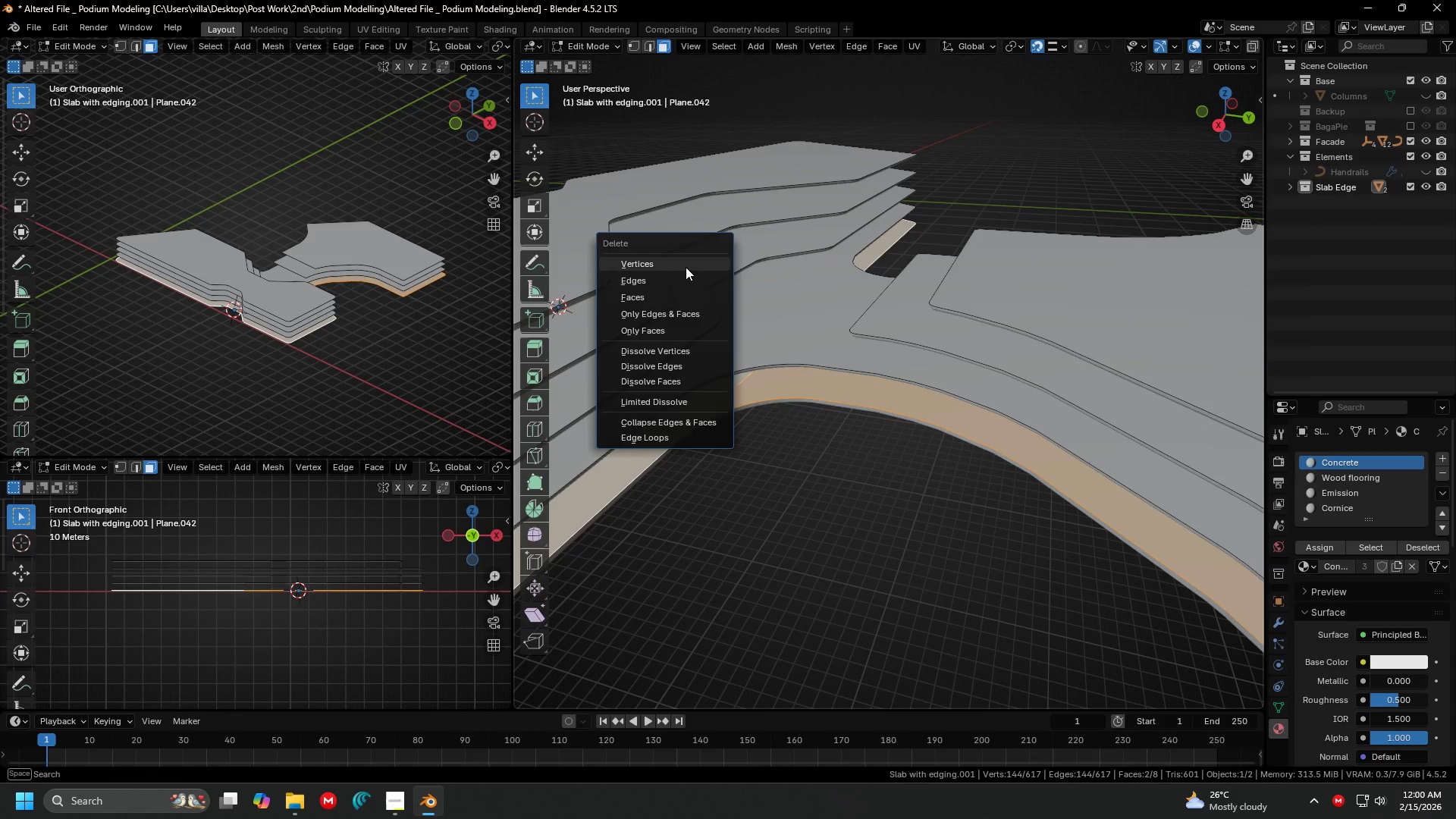 
left_click([686, 267])
 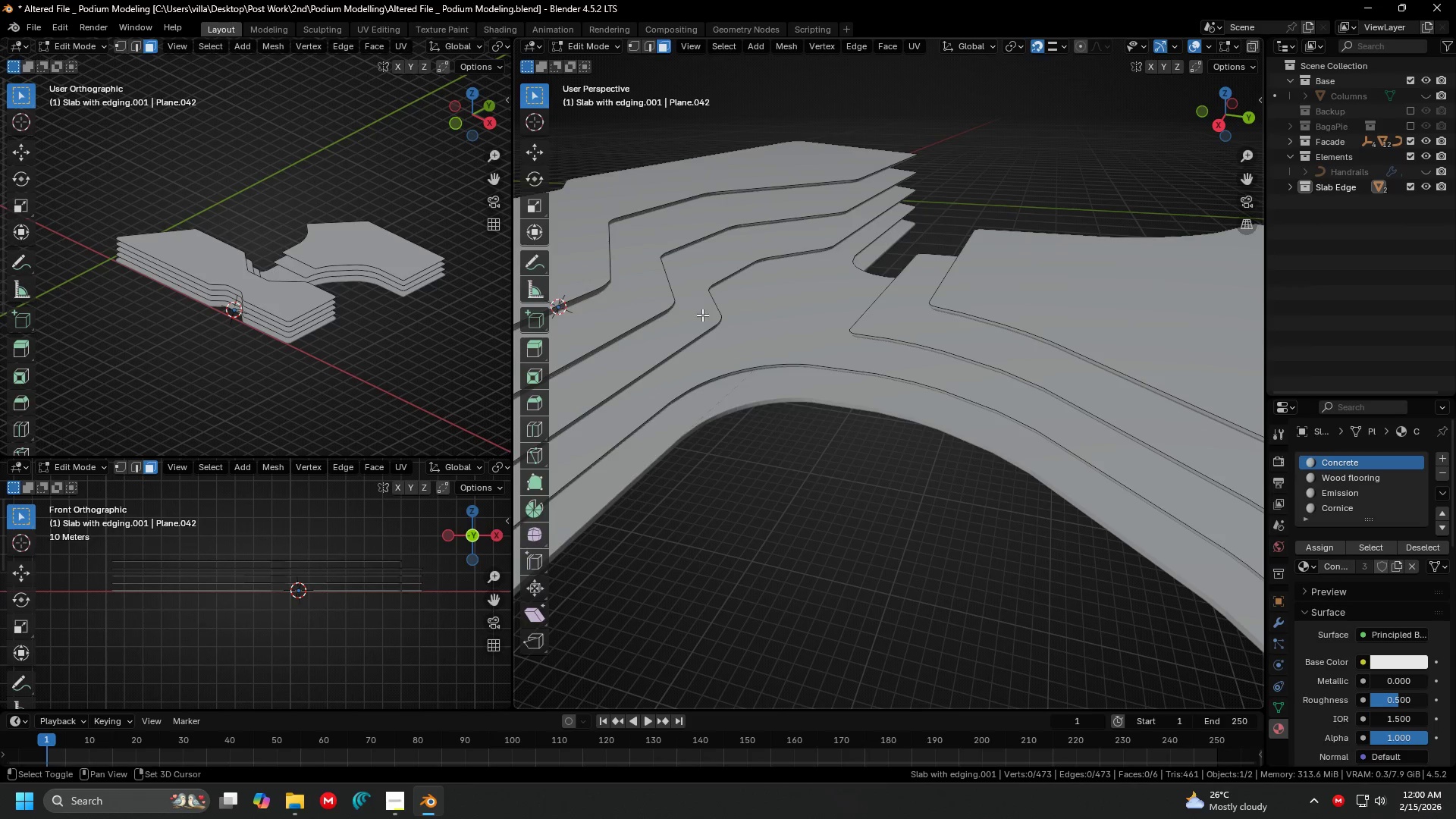 
key(Shift+ShiftLeft)
 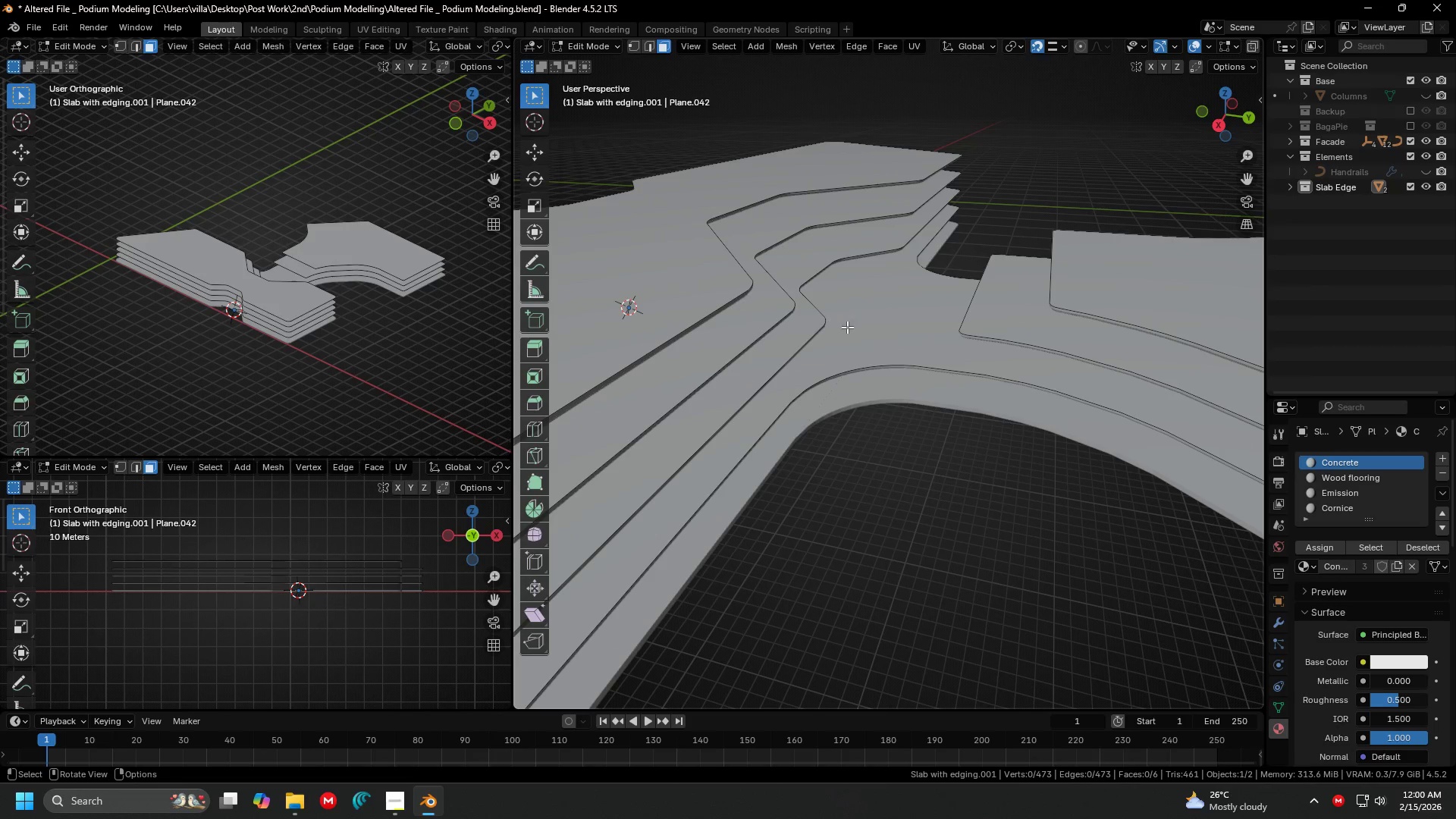 
left_click([861, 328])
 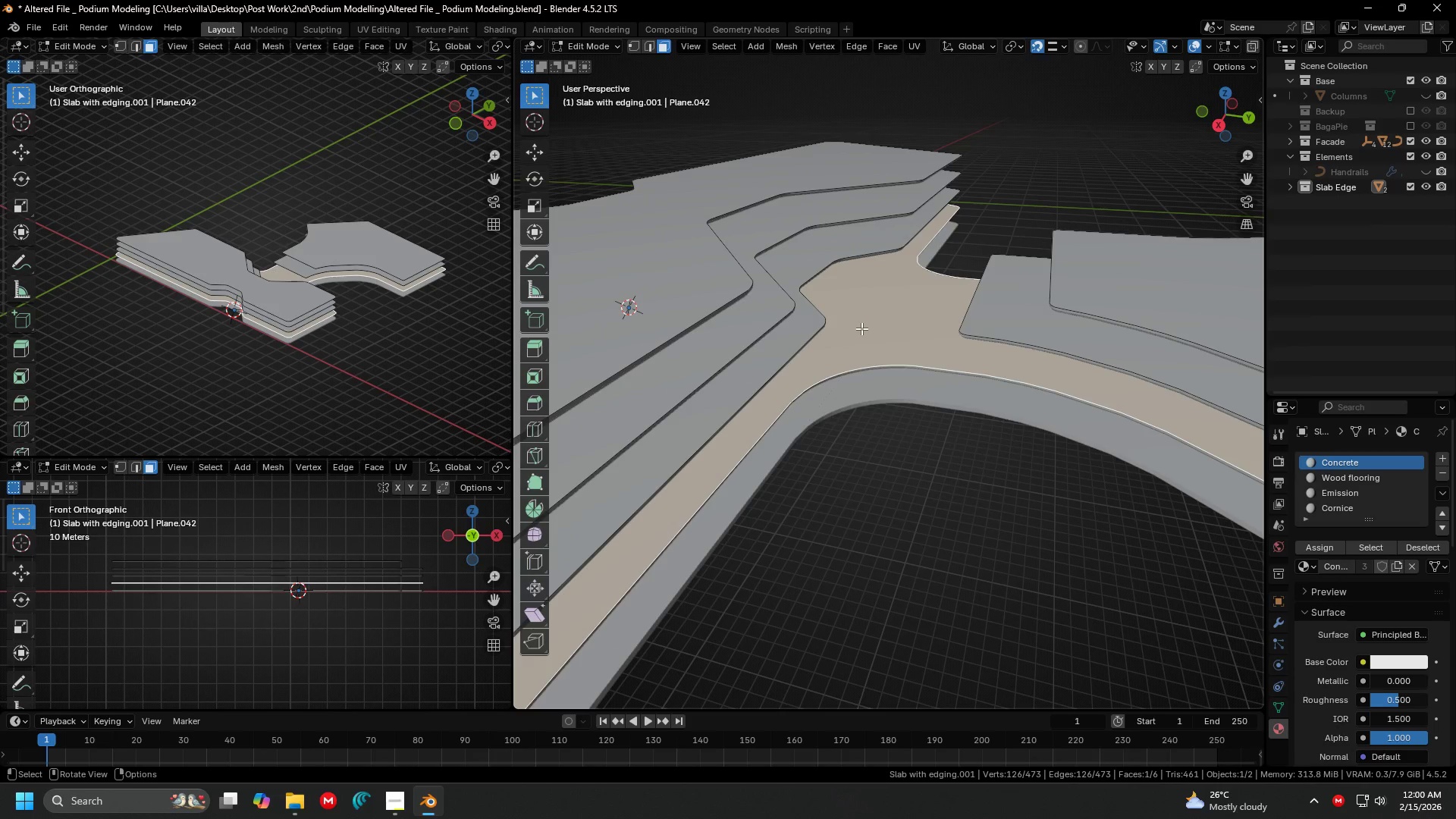 
hold_key(key=ShiftLeft, duration=0.31)
 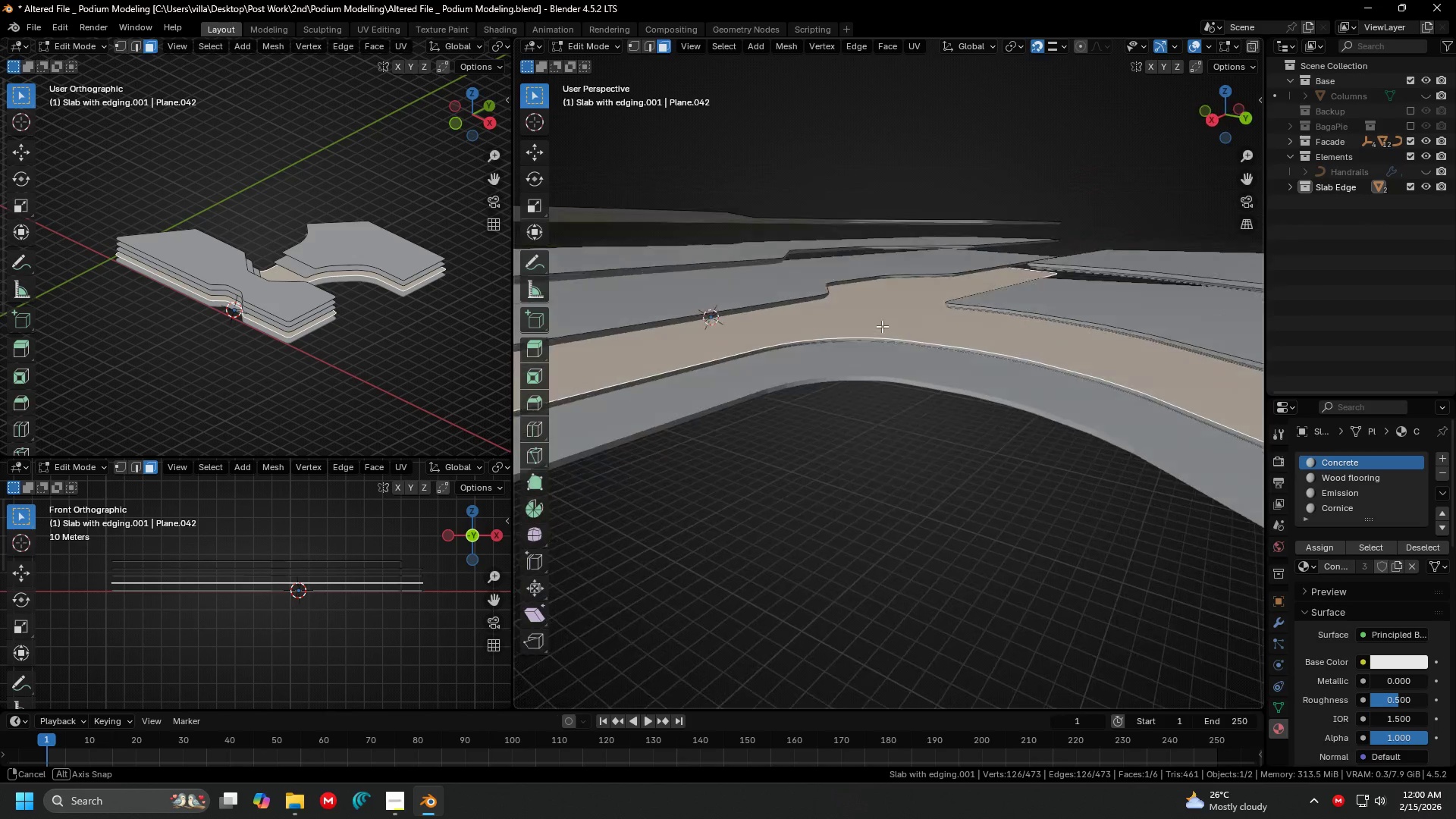 
hold_key(key=ShiftLeft, duration=0.33)
 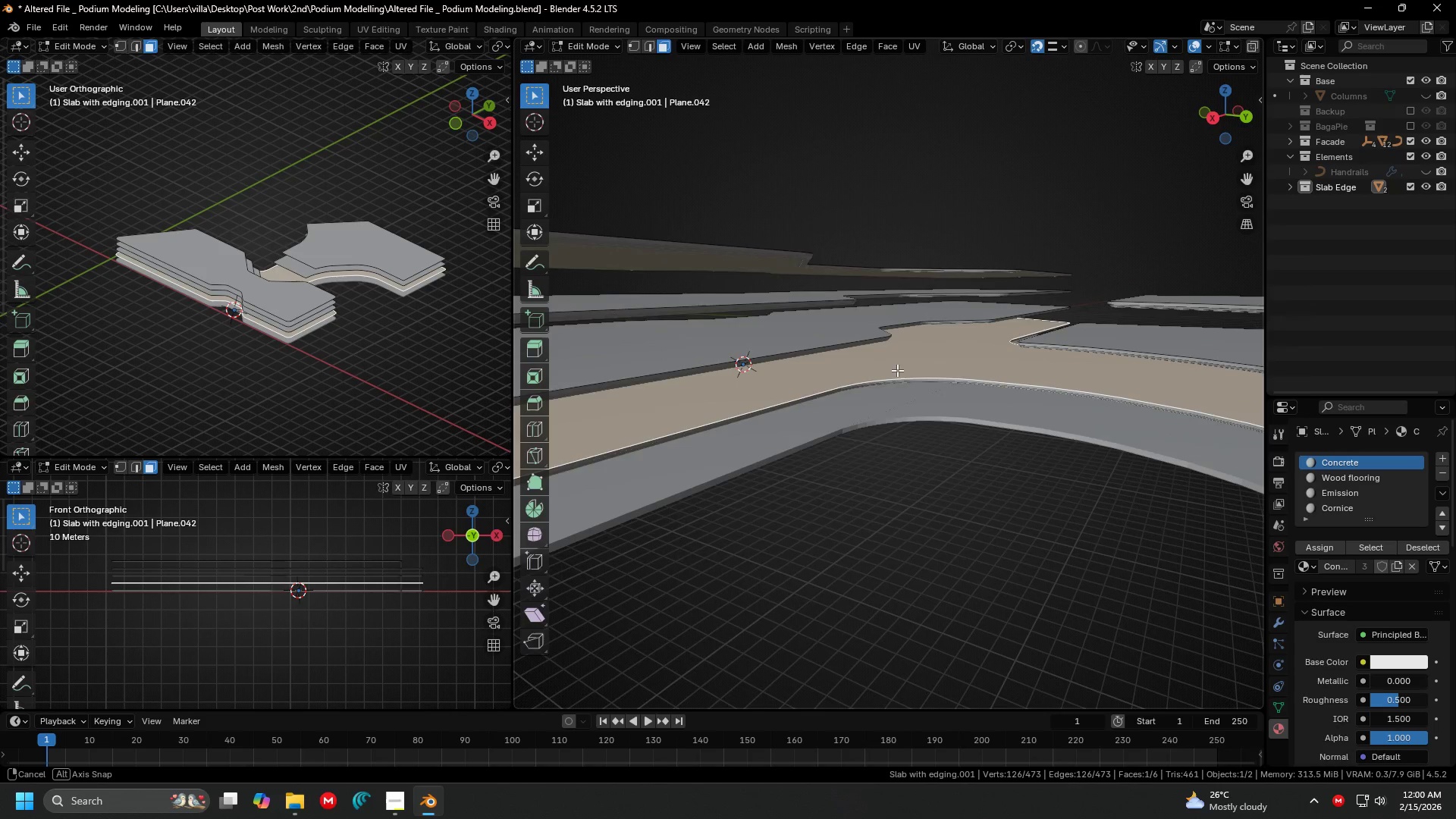 
left_click([883, 369])
 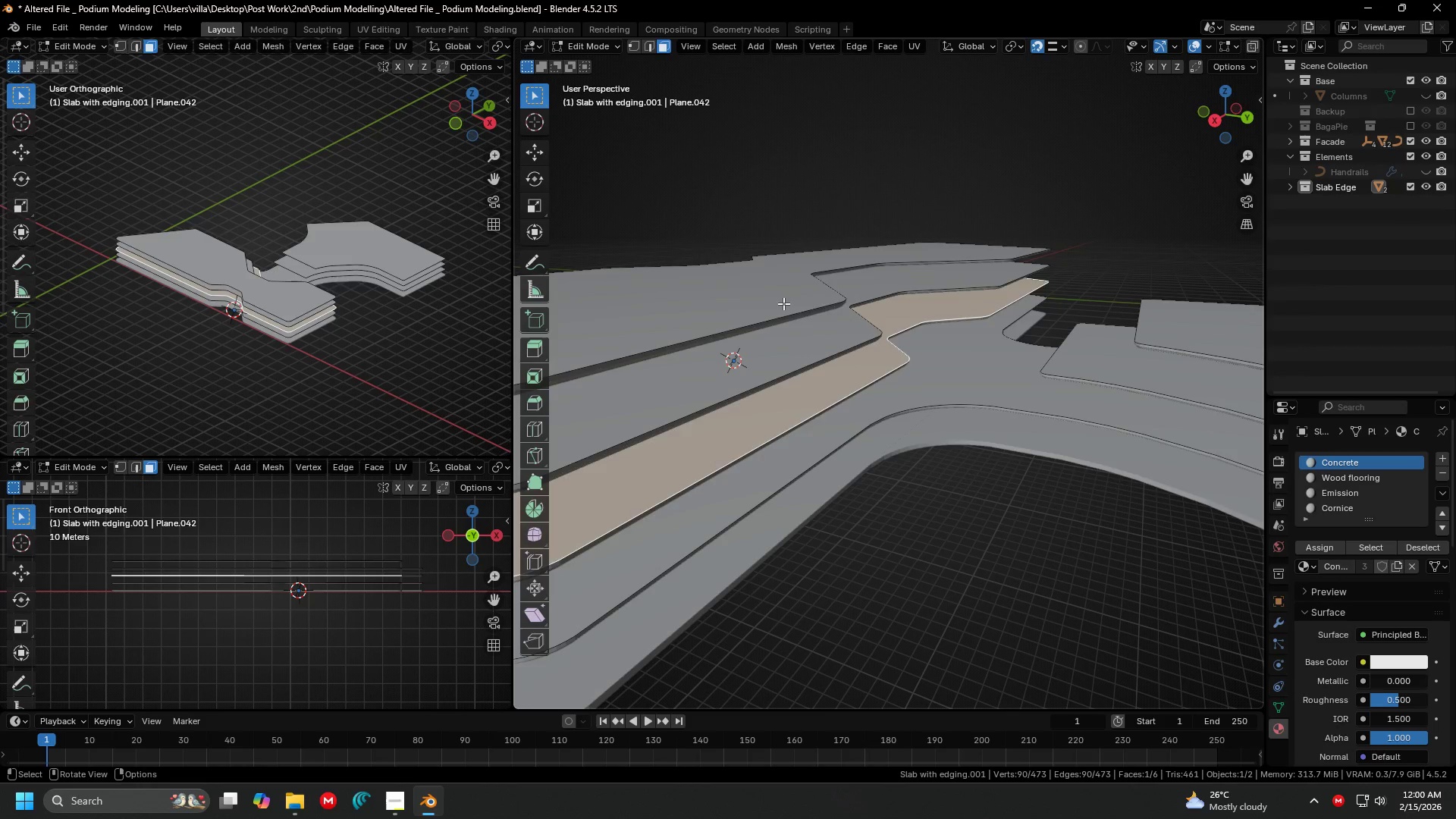 
left_click([783, 303])
 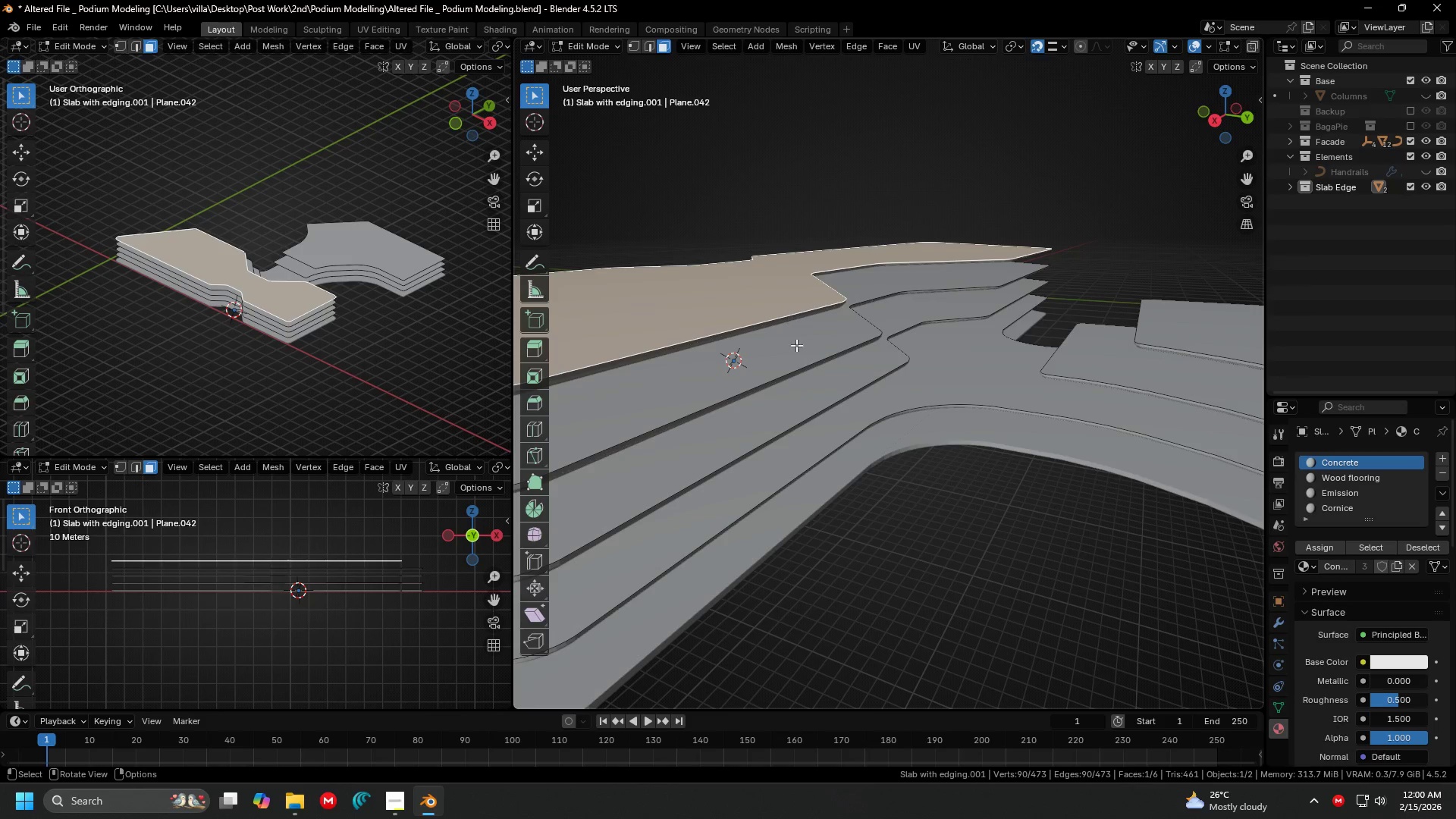 
key(Shift+ShiftLeft)
 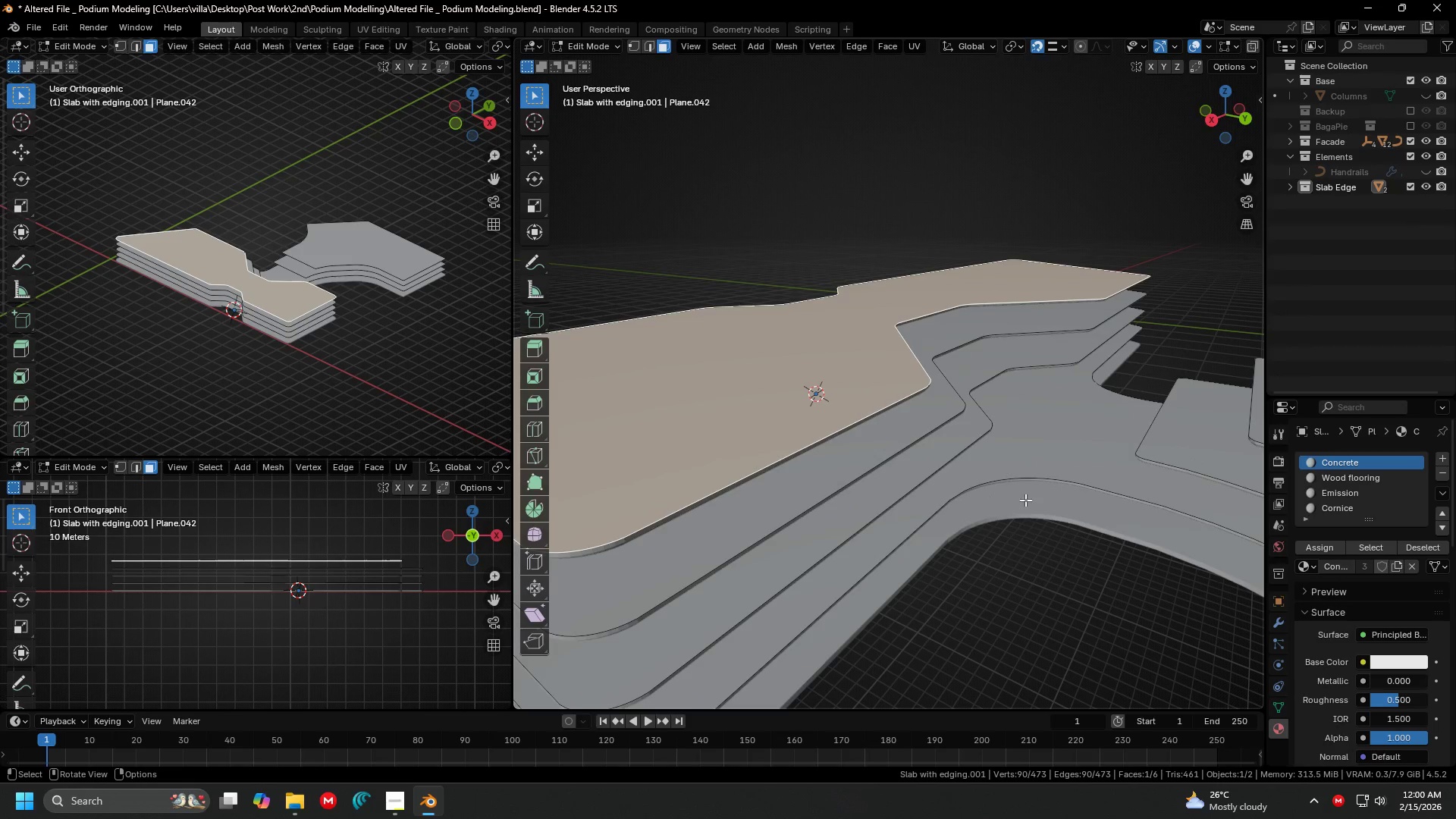 
hold_key(key=ShiftLeft, duration=1.33)
left_click([885, 446])
 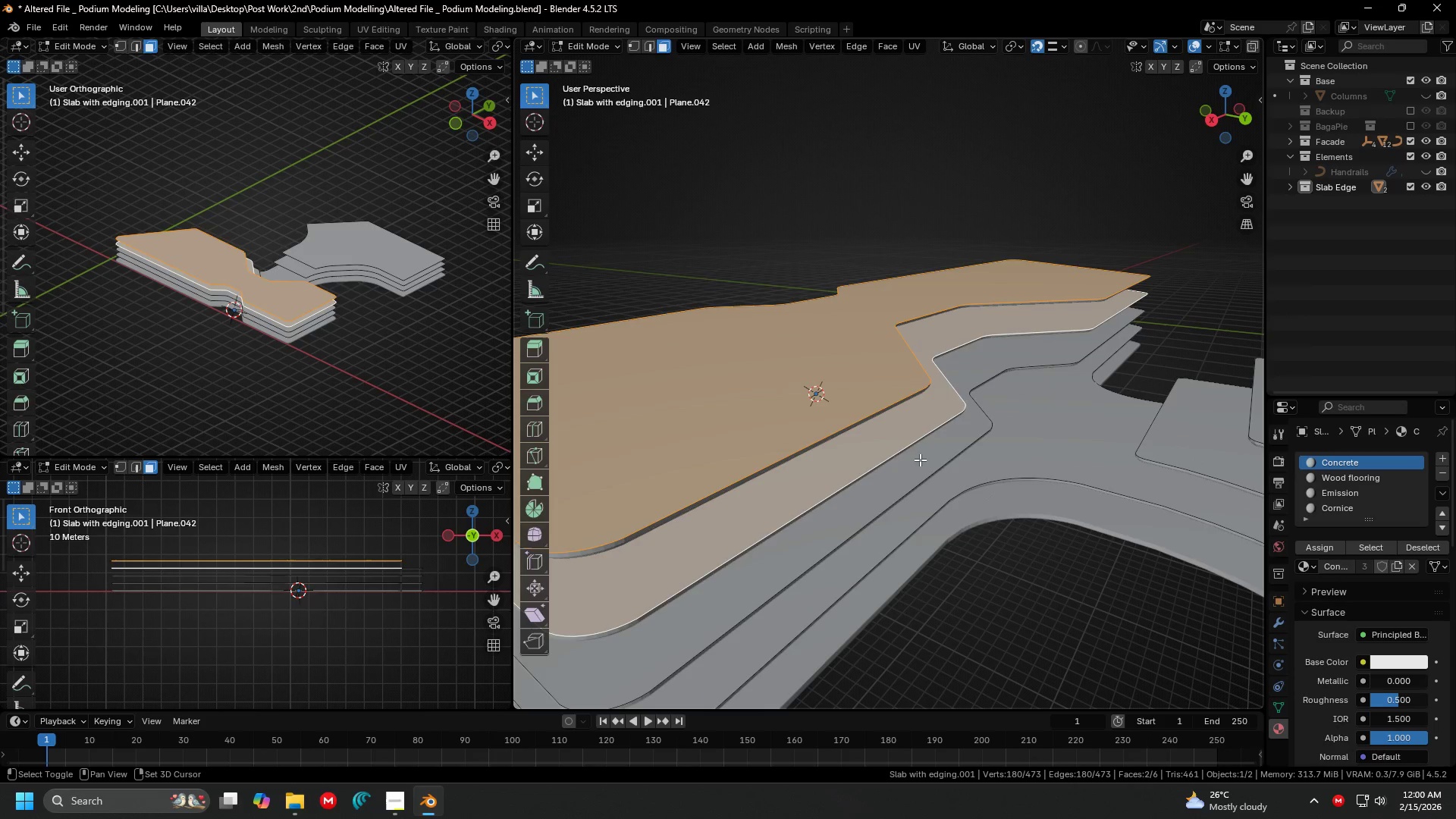 
double_click([924, 460])
 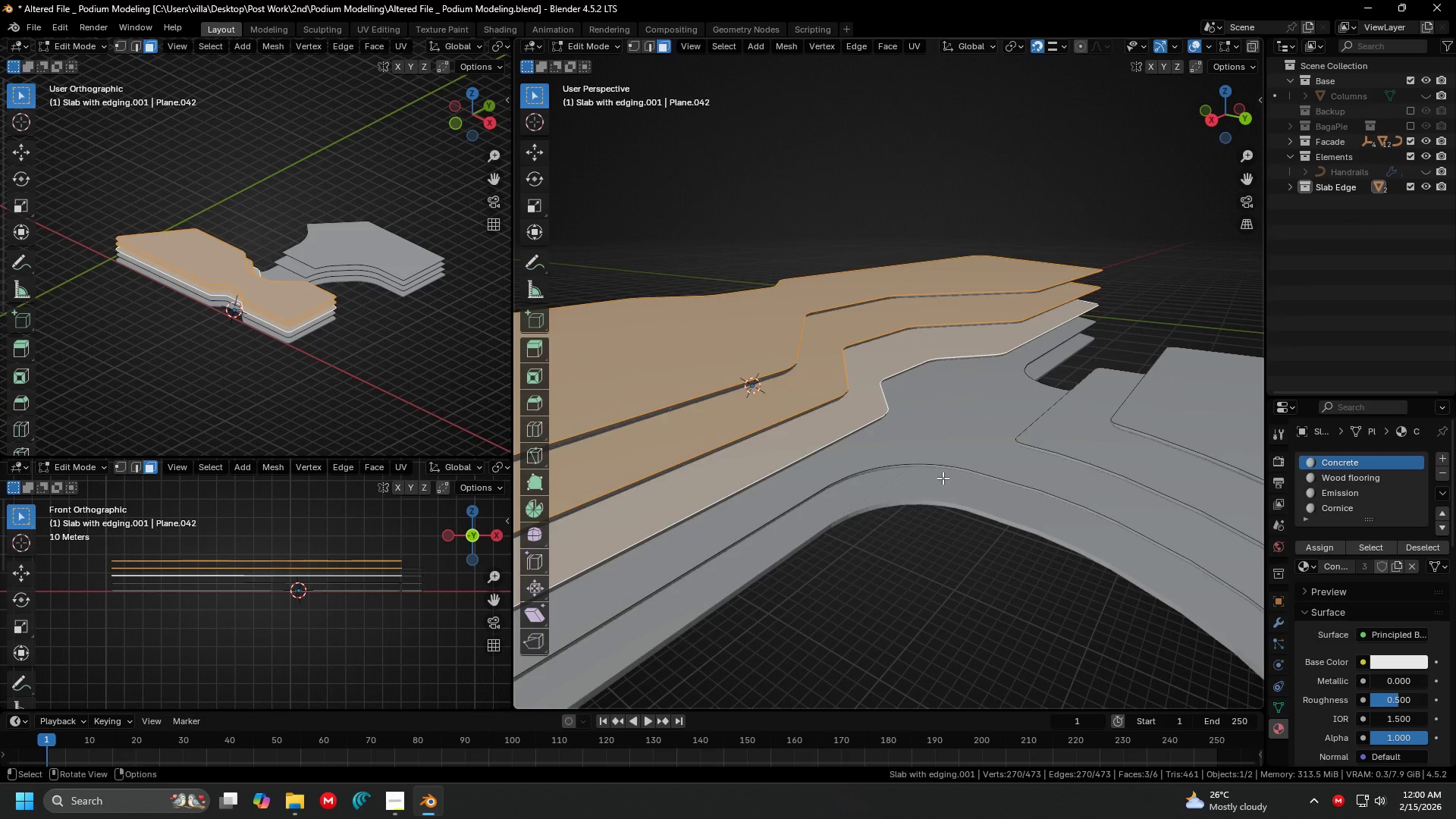 
hold_key(key=ShiftLeft, duration=1.03)
left_click([1068, 412])
 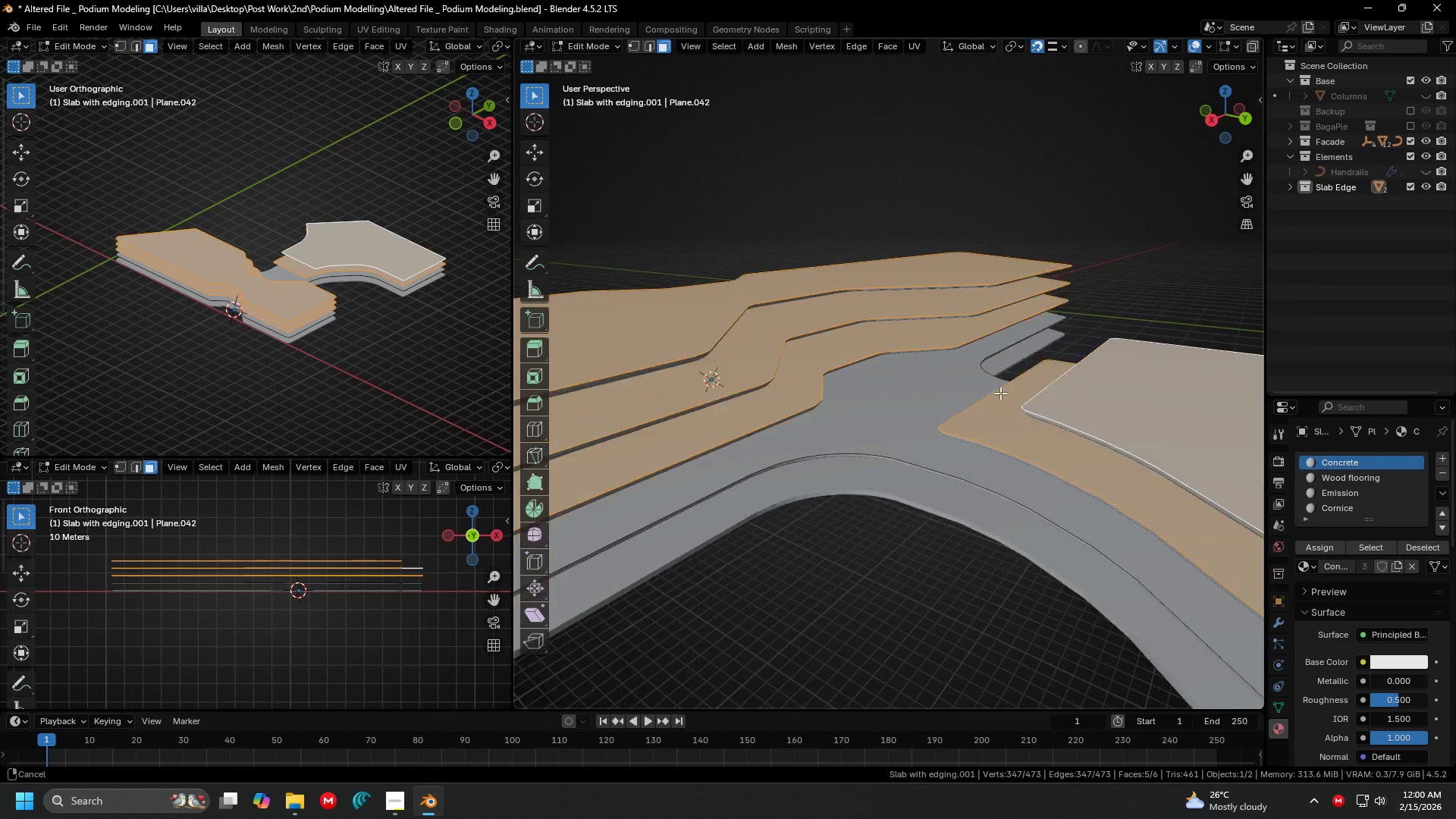 
scroll: coordinate [921, 387], scroll_direction: down, amount: 1.0
 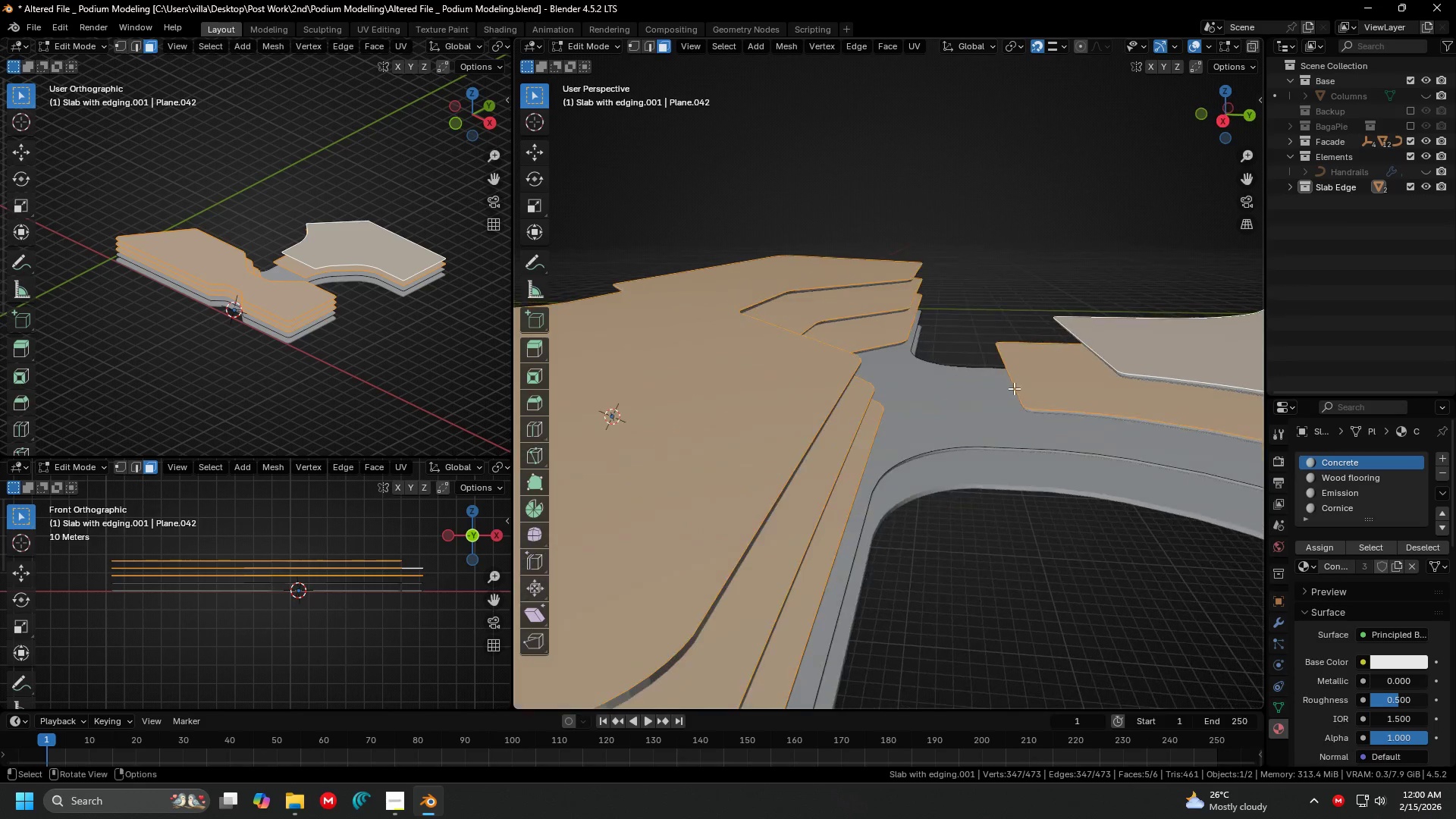 
key(Shift+ShiftLeft)
 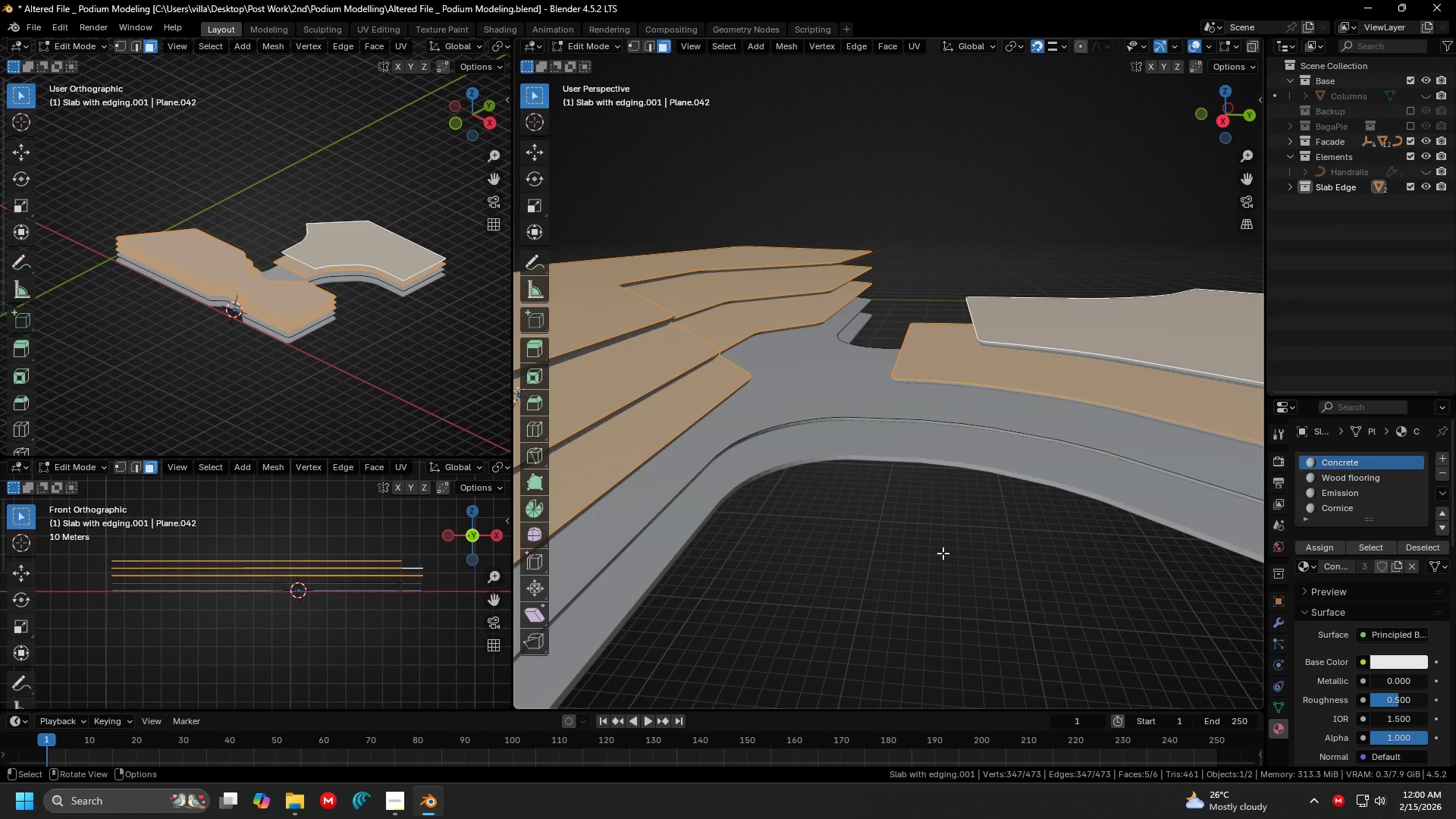 
key(I)
 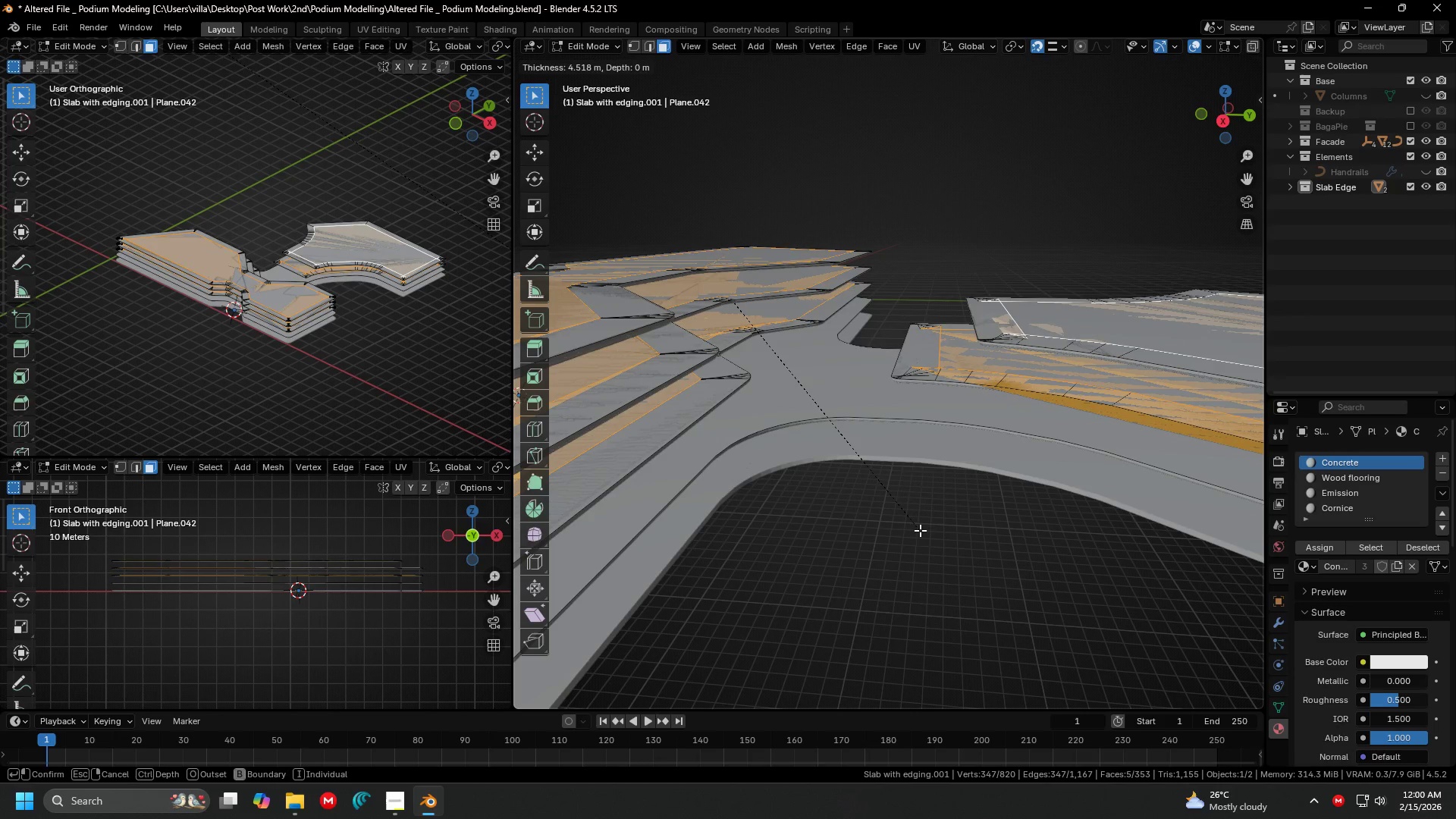 
wait(5.86)
 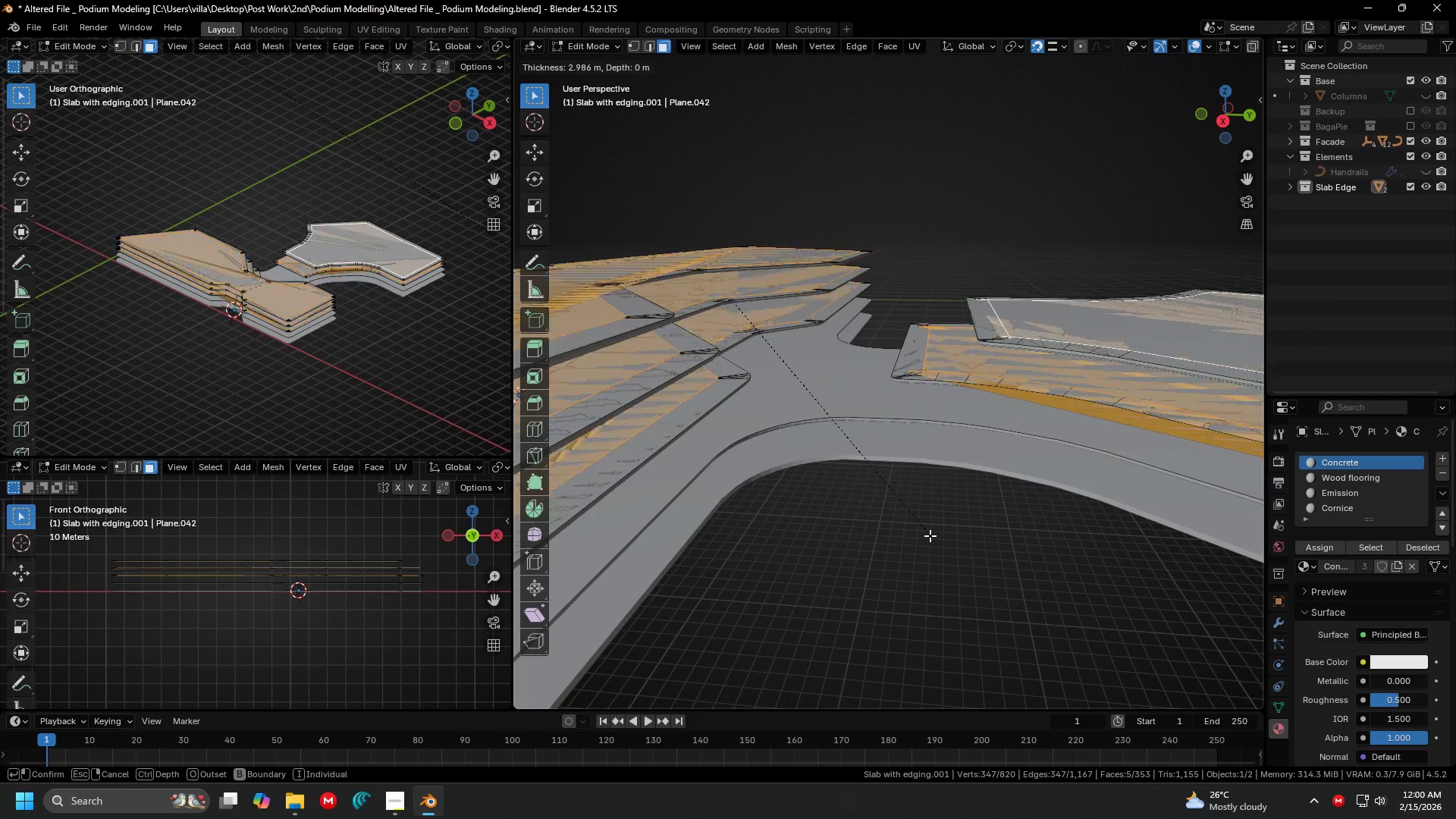 
key(5)
 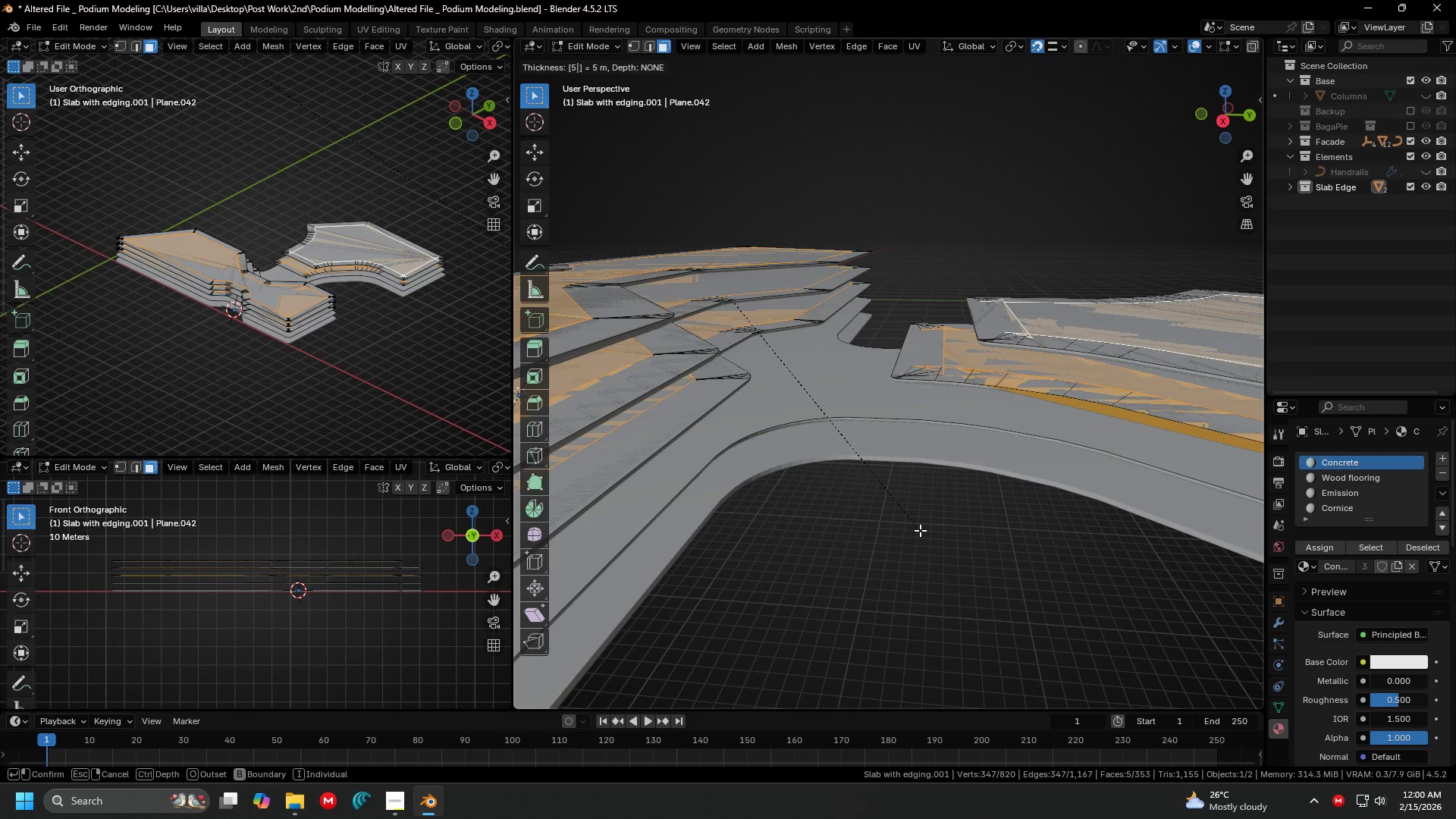 
key(Enter)
 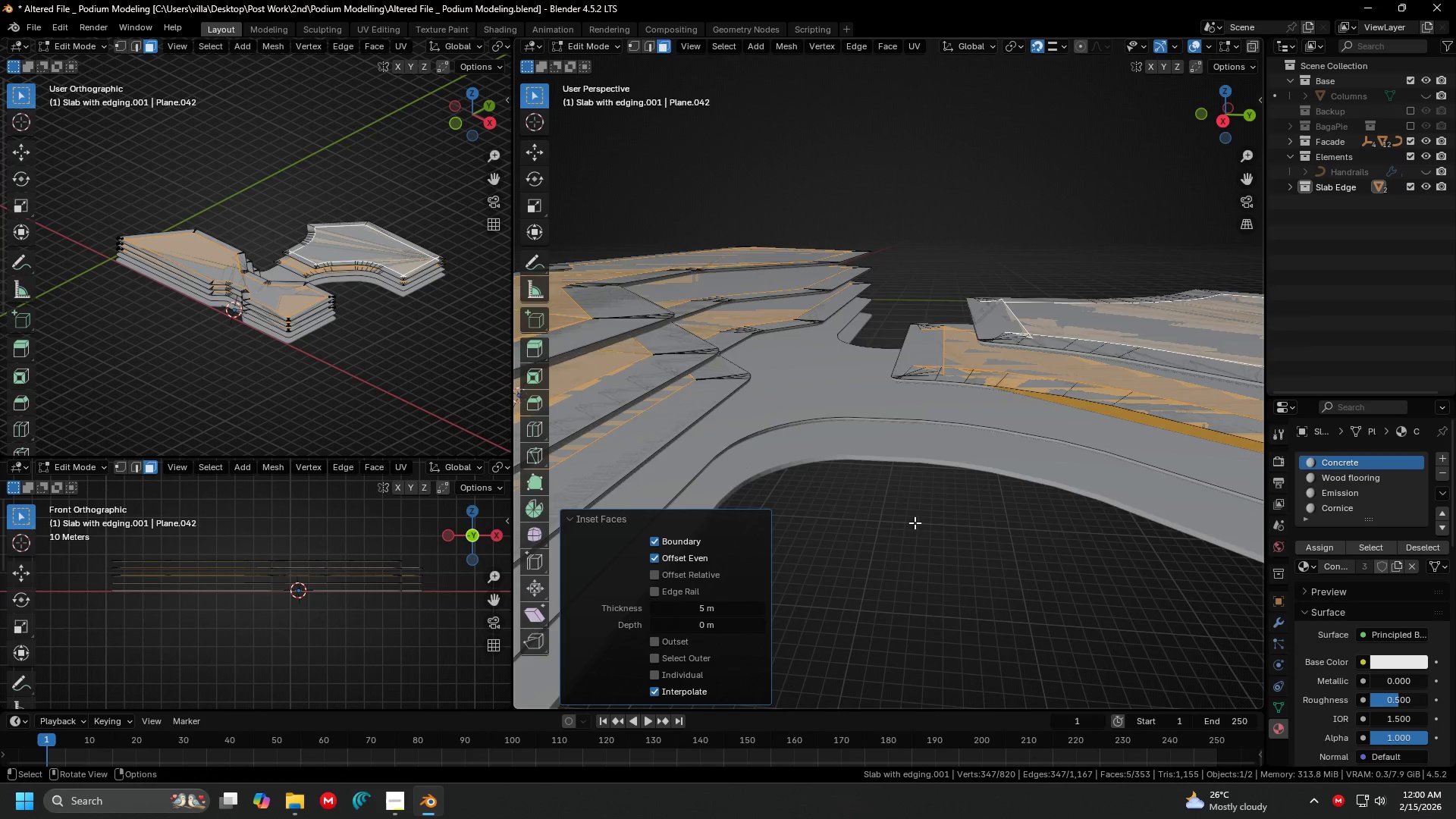 
key(Shift+ShiftLeft)
 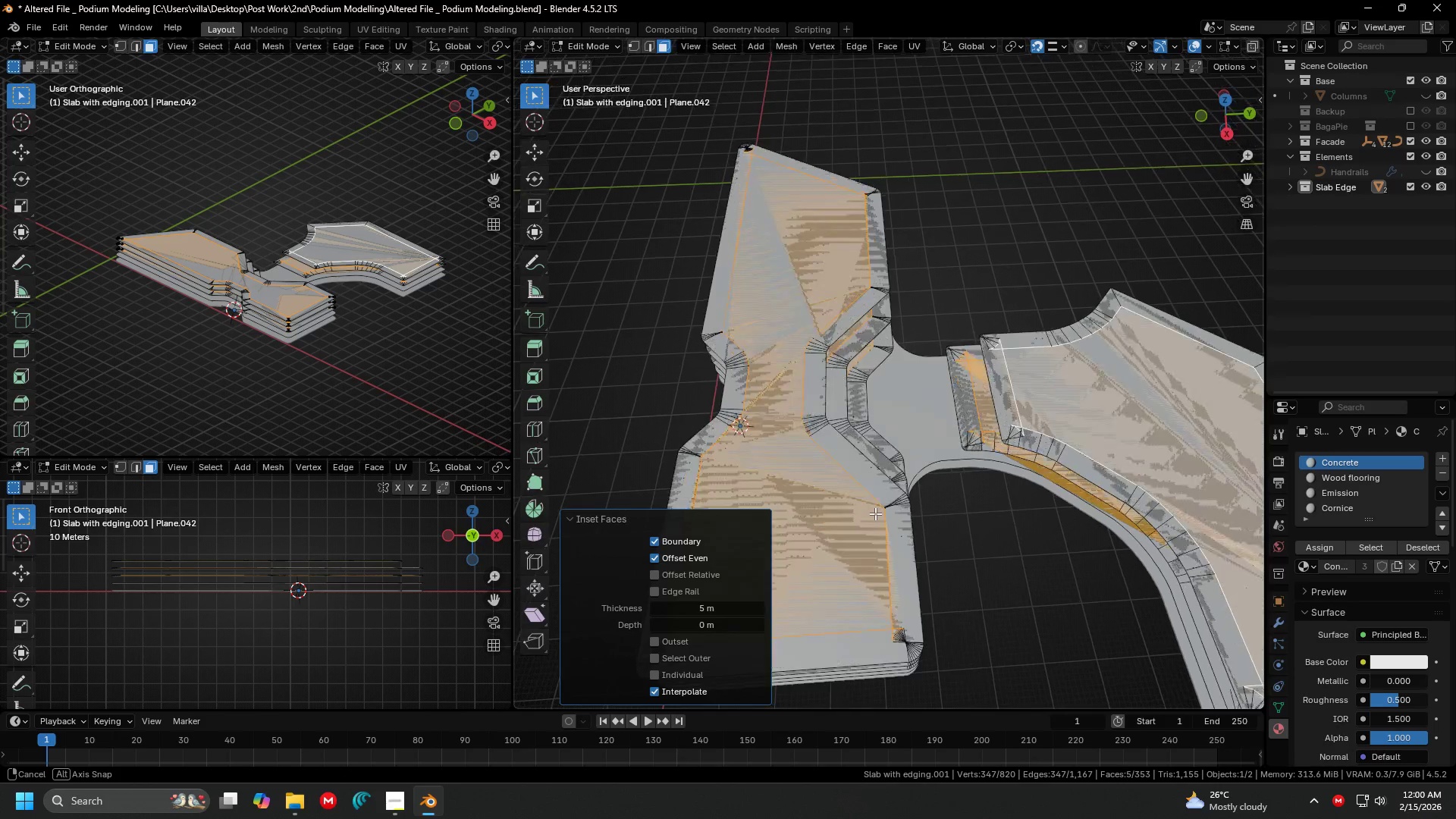 
scroll: coordinate [811, 435], scroll_direction: down, amount: 4.0
 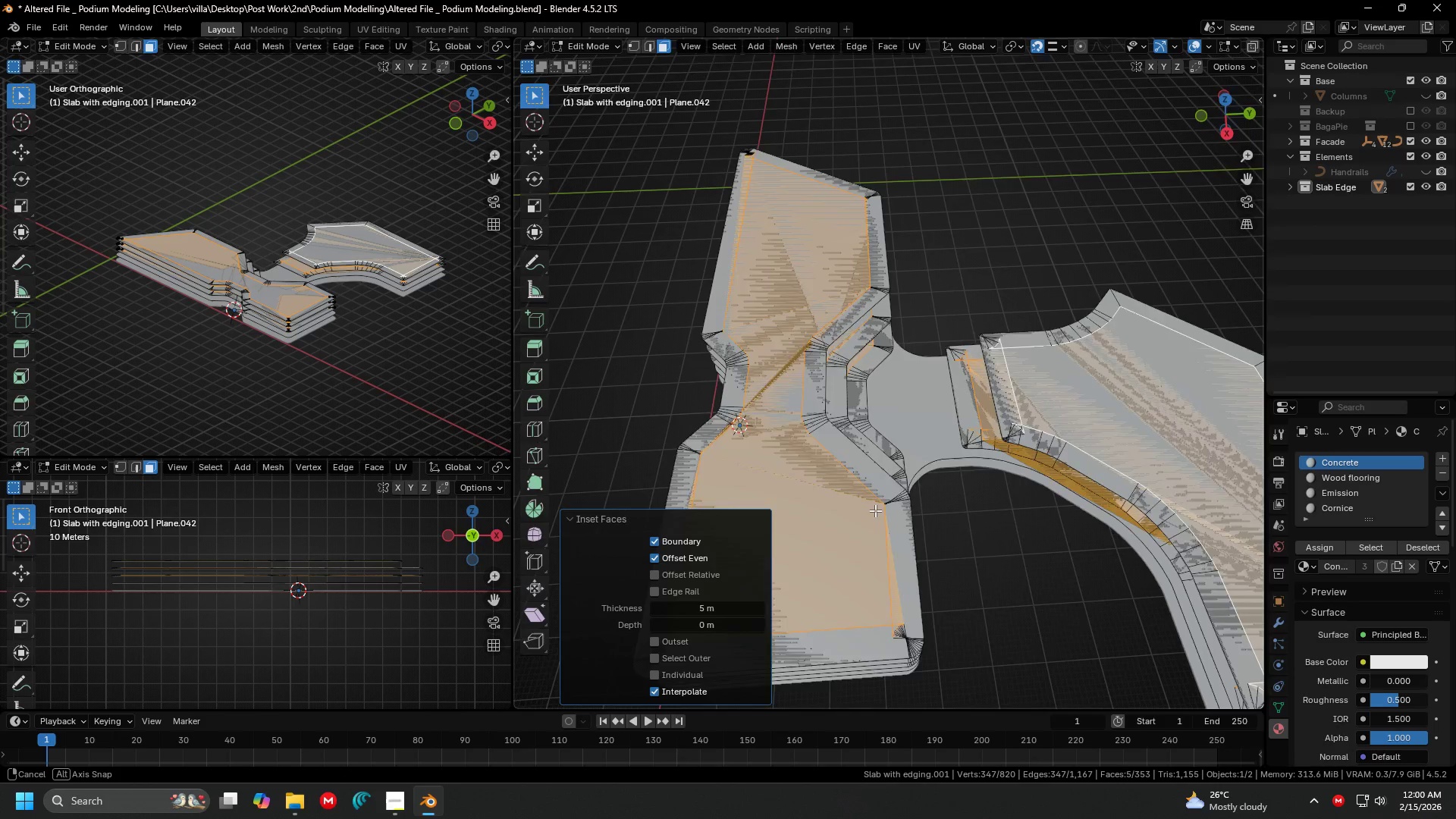 
key(Shift+ShiftLeft)
 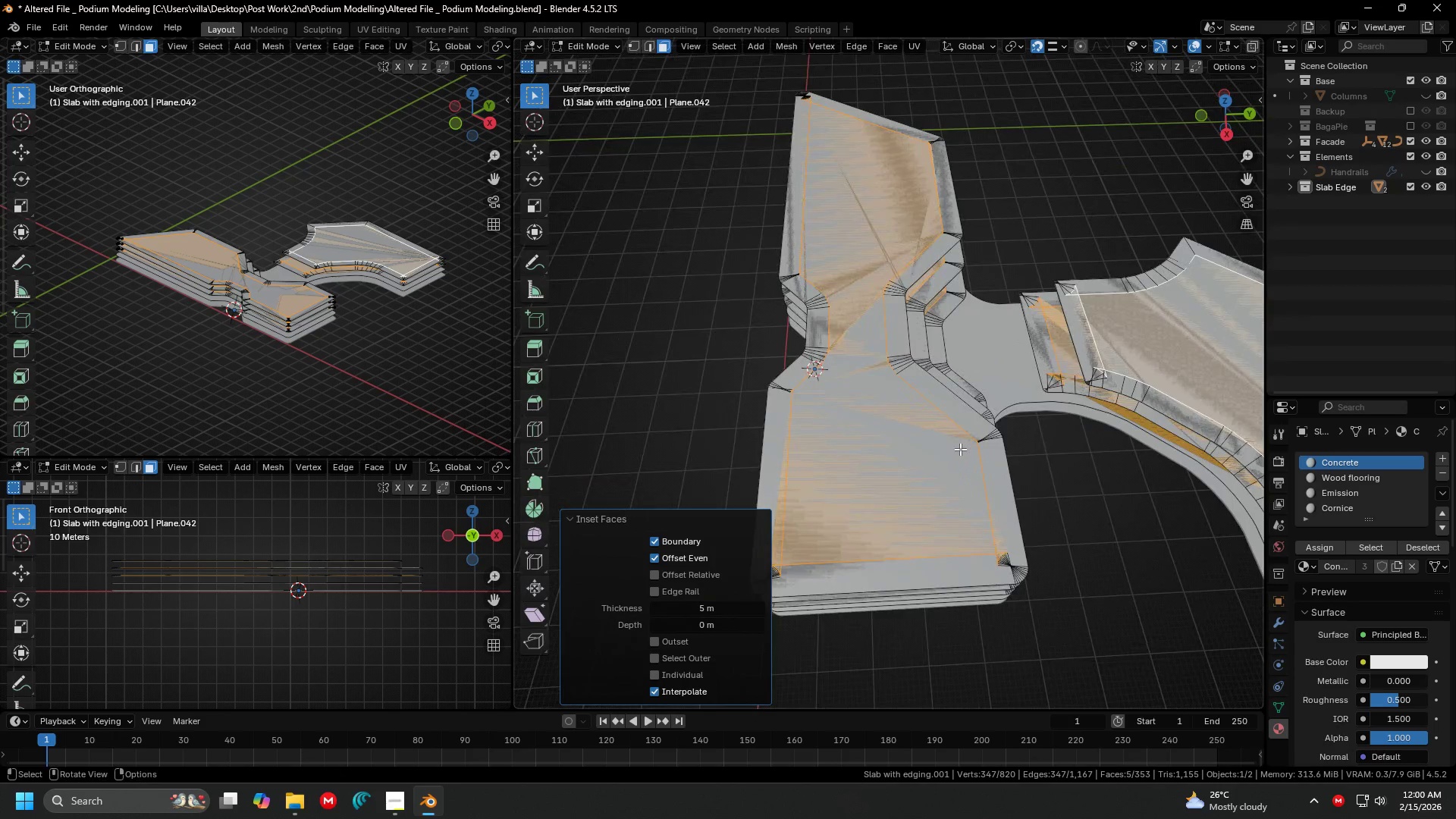 
scroll: coordinate [960, 449], scroll_direction: up, amount: 1.0
 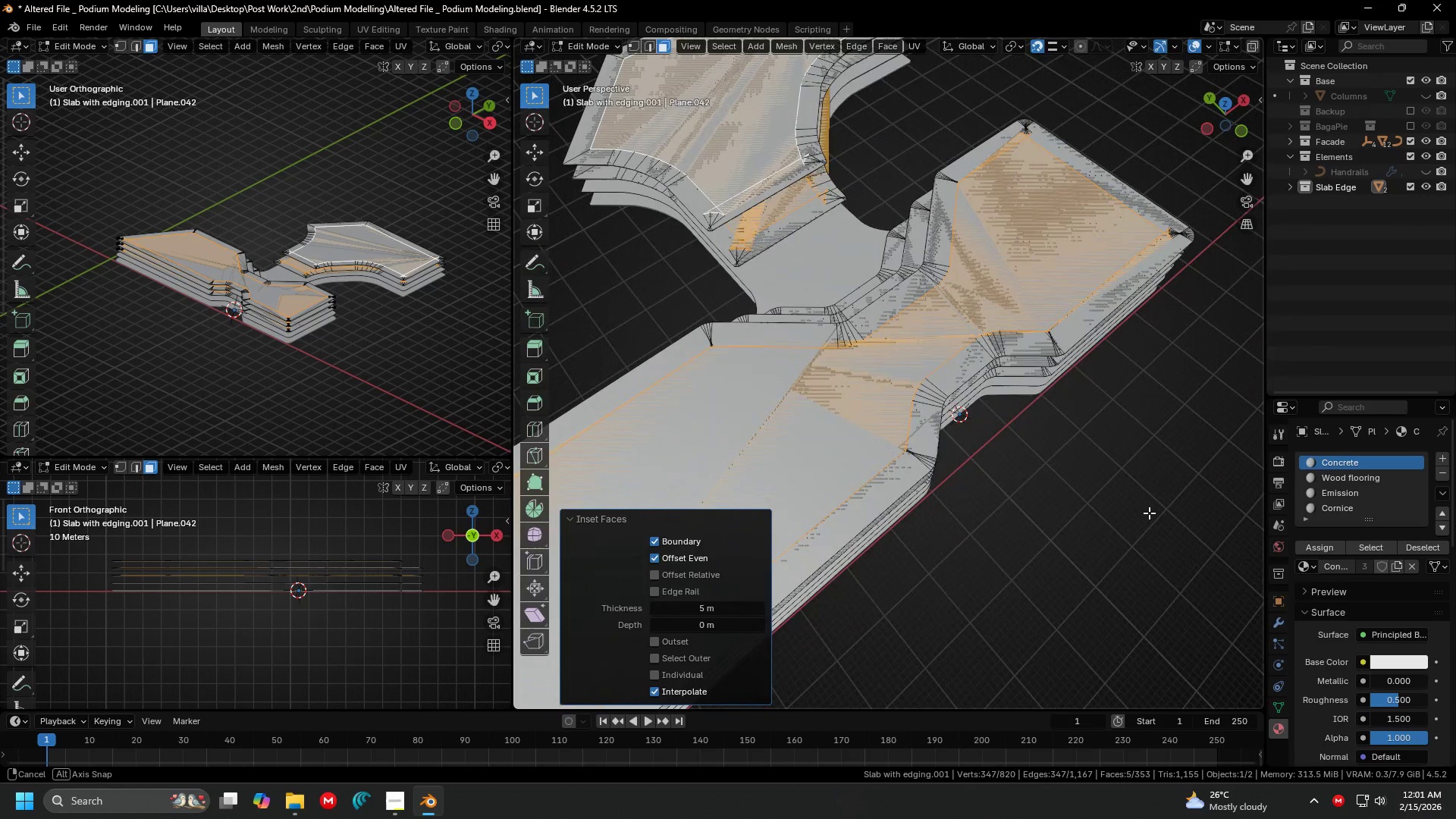 
wait(12.56)
 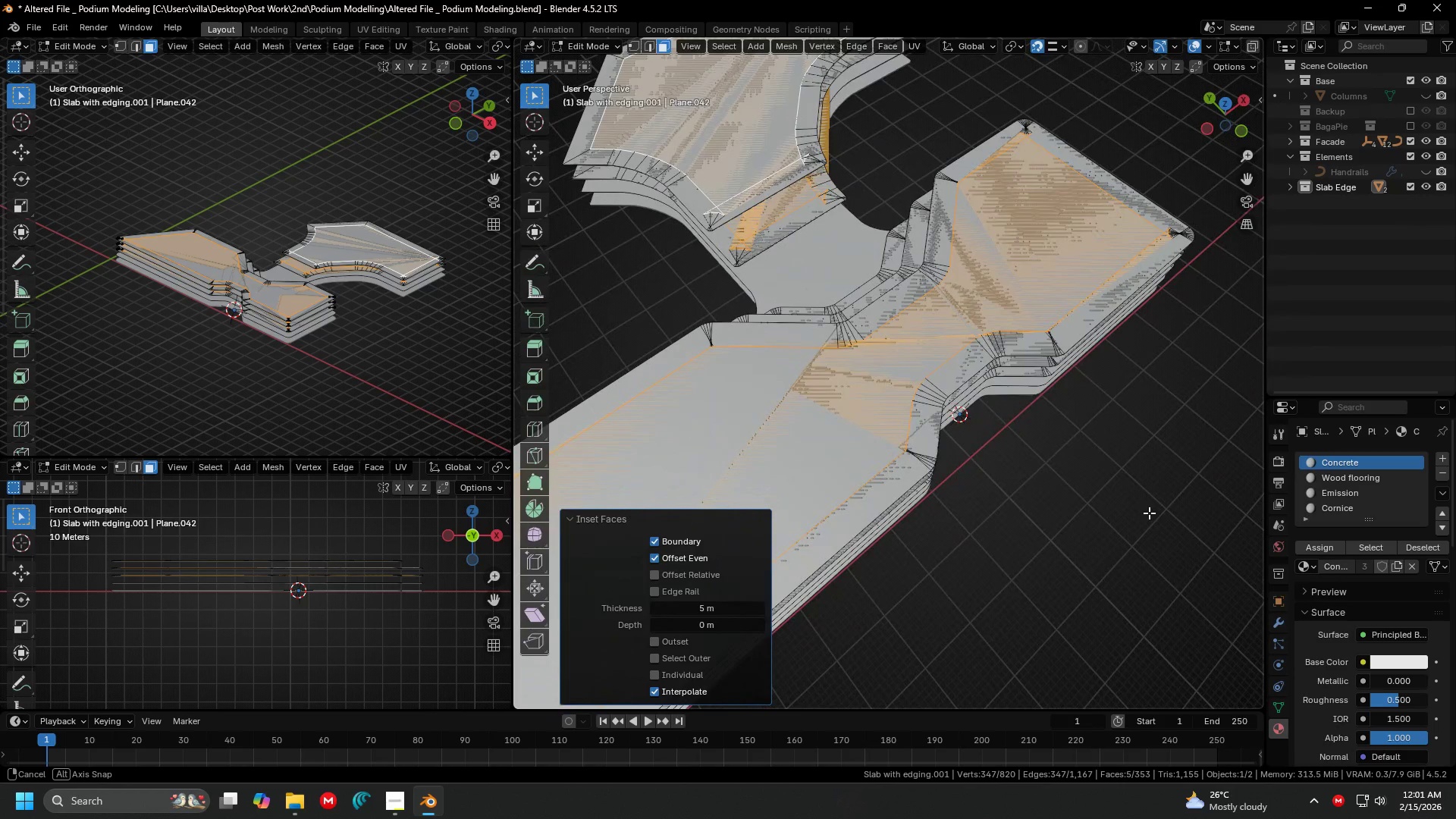 
key(Control+Z)
 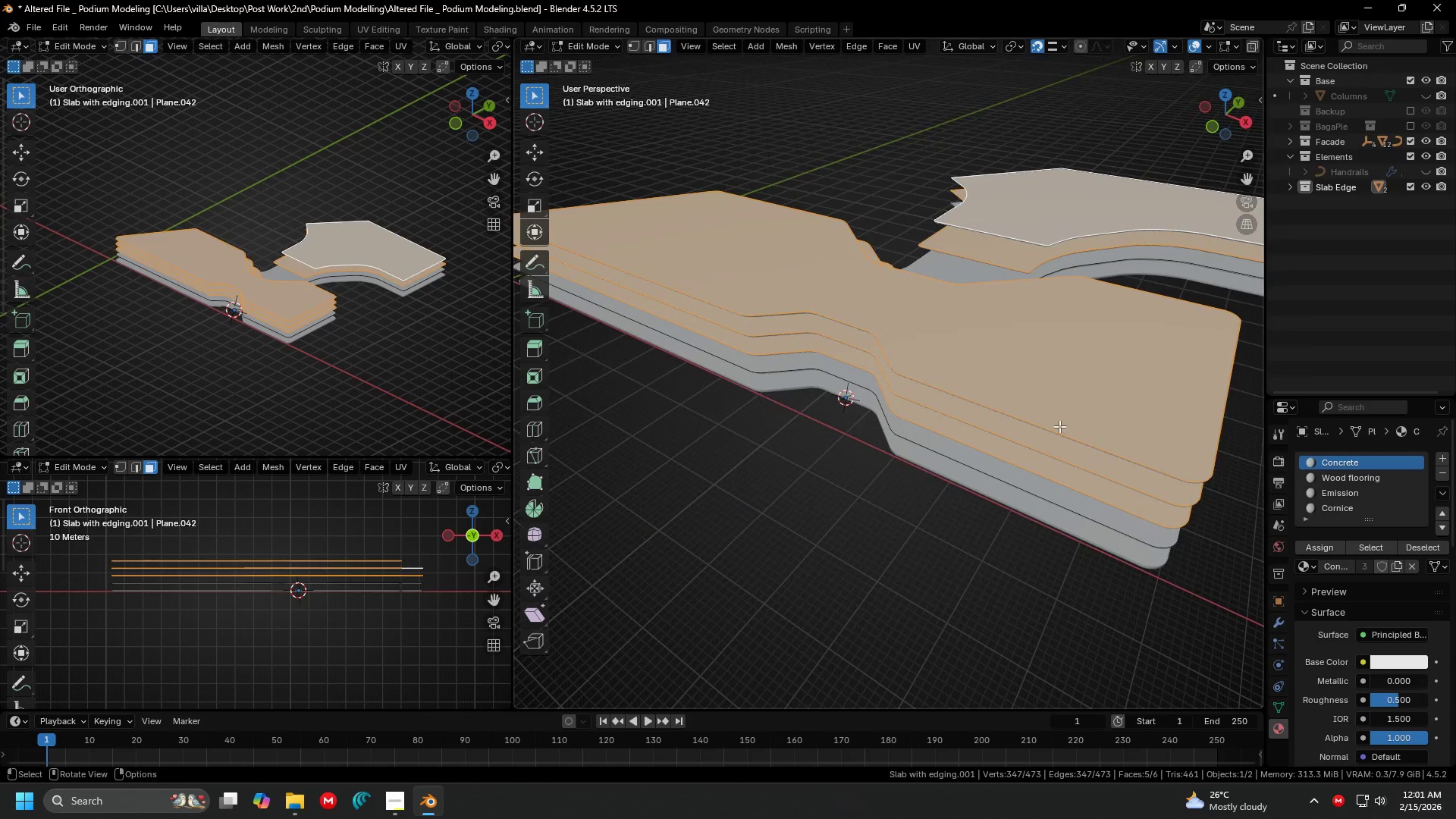 
key(Shift+ShiftLeft)
 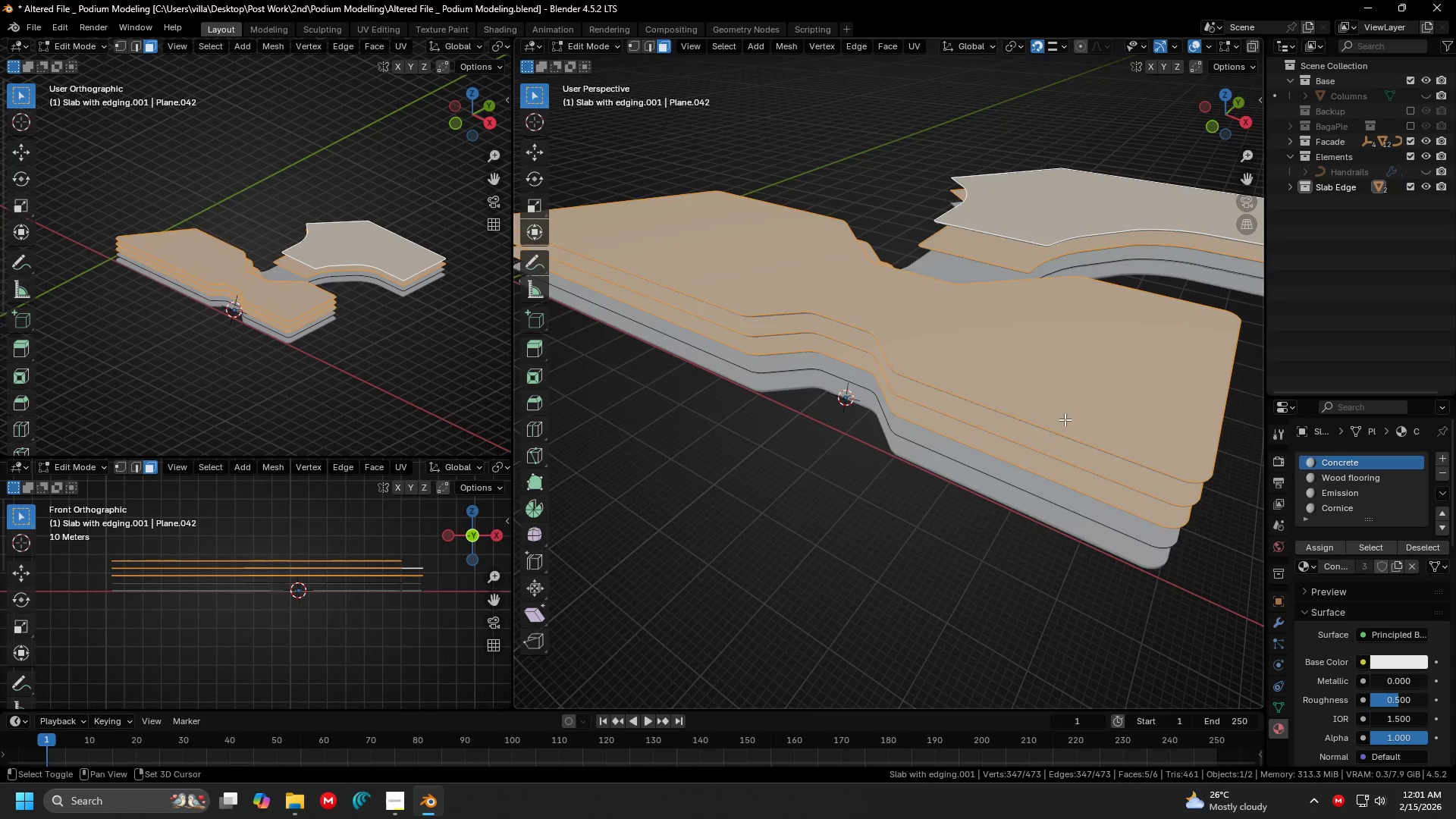 
scroll: coordinate [1065, 419], scroll_direction: up, amount: 1.0
 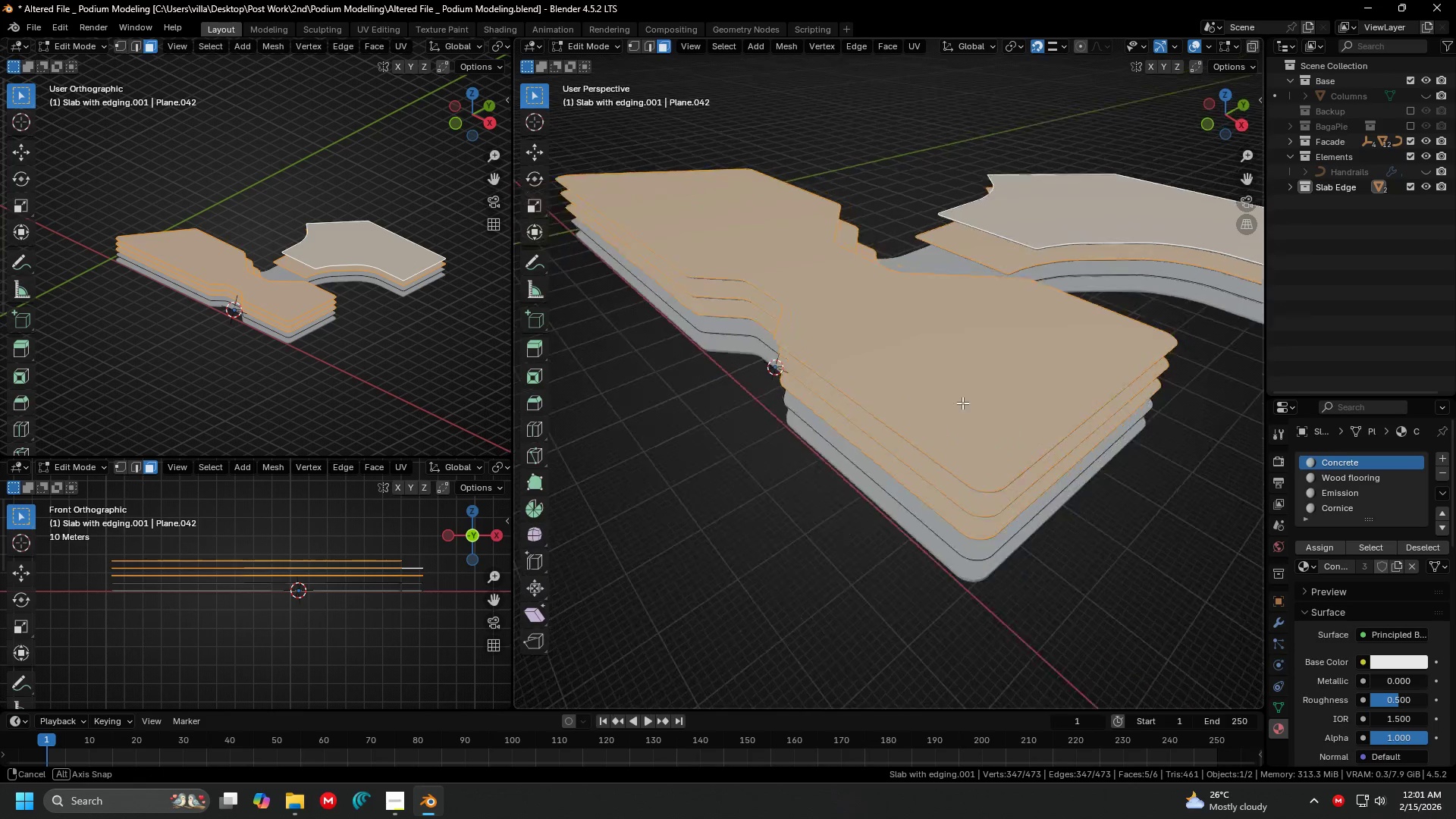 
key(Shift+ShiftLeft)
 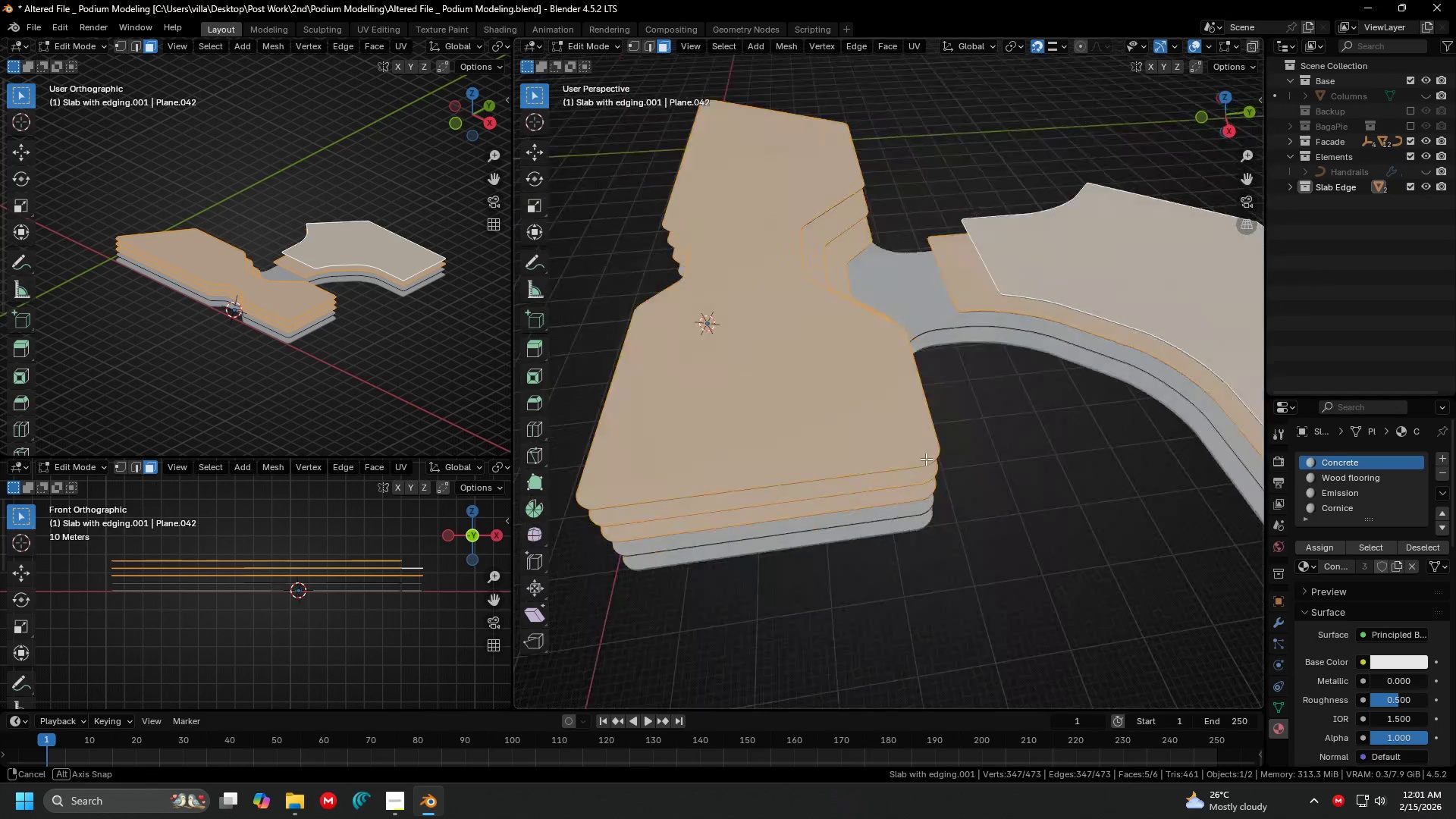 
scroll: coordinate [890, 458], scroll_direction: up, amount: 1.0
 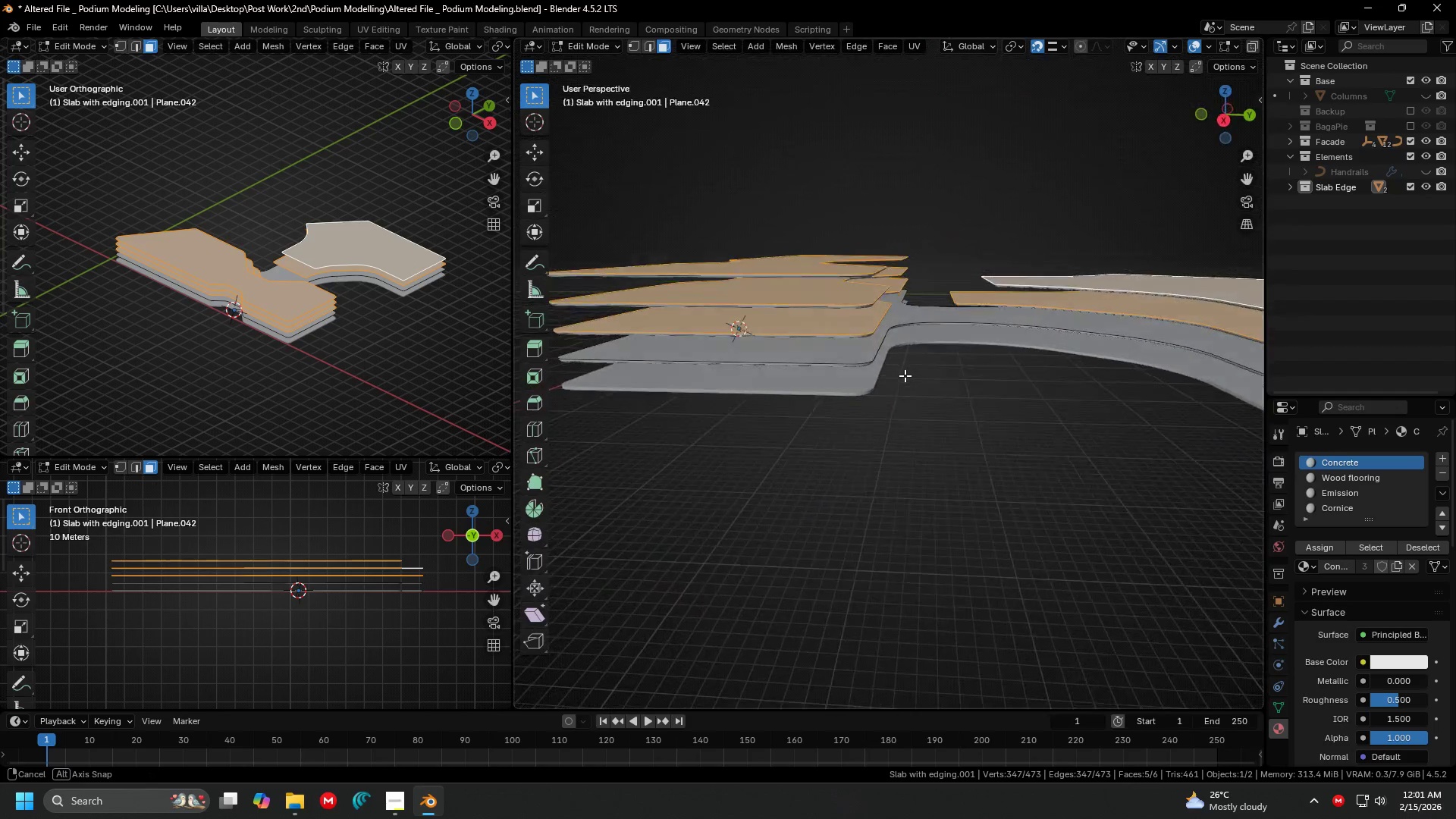 
hold_key(key=ShiftLeft, duration=0.38)
 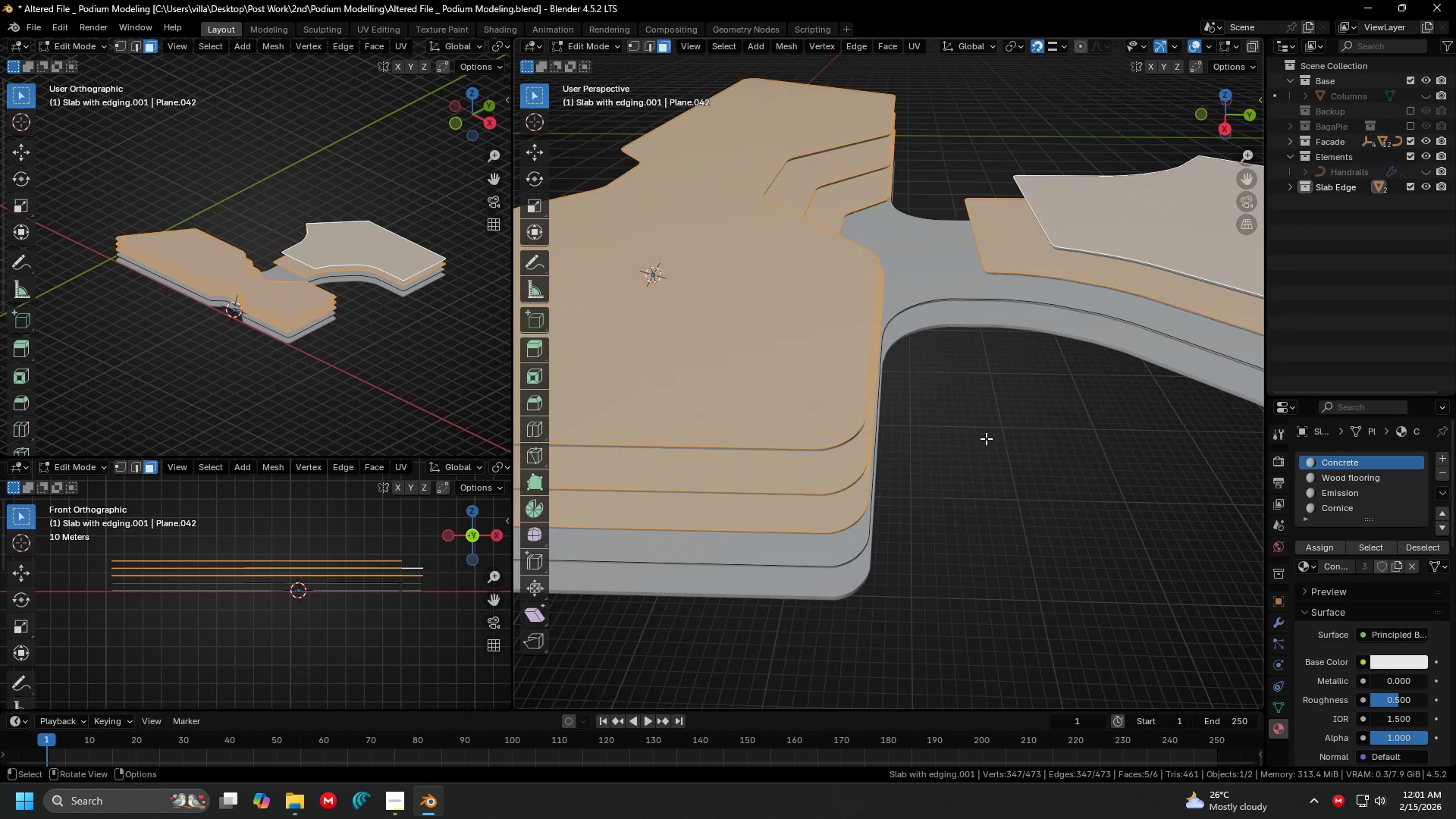 
scroll: coordinate [908, 372], scroll_direction: up, amount: 2.0
 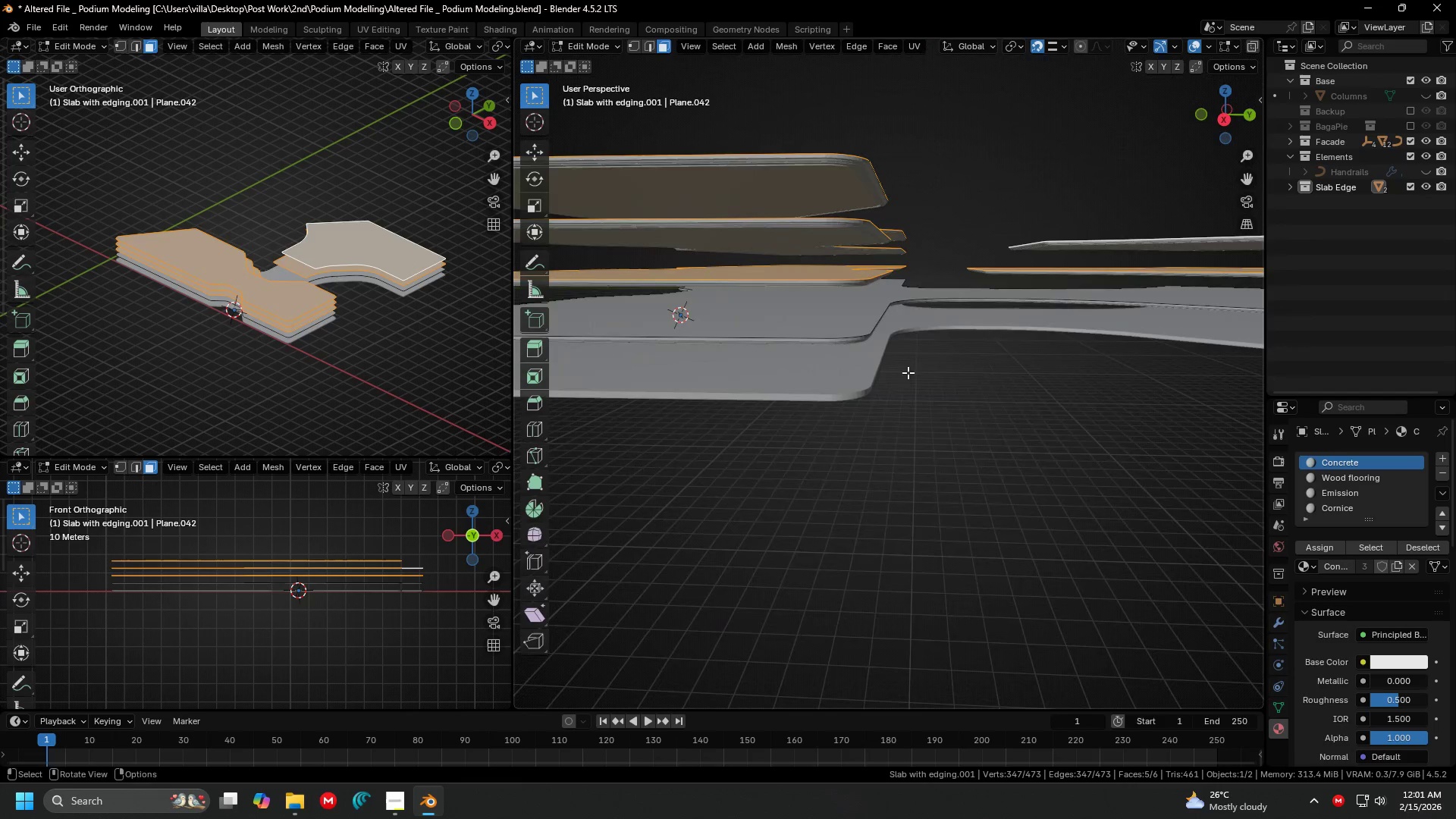 
type(i2)
 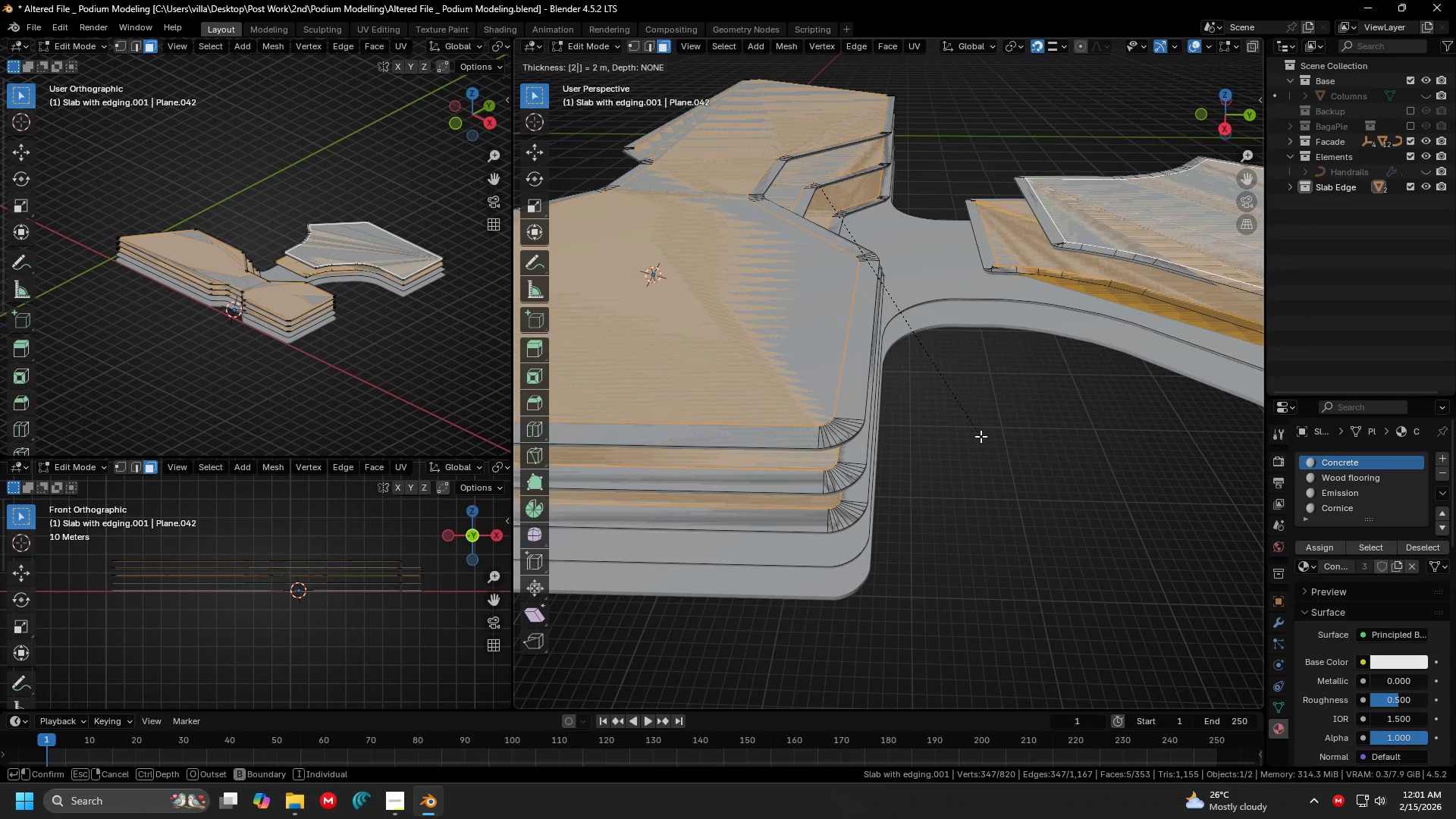 
key(Enter)
 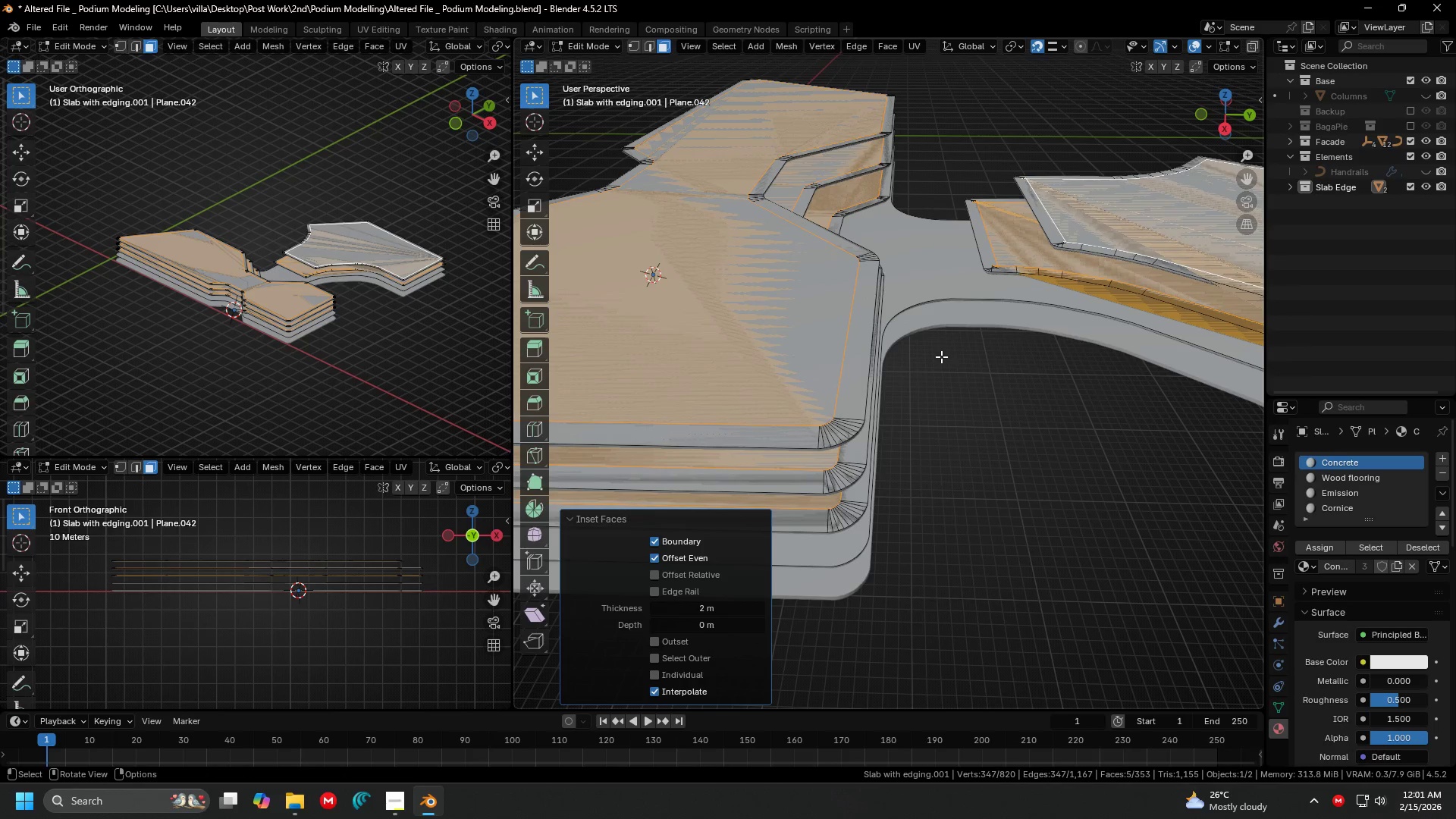 
hold_key(key=ShiftLeft, duration=0.38)
scroll: coordinate [993, 332], scroll_direction: down, amount: 2.0
 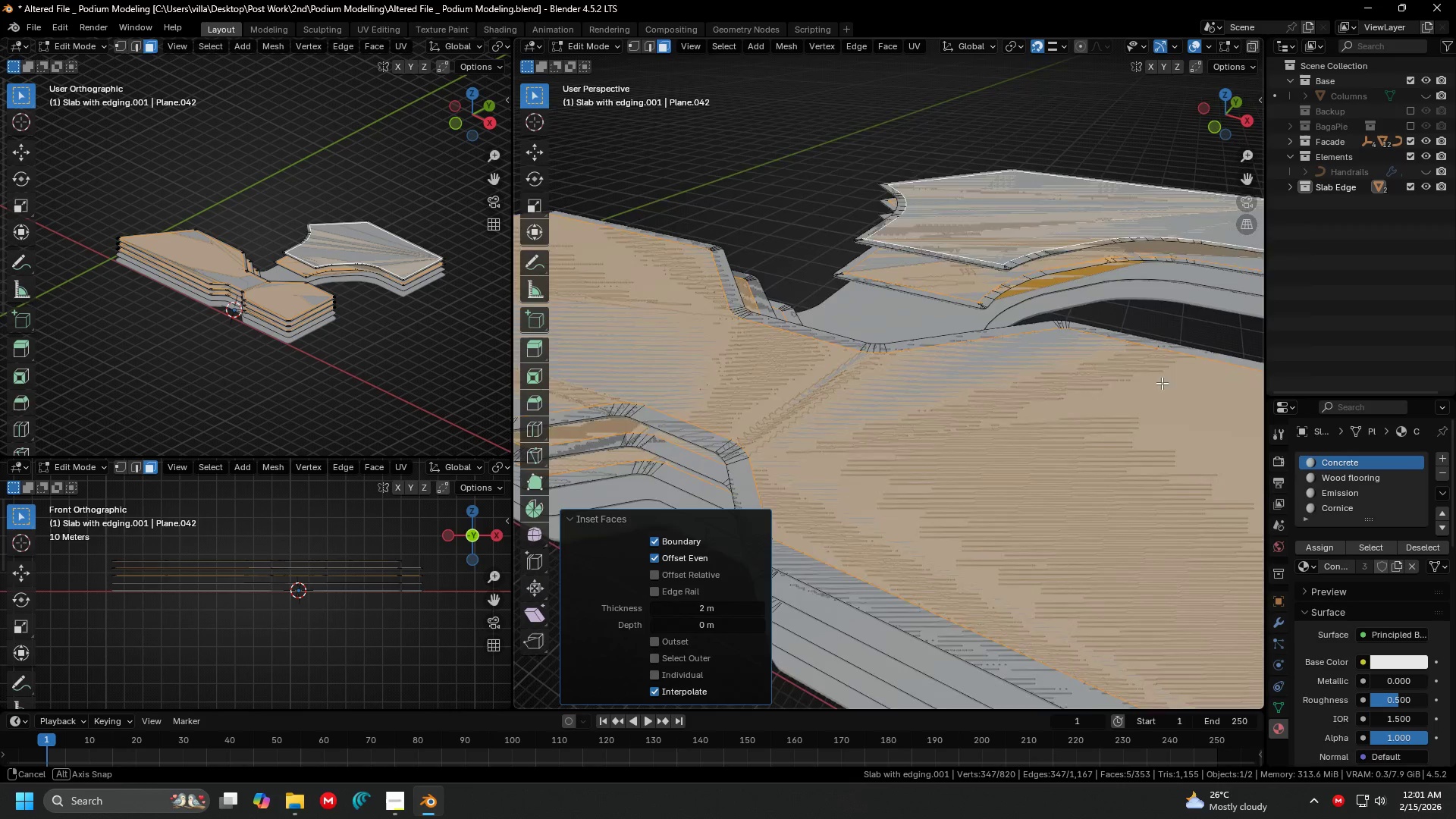 
hold_key(key=ShiftLeft, duration=0.34)
scroll: coordinate [1115, 358], scroll_direction: down, amount: 3.0
 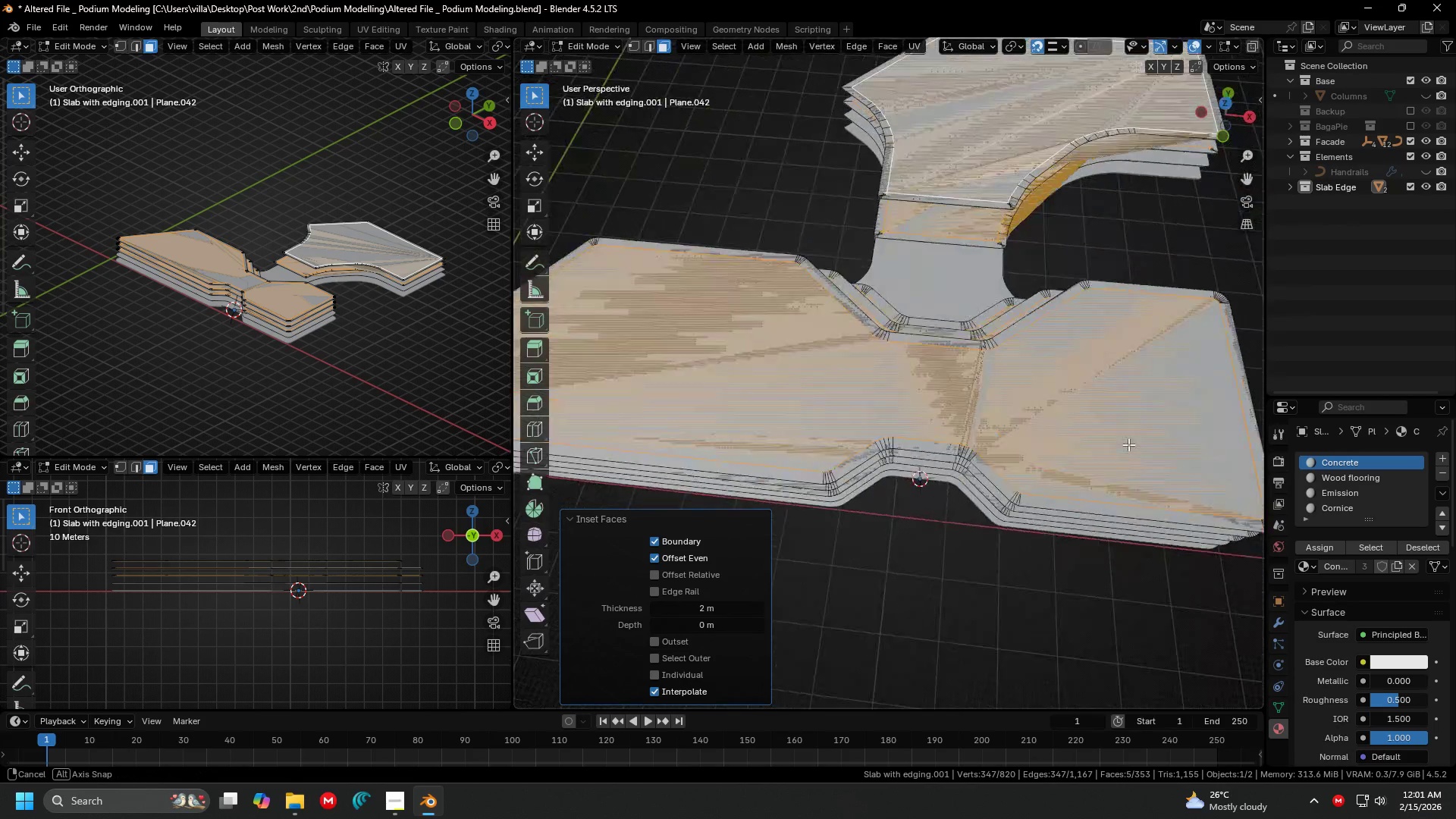 
hold_key(key=ShiftLeft, duration=0.33)
 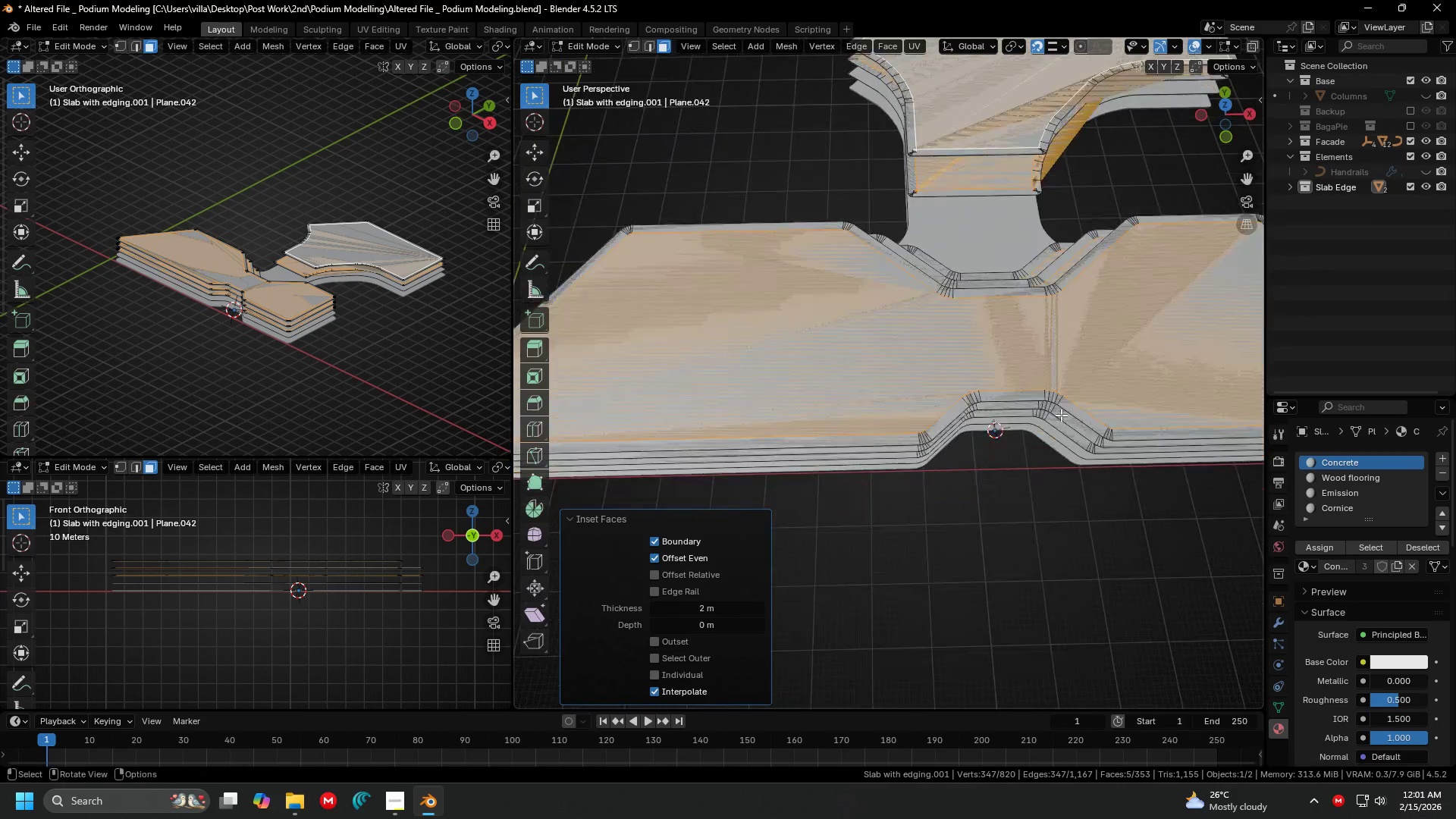 
scroll: coordinate [1061, 415], scroll_direction: up, amount: 1.0
 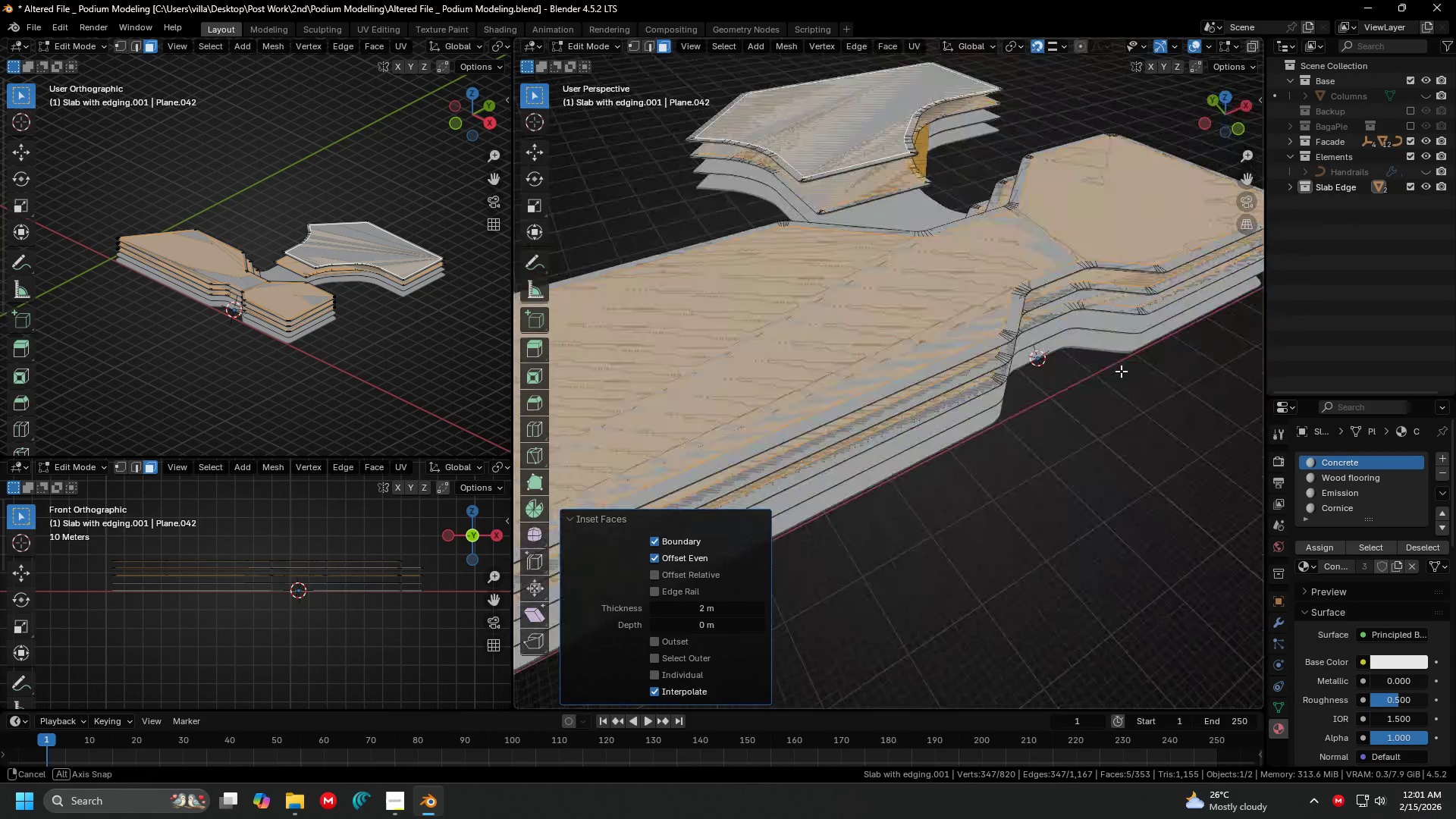 
hold_key(key=ShiftLeft, duration=0.39)
 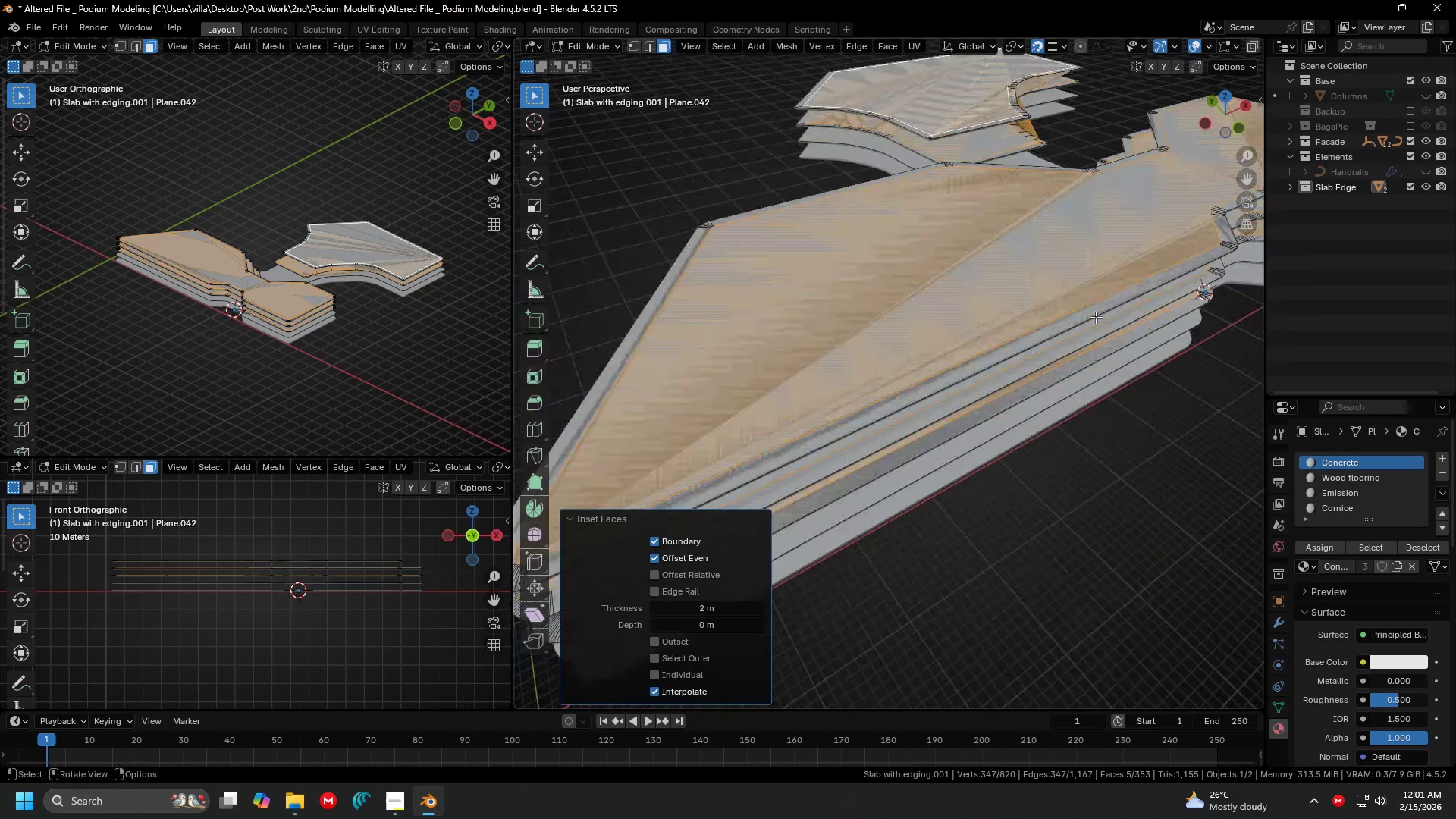 
scroll: coordinate [1096, 317], scroll_direction: down, amount: 2.0
 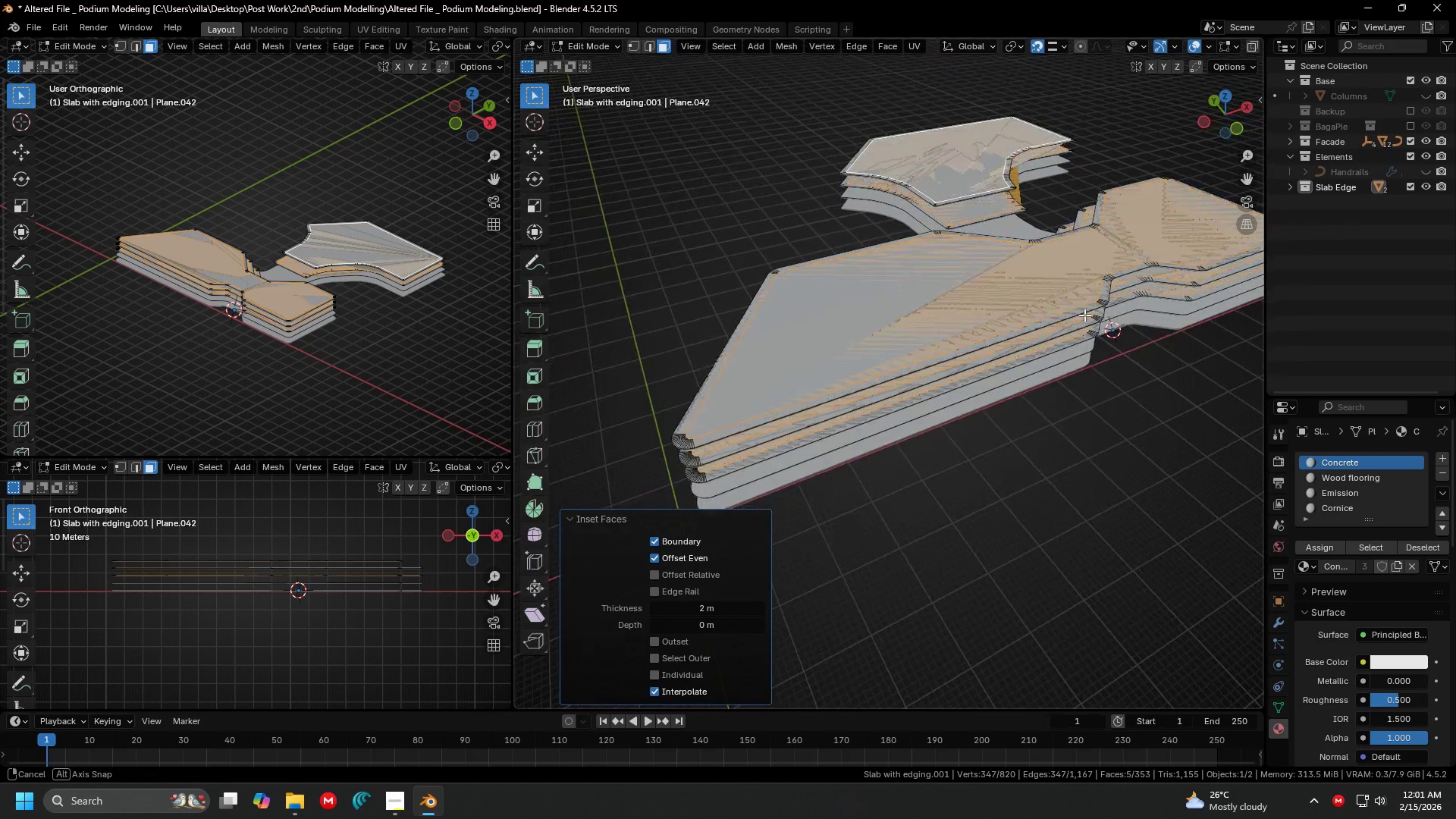 
key(Shift+ShiftLeft)
 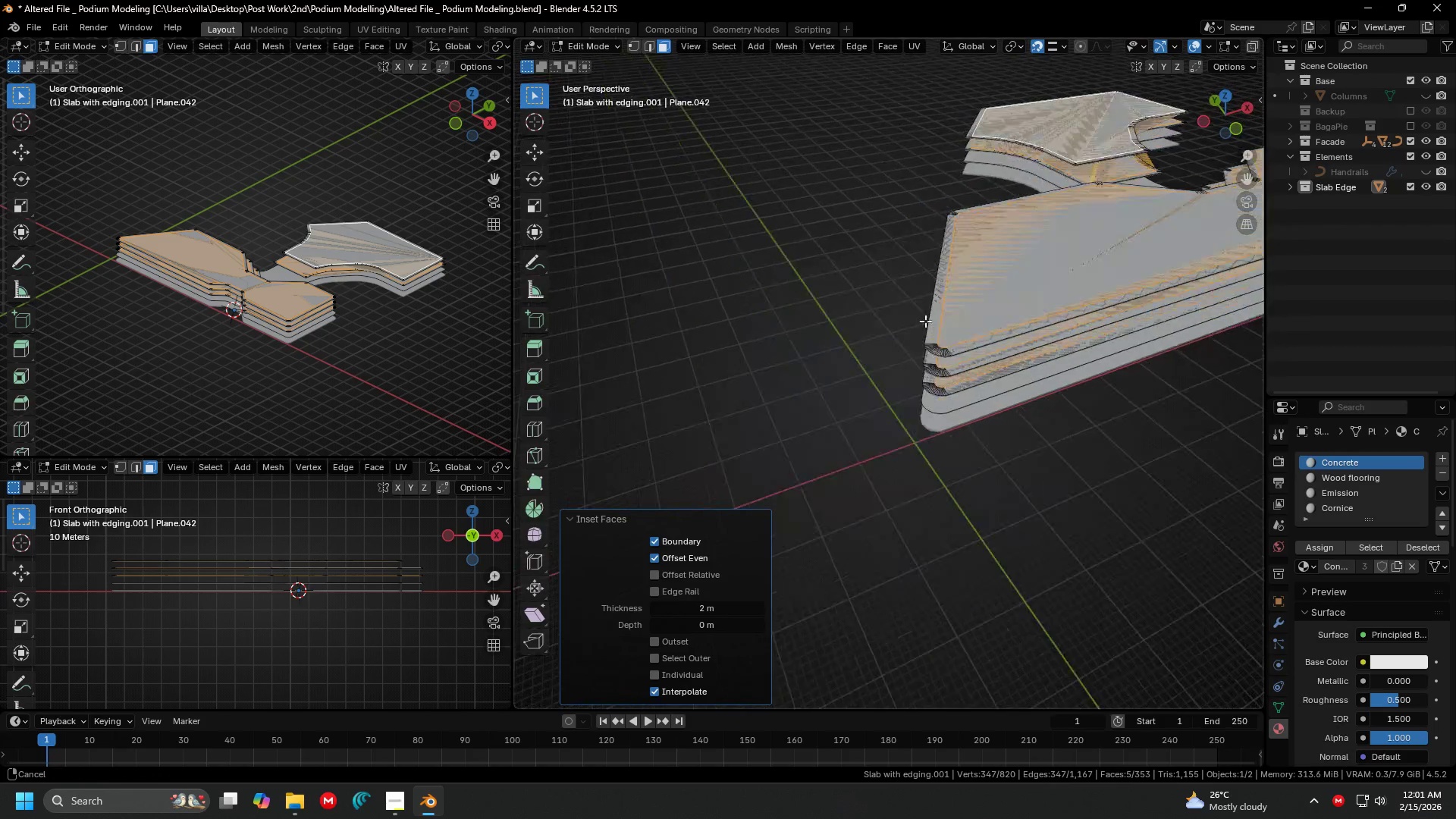 
key(Shift+ShiftLeft)
 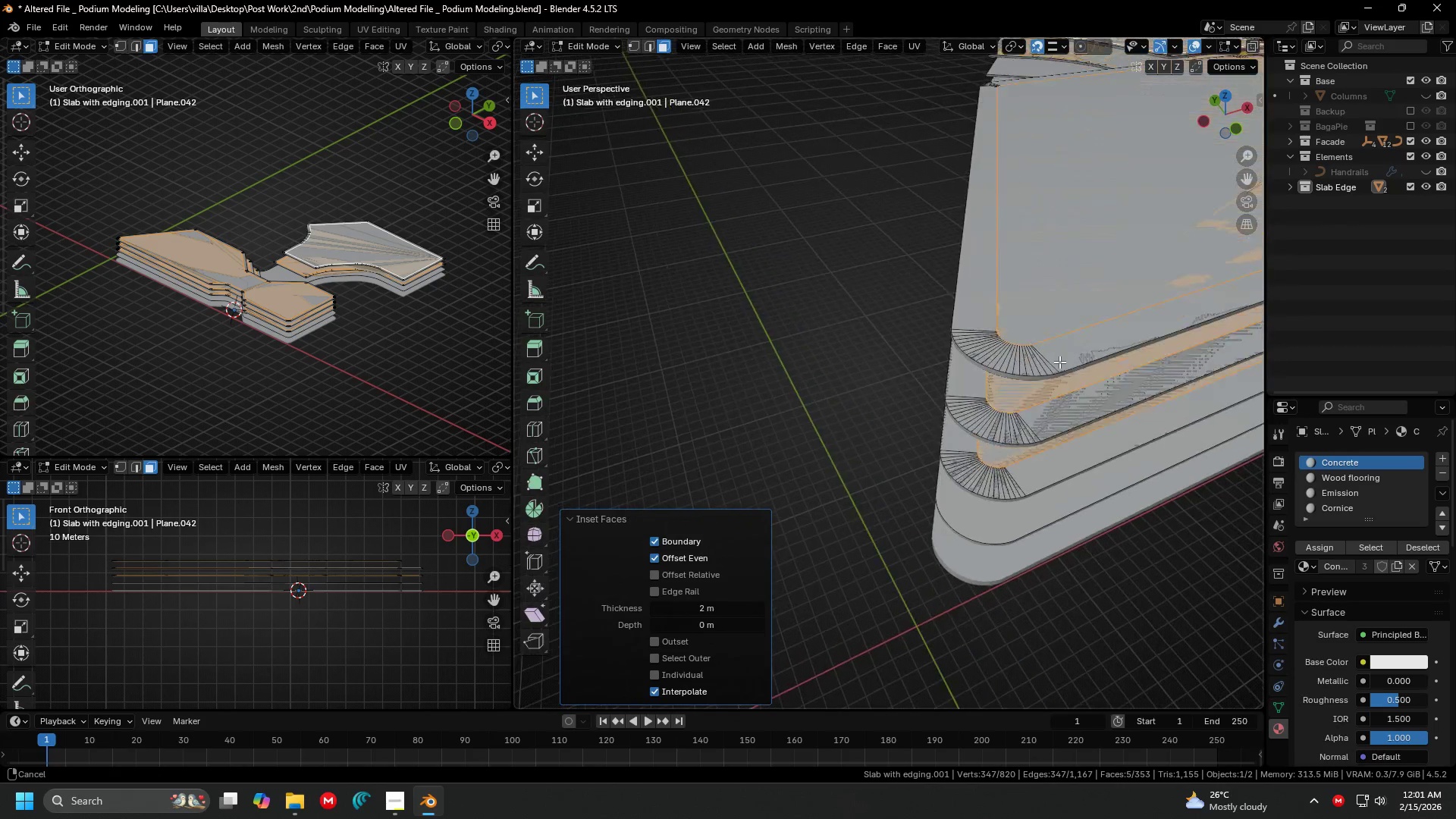 
scroll: coordinate [927, 340], scroll_direction: up, amount: 3.0
 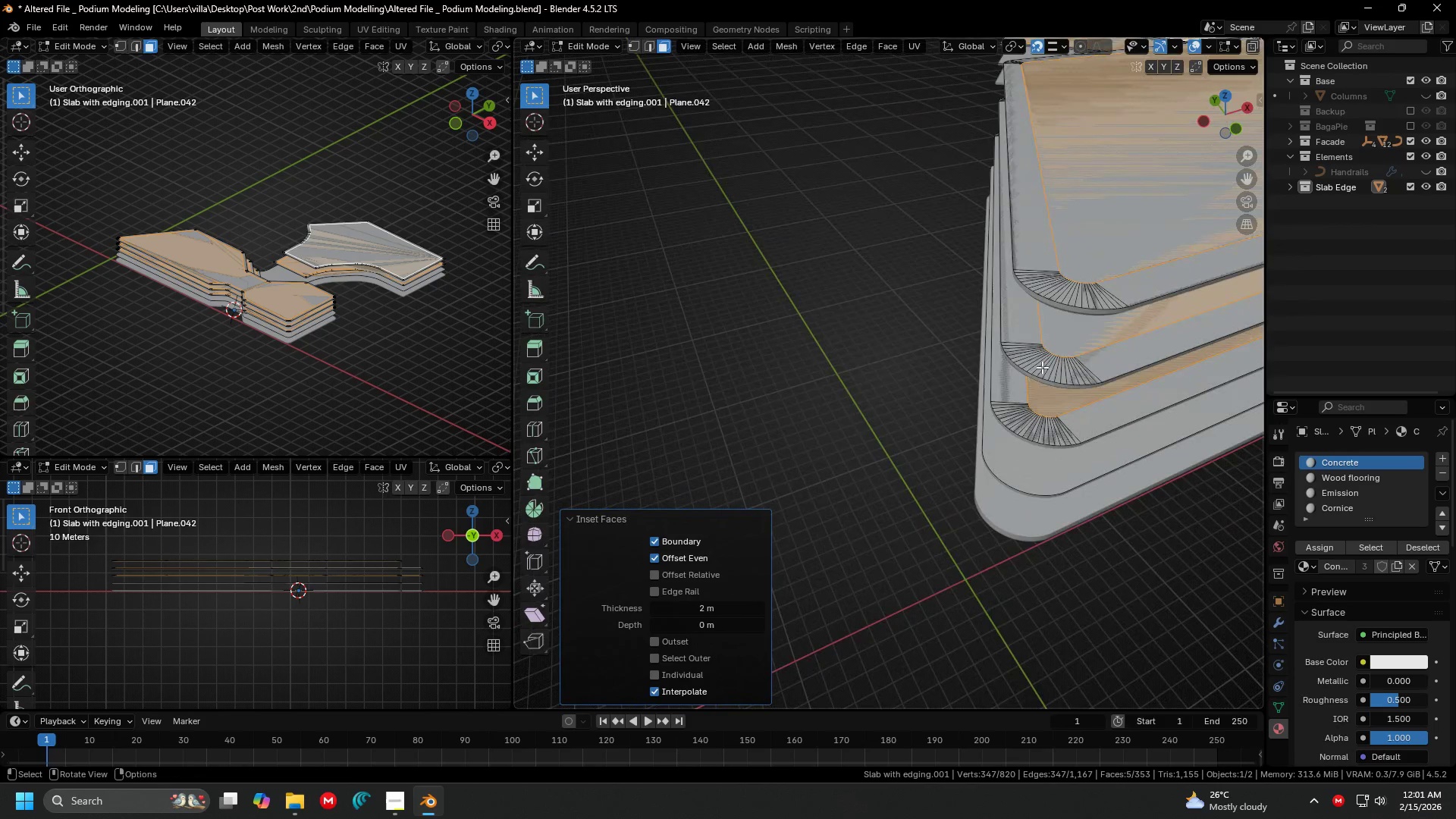 
hold_key(key=ShiftLeft, duration=0.77)
 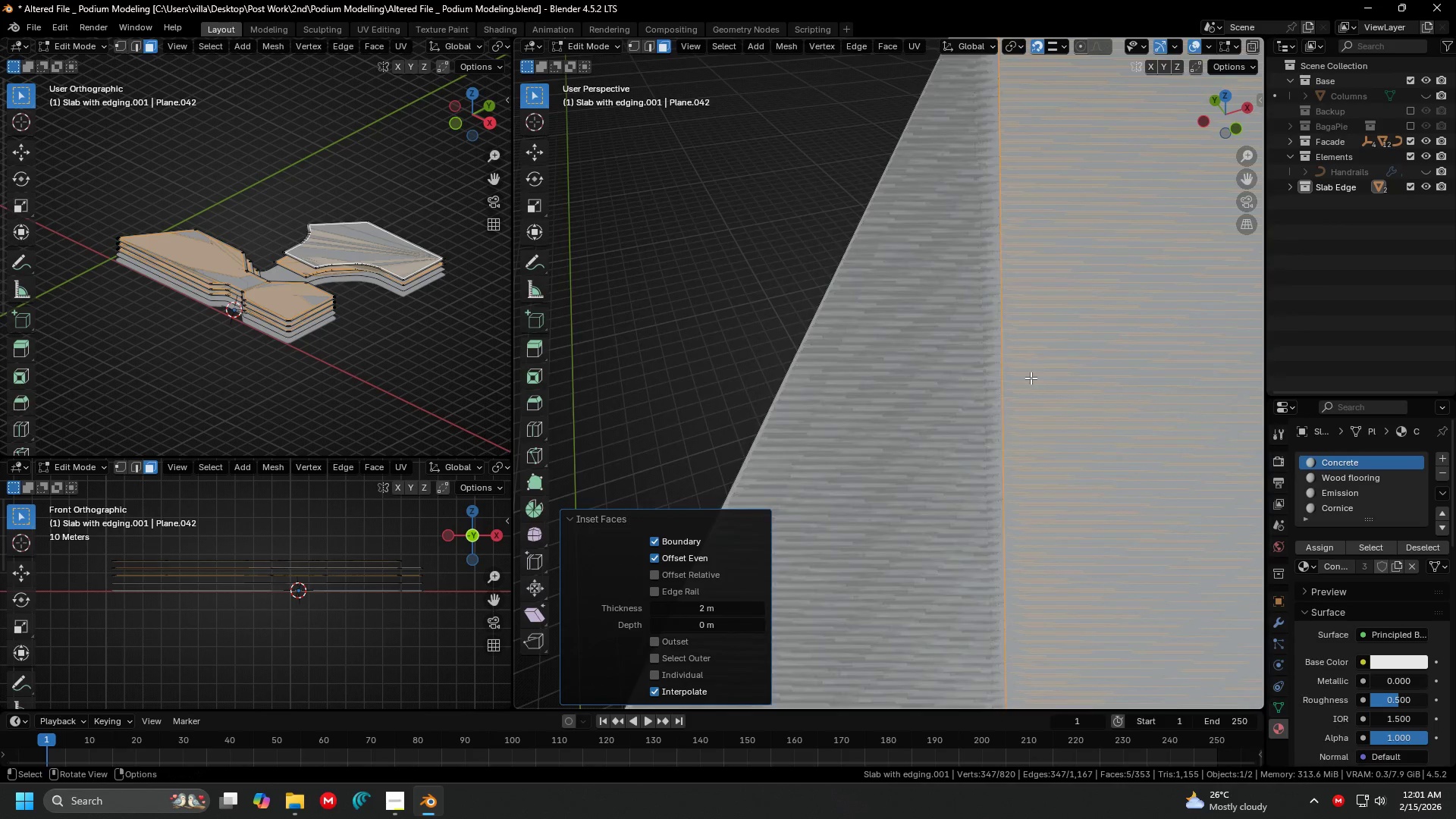 
scroll: coordinate [1059, 362], scroll_direction: up, amount: 2.0
 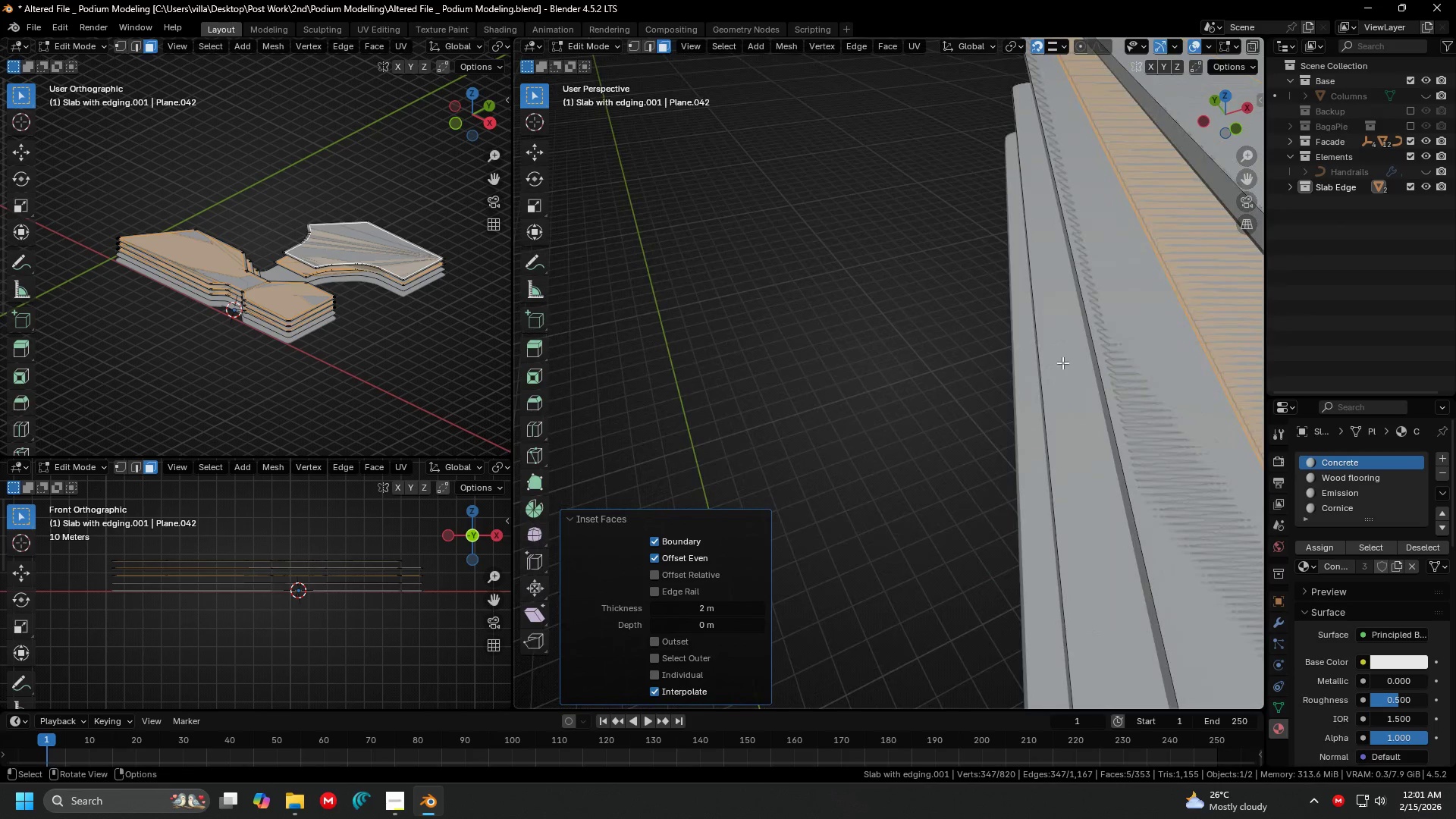 
key(Shift+ShiftLeft)
 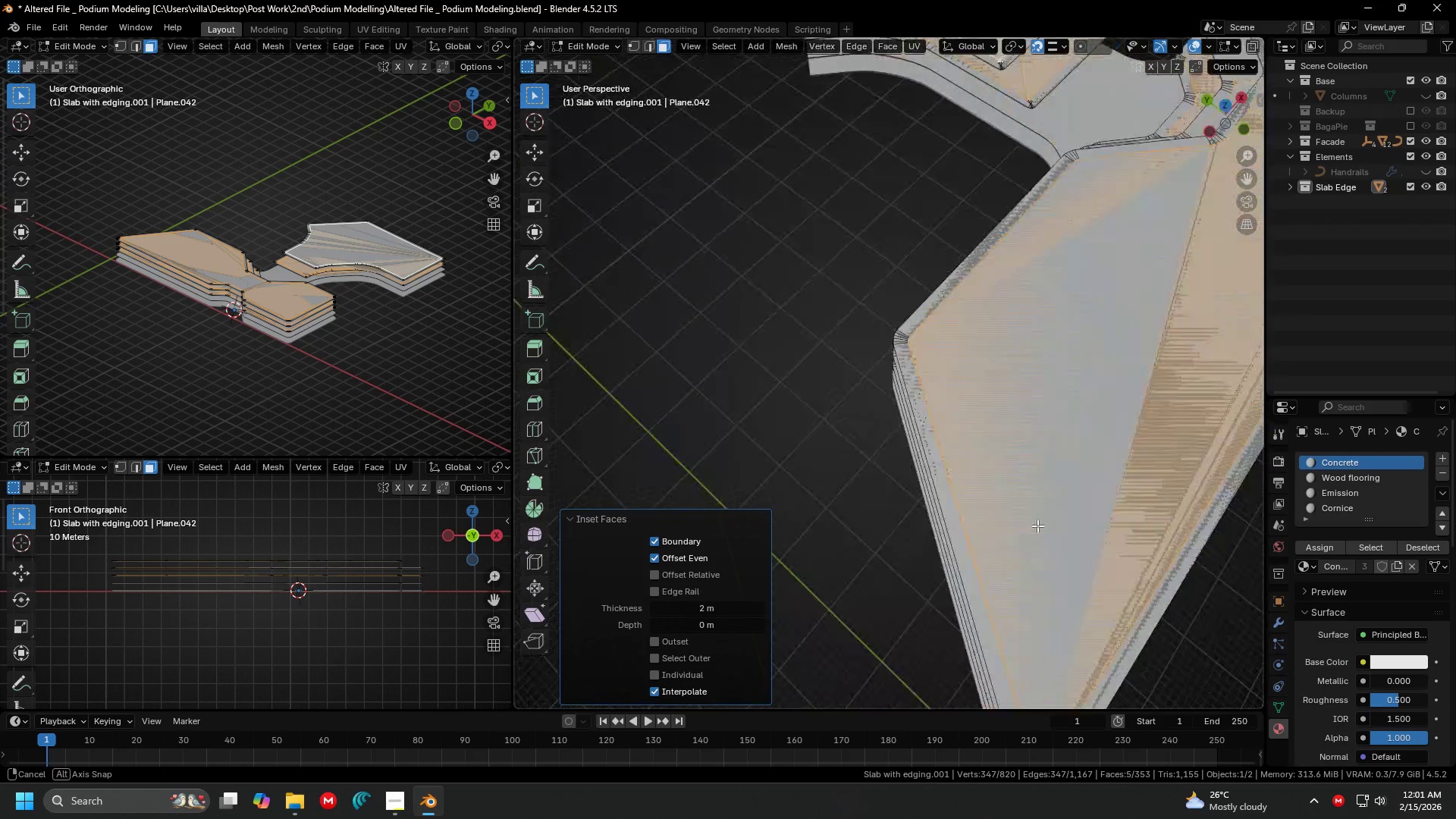 
scroll: coordinate [1031, 378], scroll_direction: down, amount: 3.0
 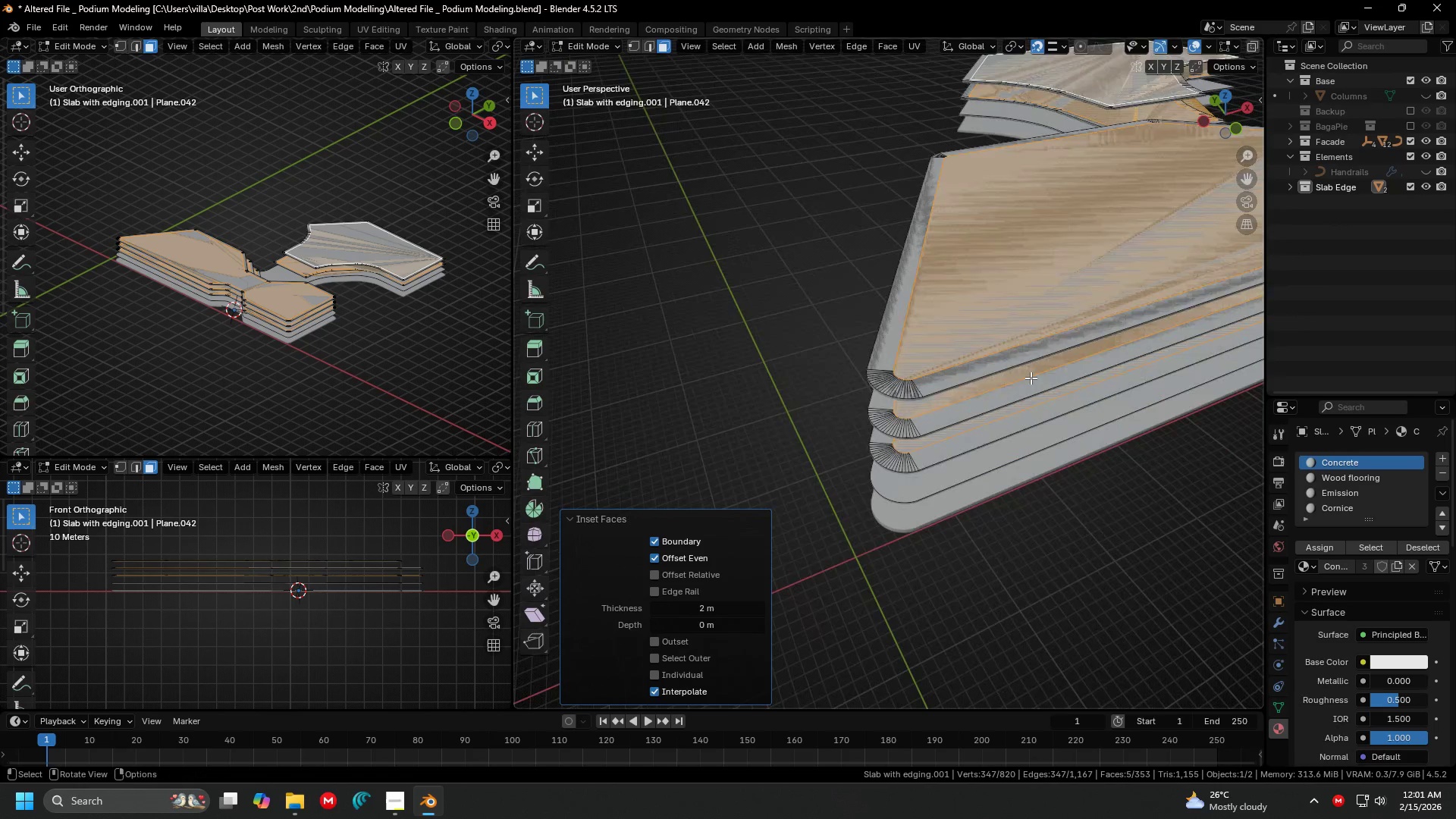 
scroll: coordinate [1097, 518], scroll_direction: up, amount: 1.0
 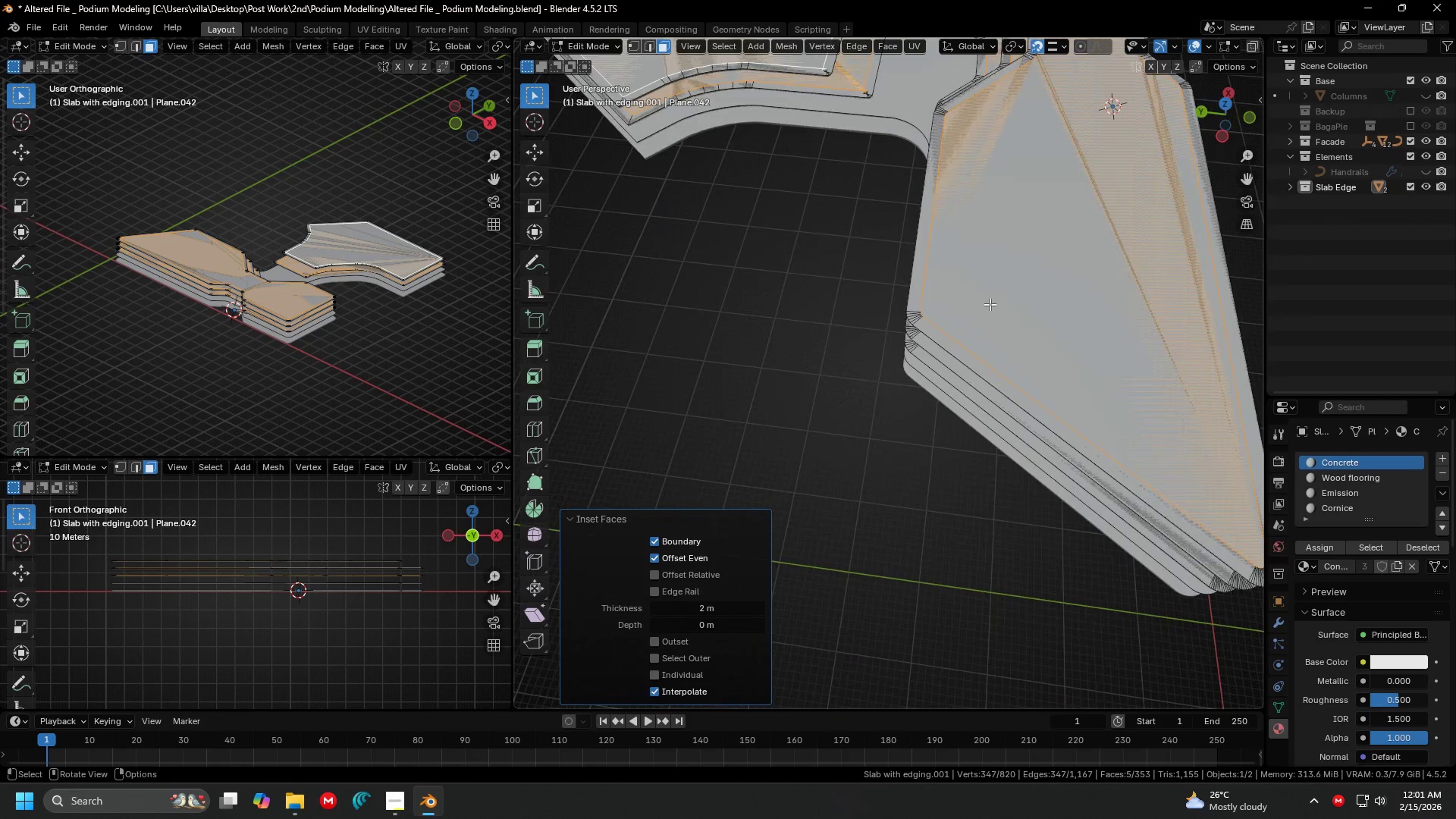 
hold_key(key=ShiftLeft, duration=0.39)
 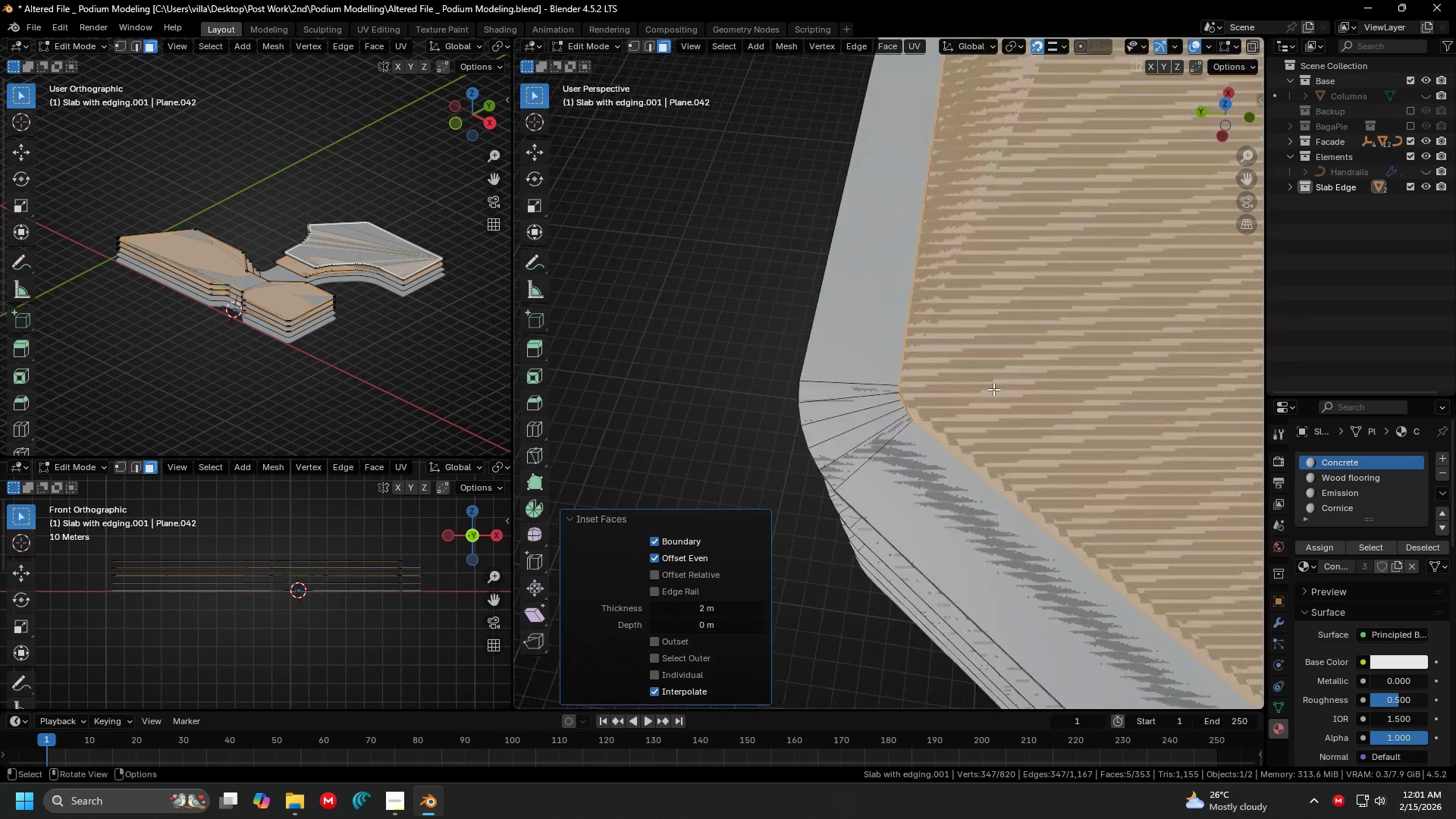 
scroll: coordinate [993, 389], scroll_direction: up, amount: 7.0
 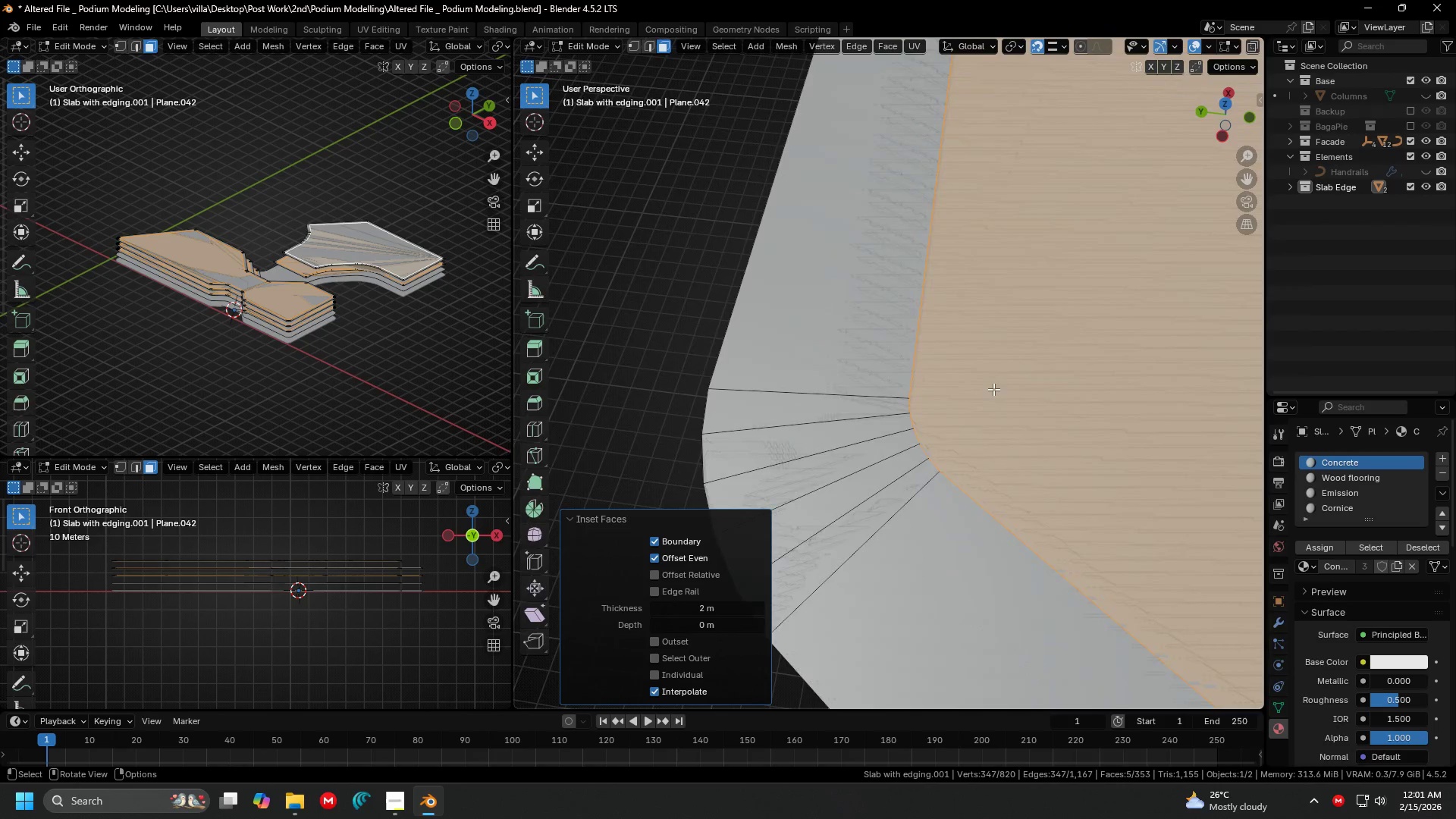 
key(Shift+ShiftLeft)
 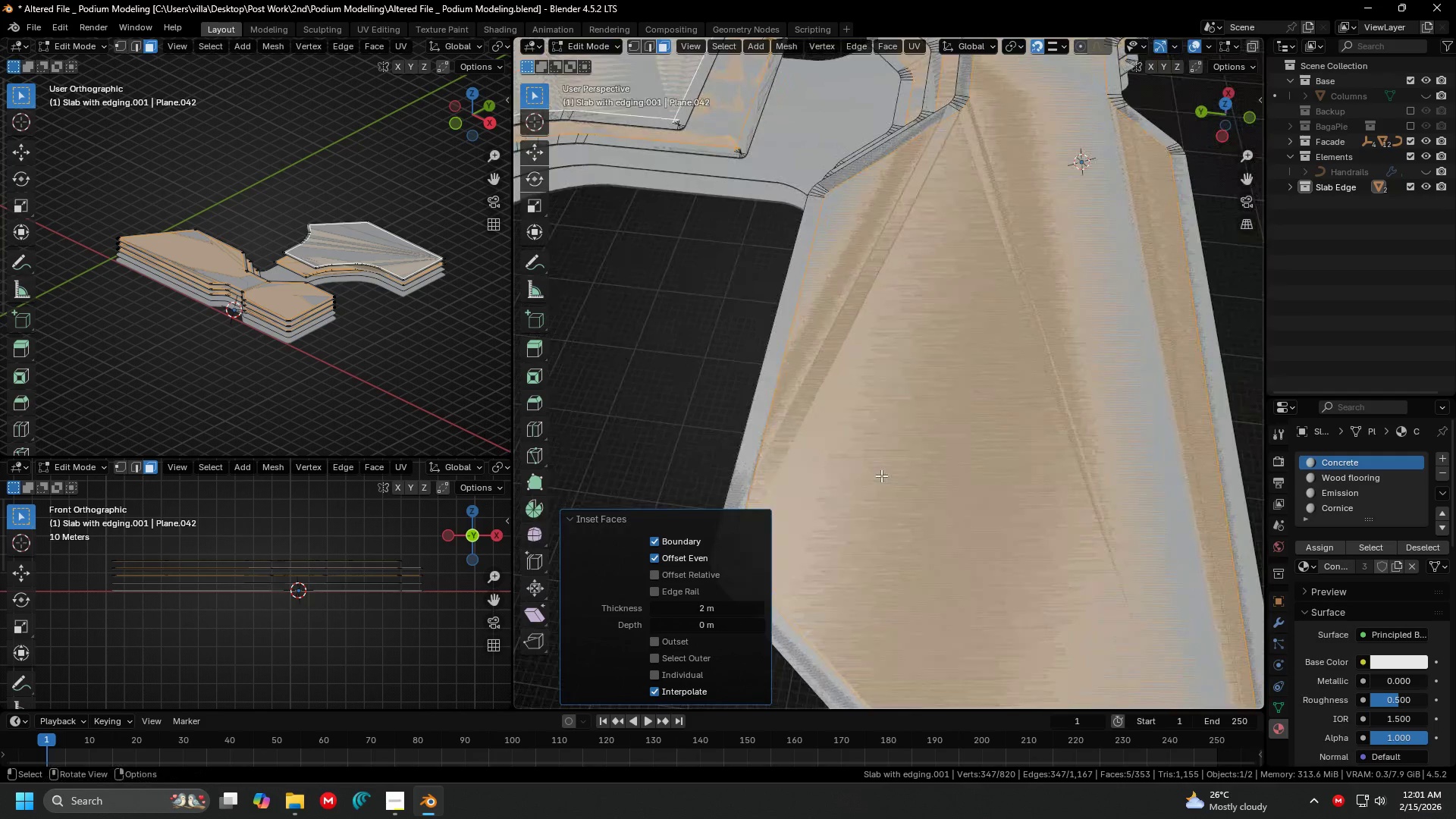 
scroll: coordinate [912, 417], scroll_direction: down, amount: 9.0
 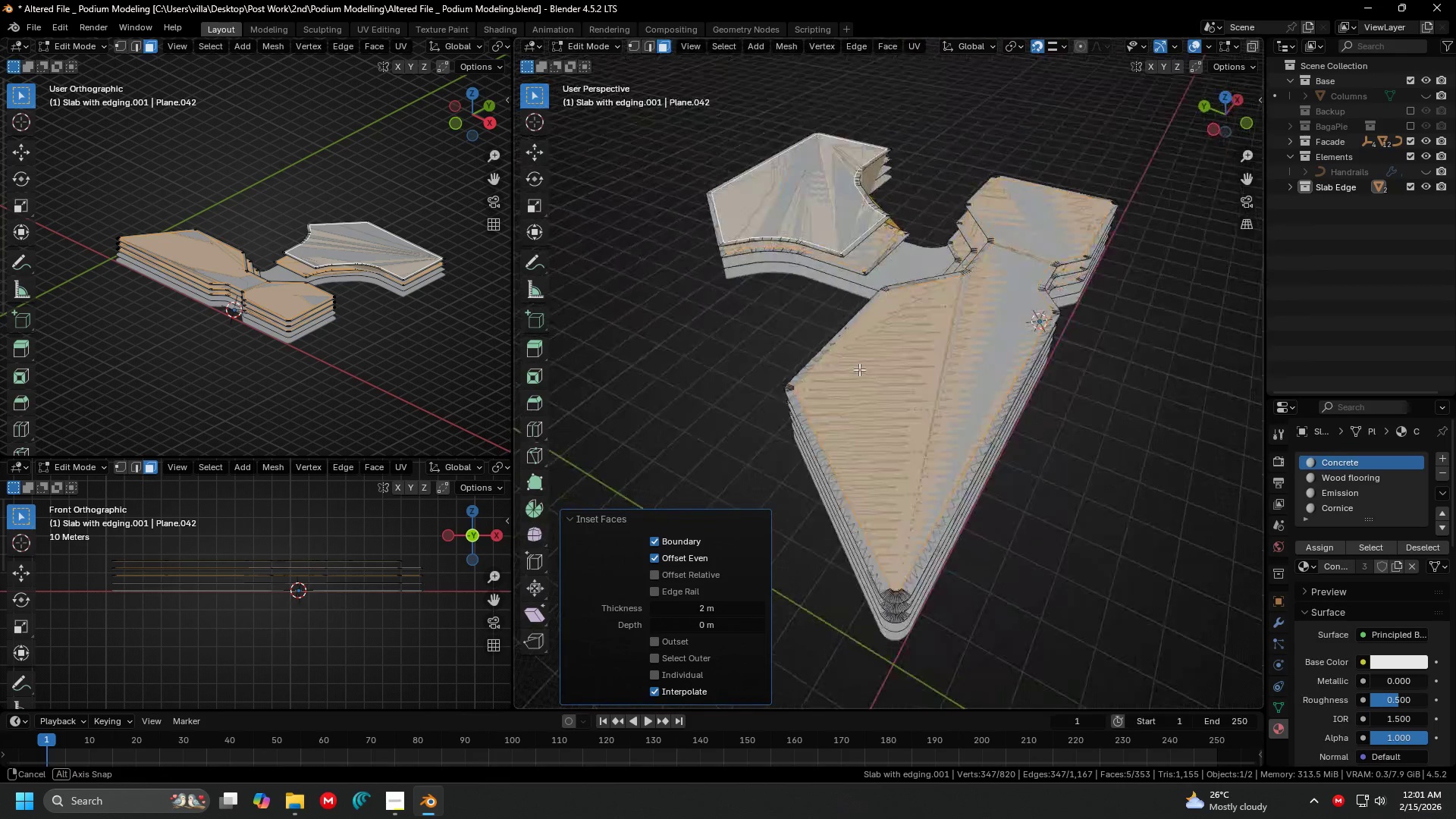 
scroll: coordinate [846, 353], scroll_direction: up, amount: 3.0
 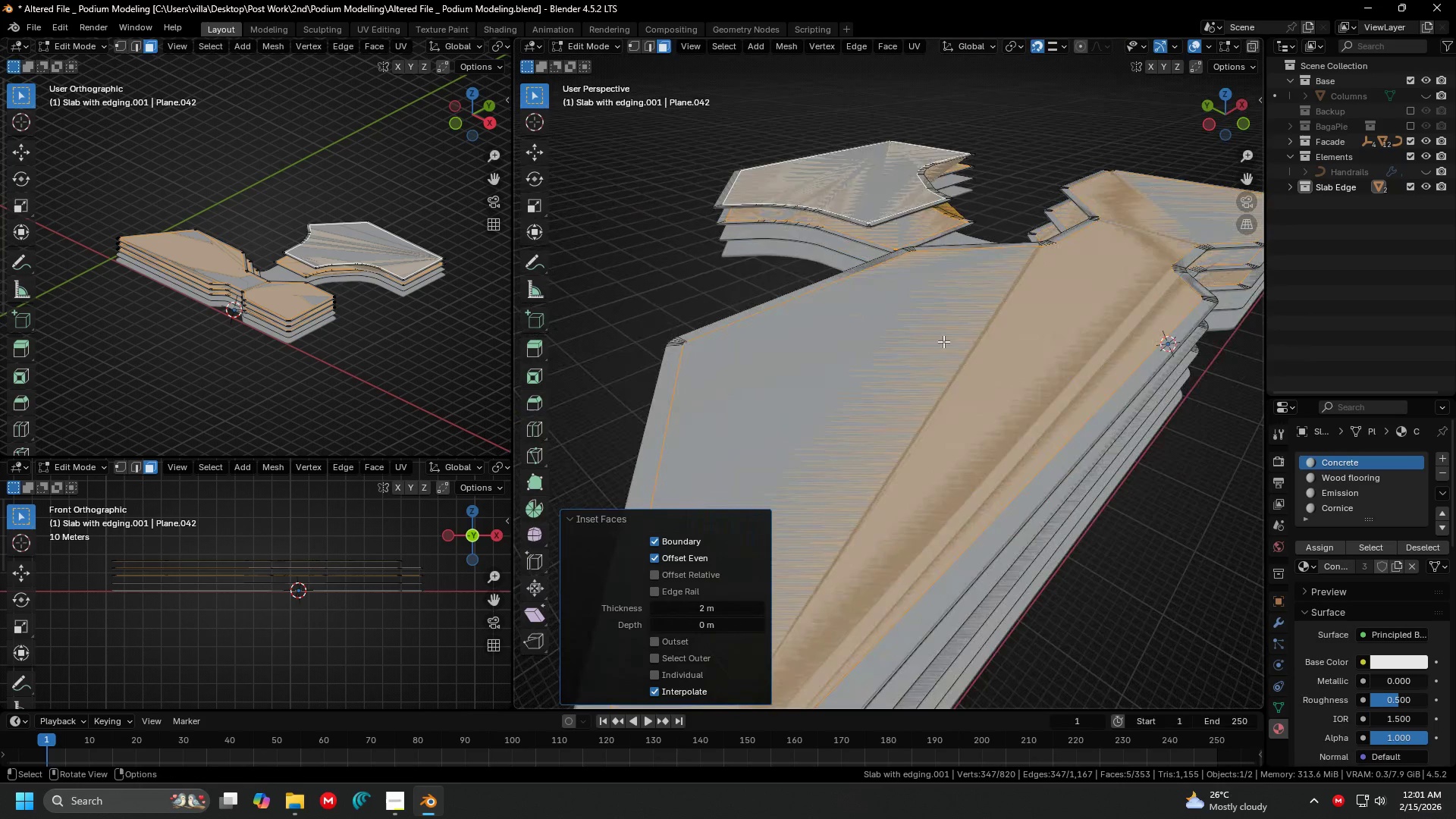 
key(Control+I)
 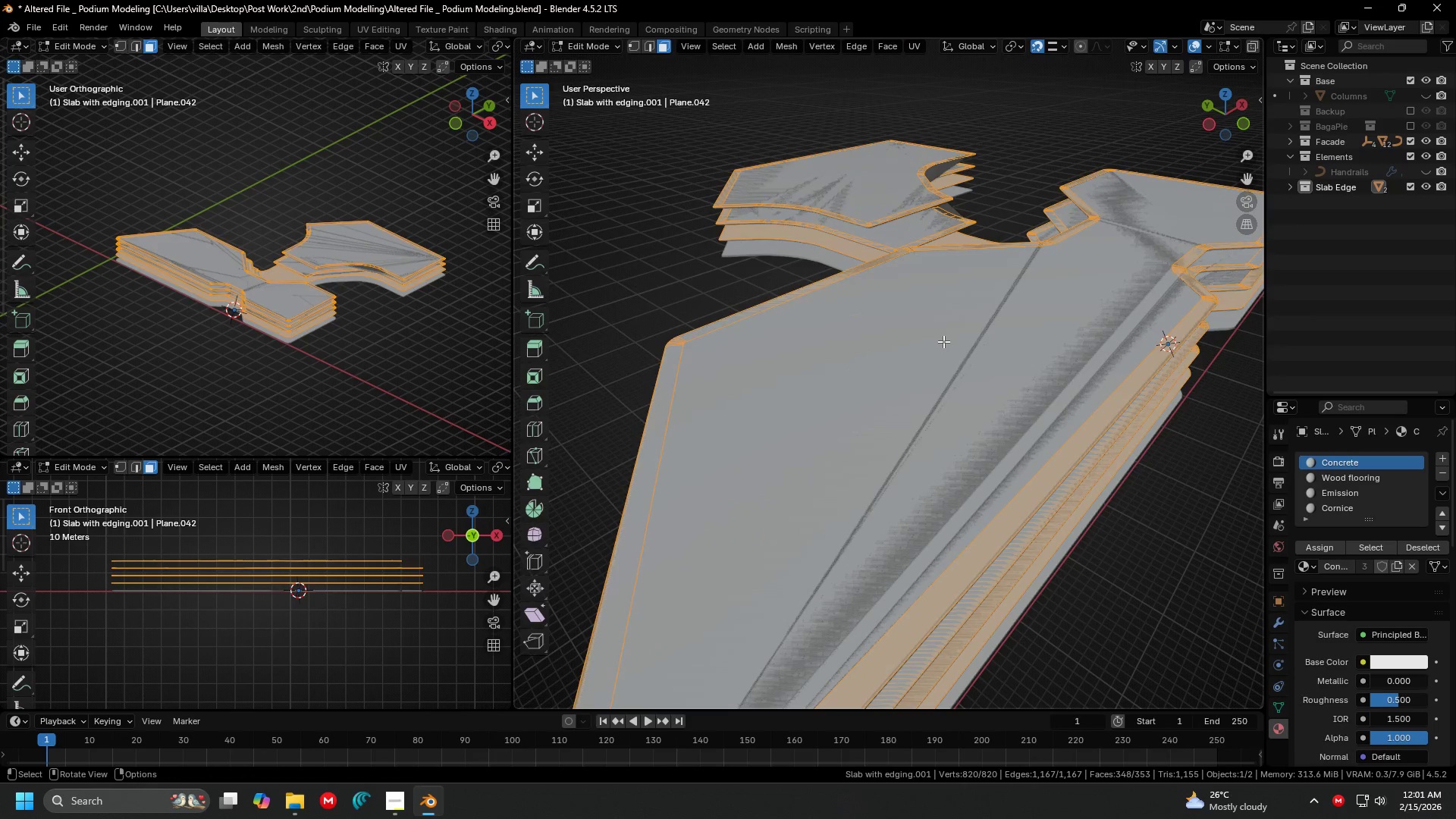 
key(H)
 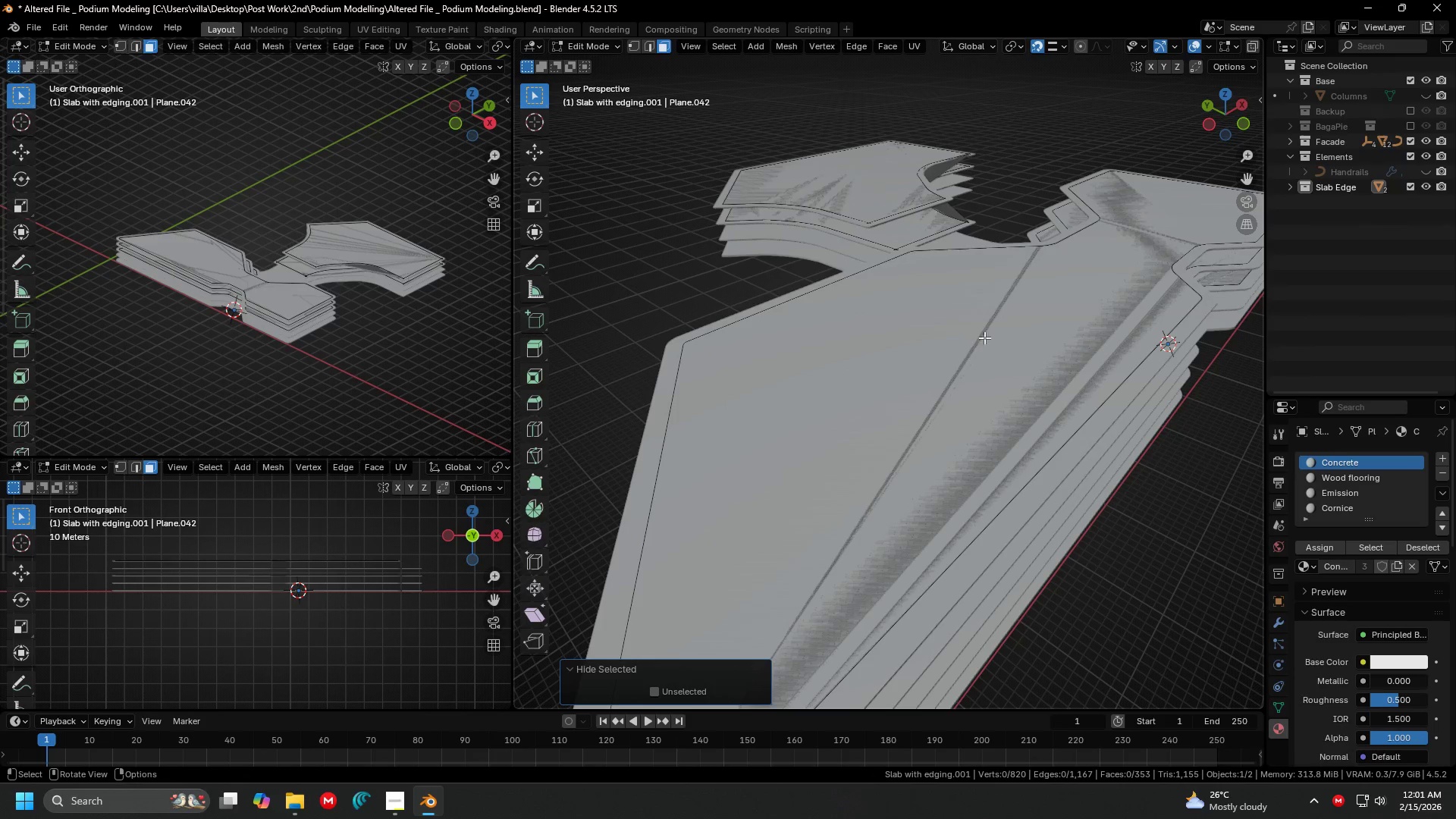 
scroll: coordinate [996, 337], scroll_direction: down, amount: 1.0
 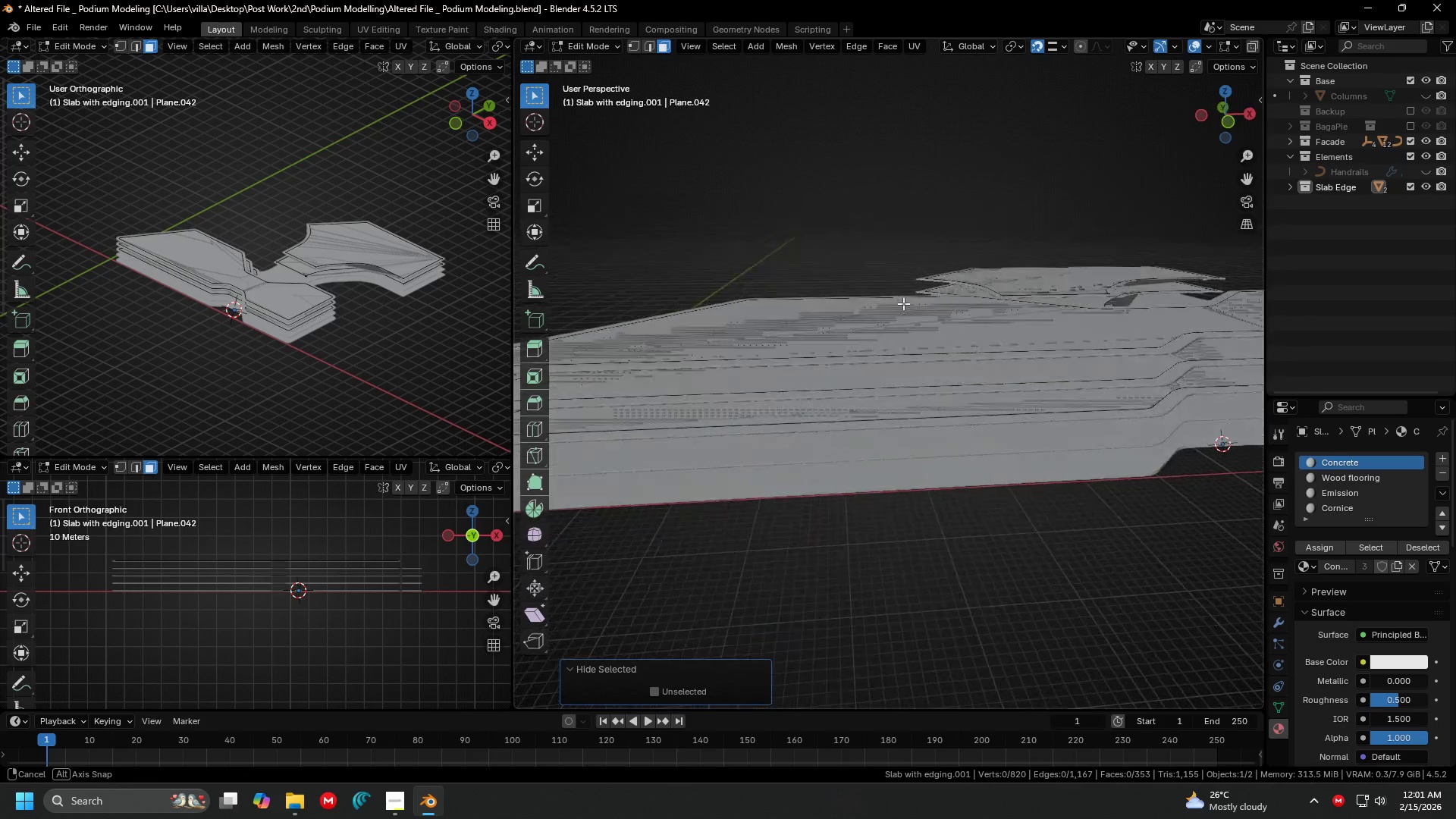 
key(Tab)
 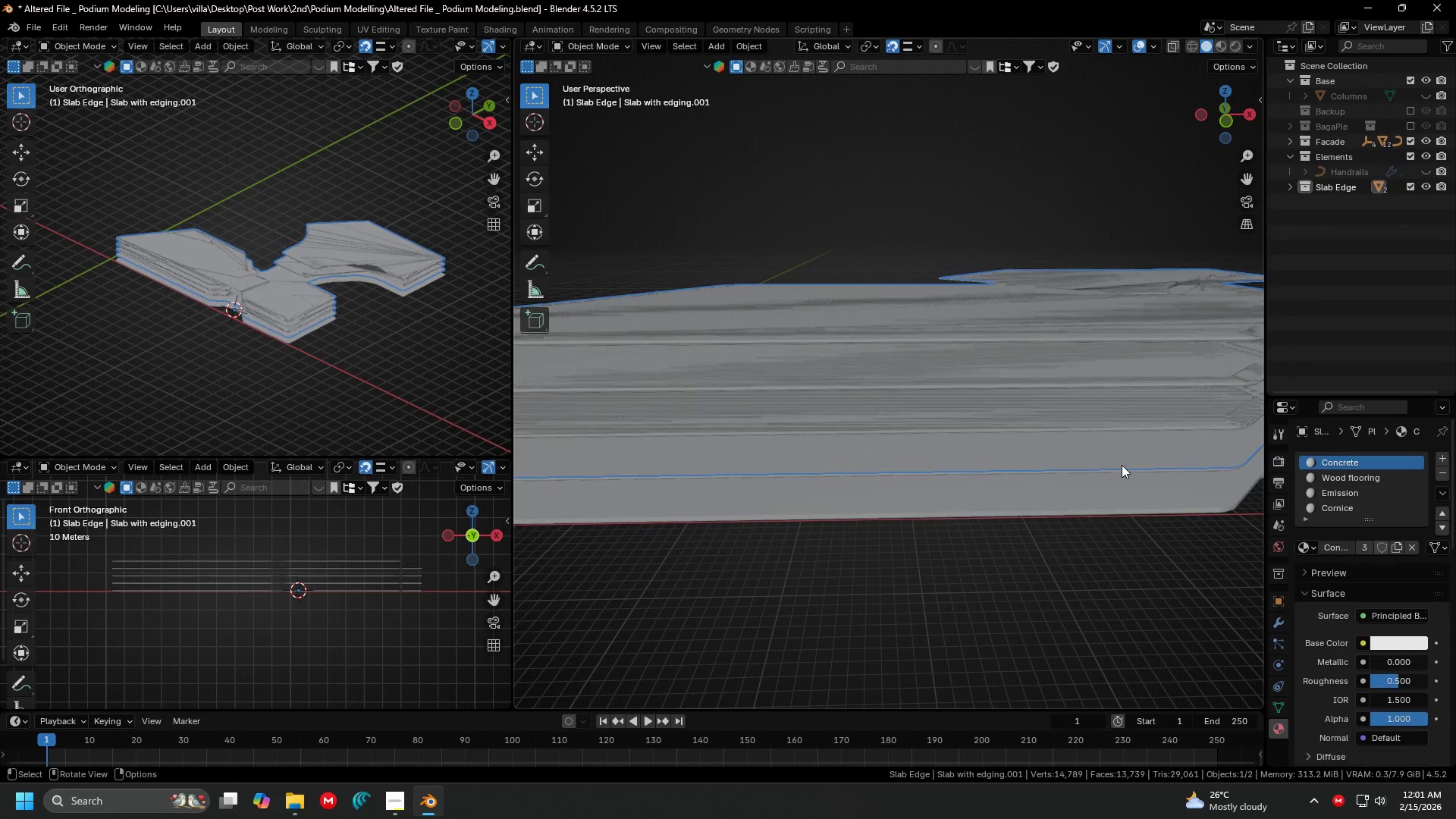 
scroll: coordinate [895, 300], scroll_direction: up, amount: 1.0
 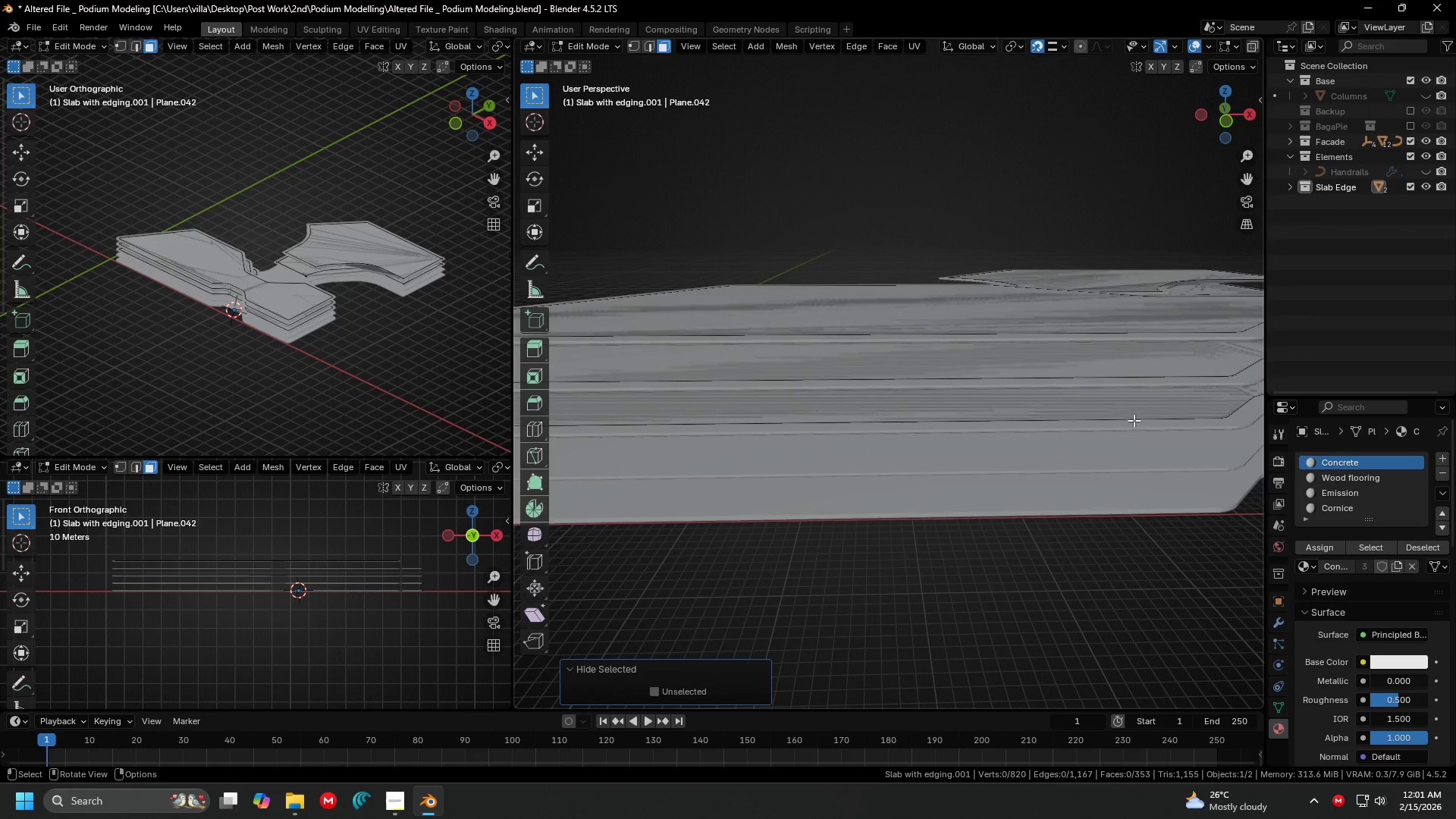 
left_click([1122, 465])
 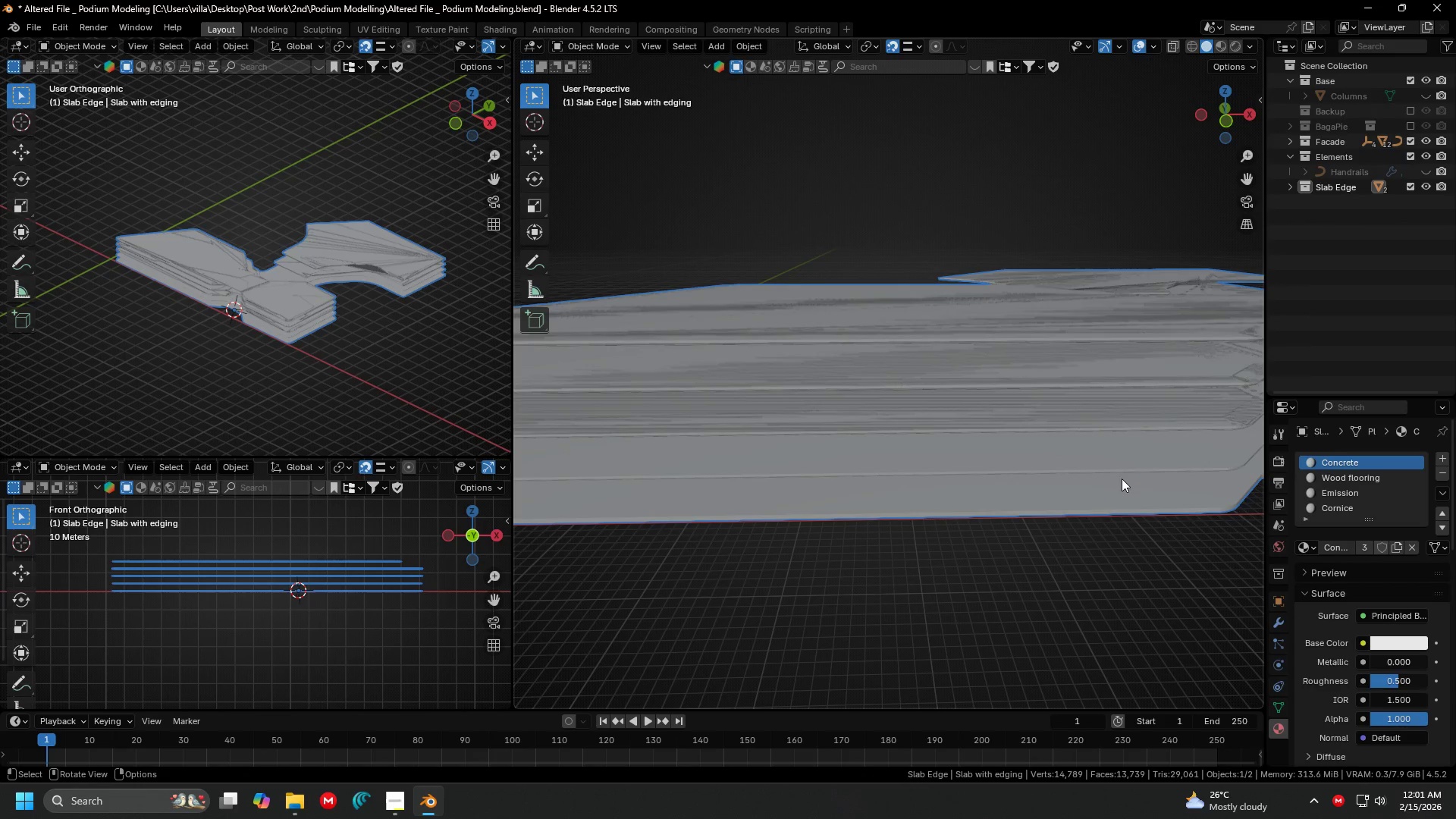 
left_click([1122, 480])
 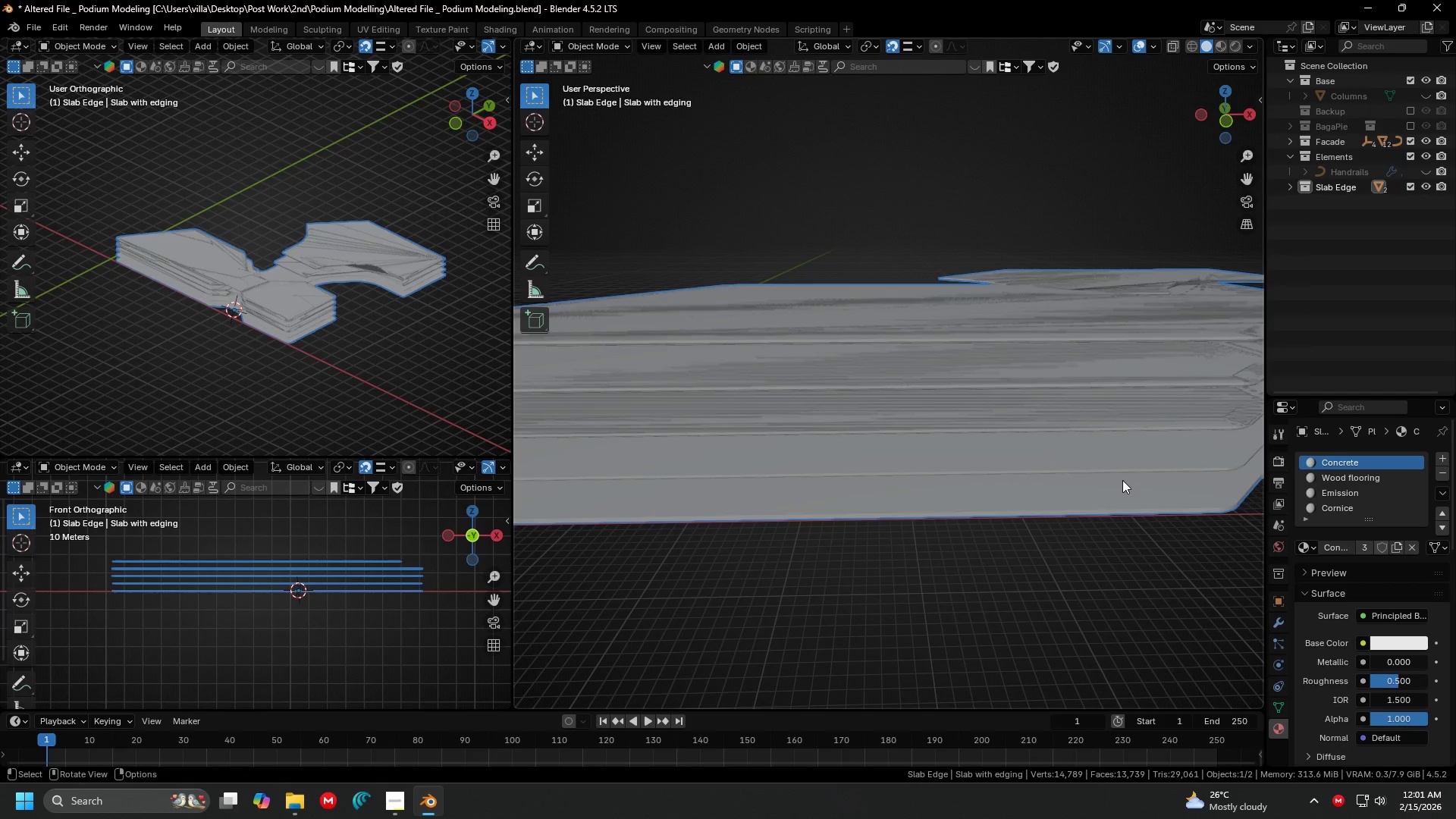 
key(H)
 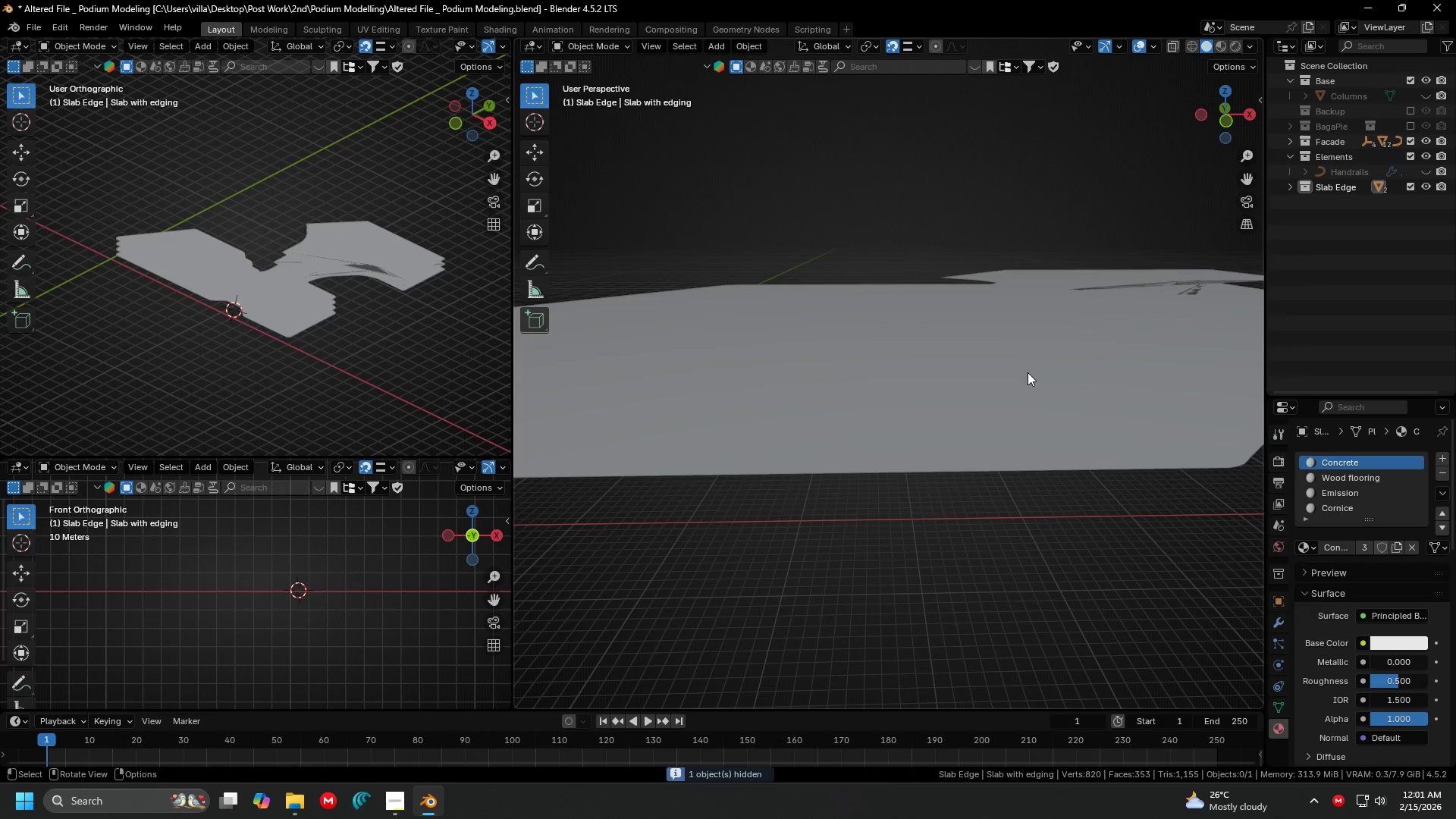 
left_click([1027, 372])
 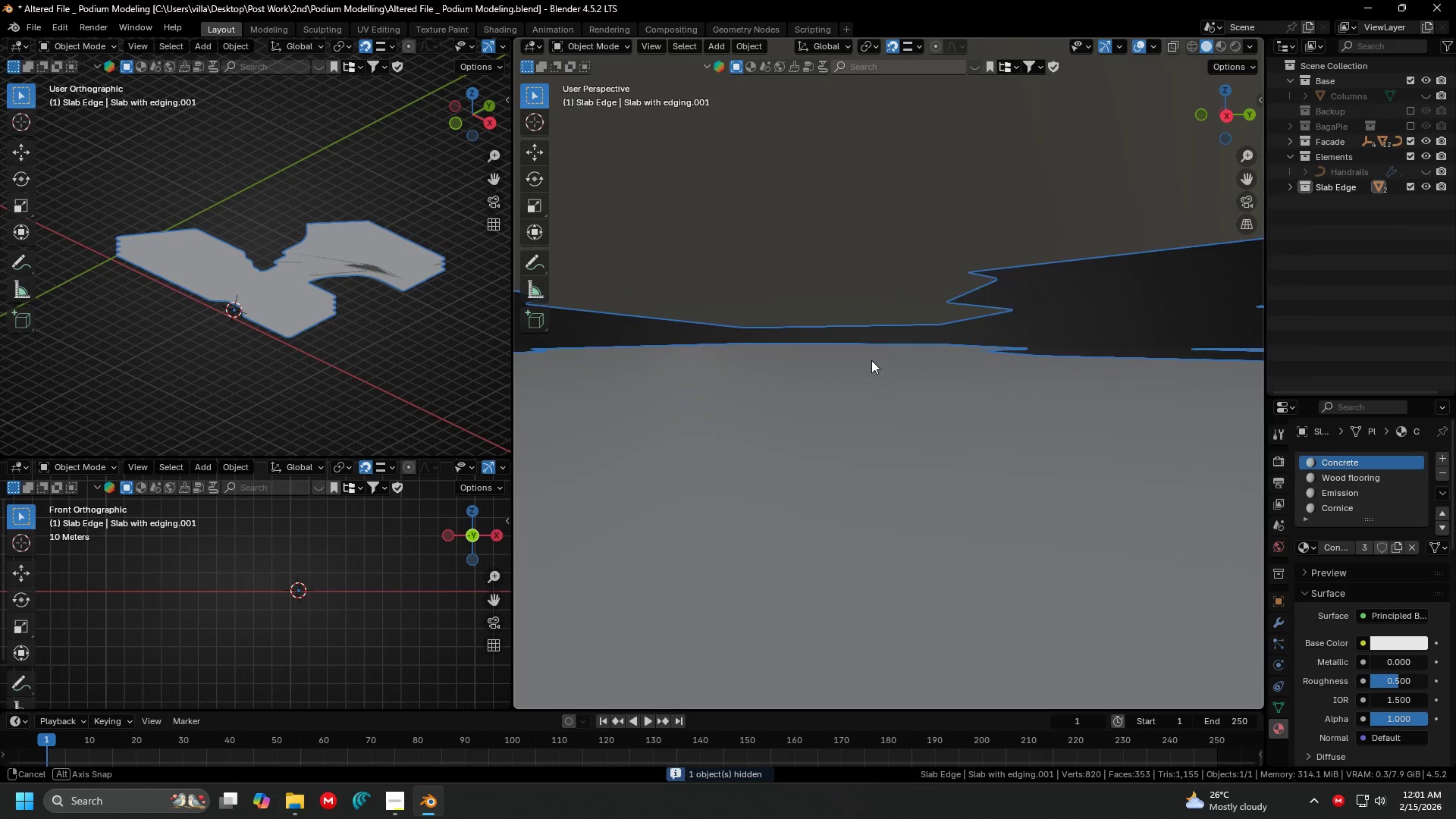 
key(Tab)
 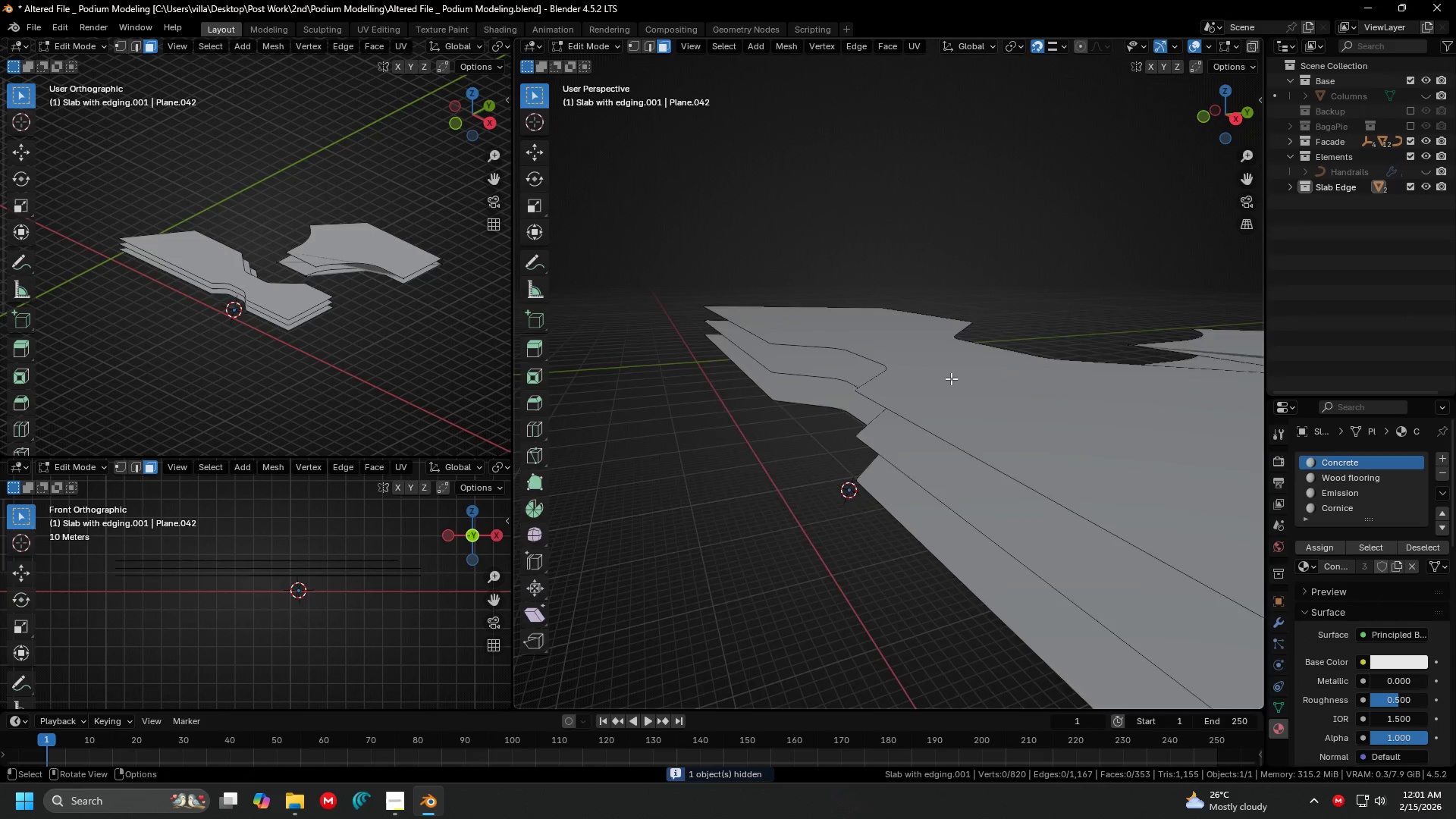 
key(Shift+ShiftLeft)
 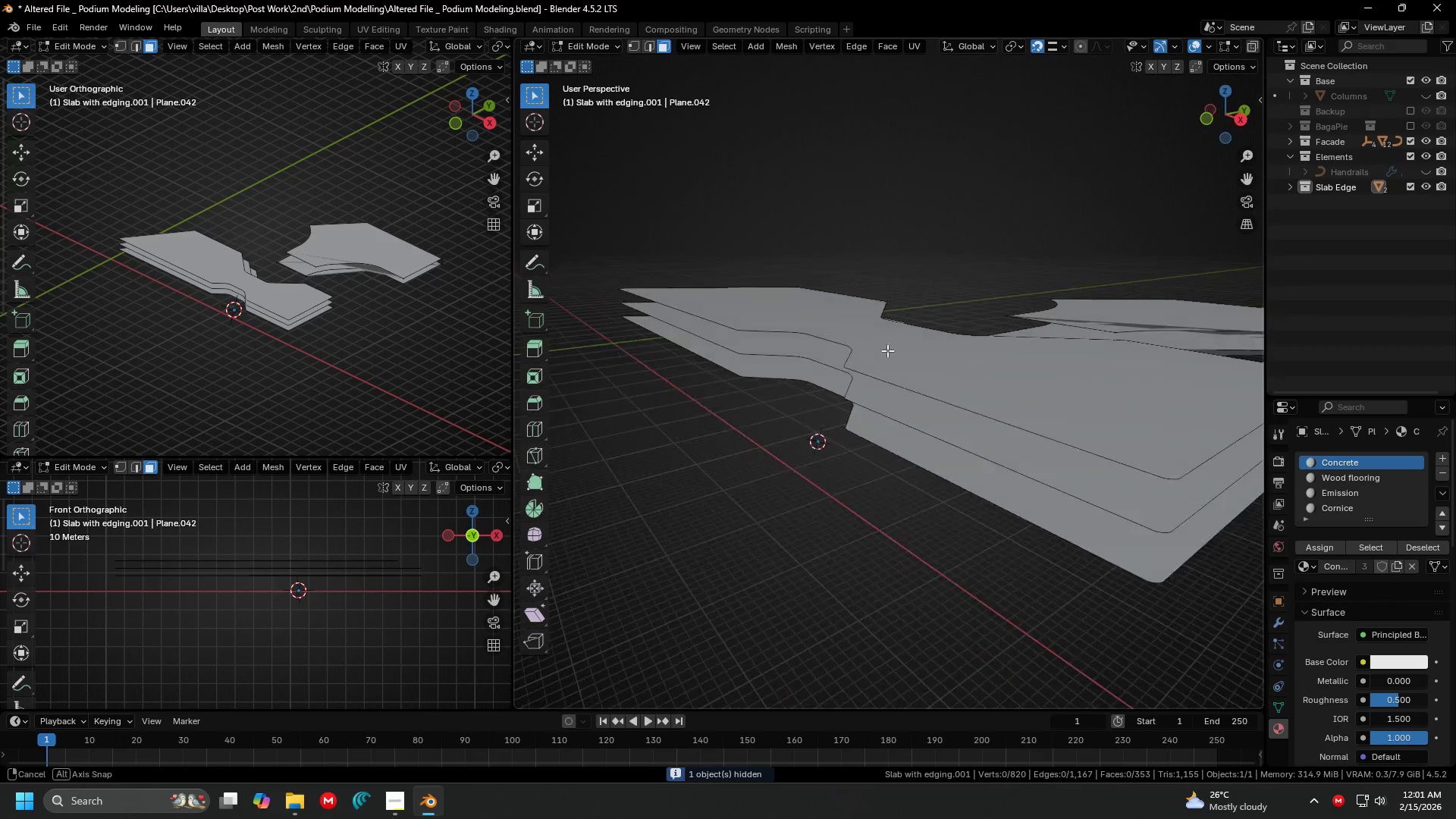 
scroll: coordinate [951, 378], scroll_direction: down, amount: 3.0
 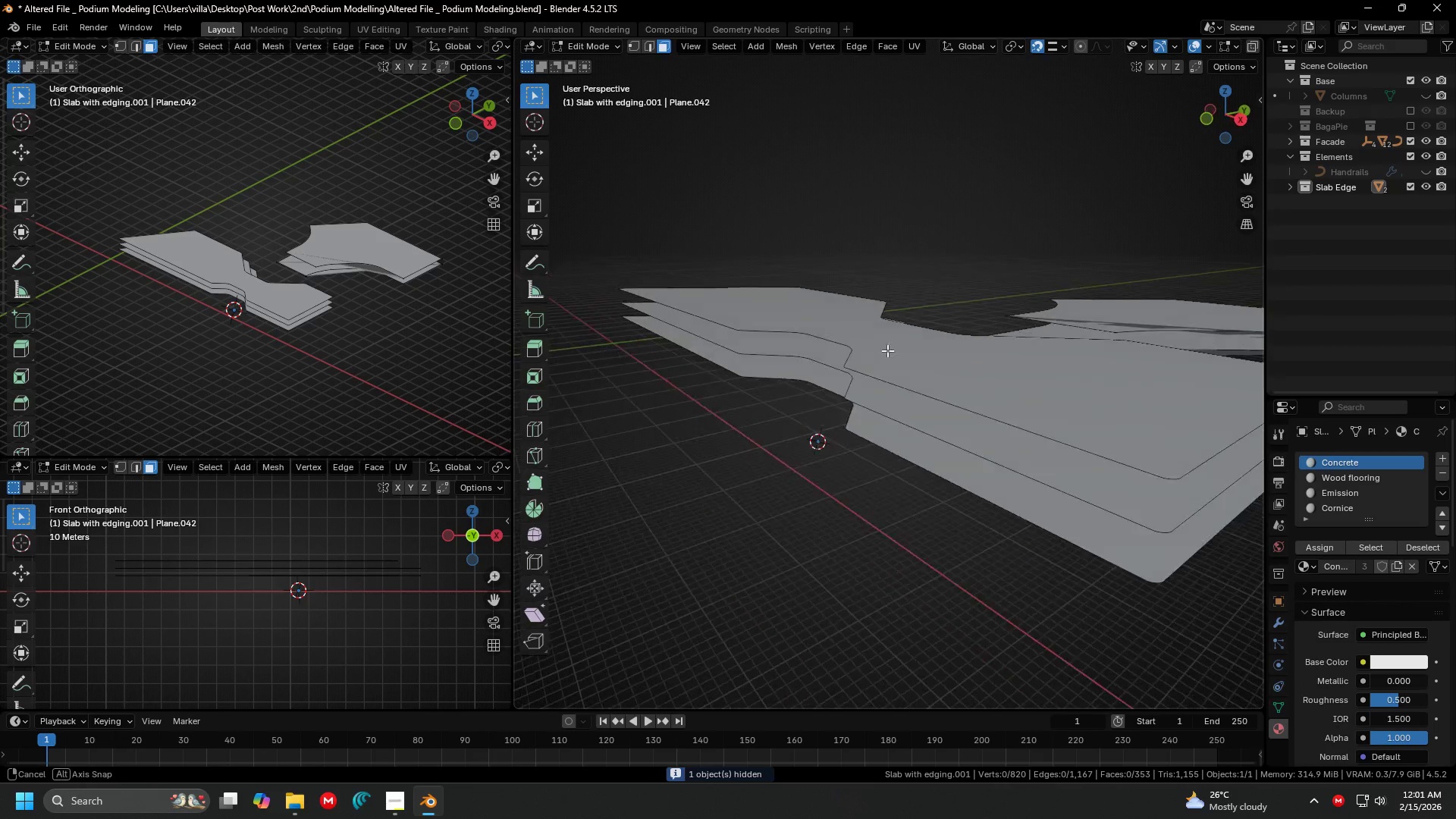 
key(Shift+ShiftLeft)
 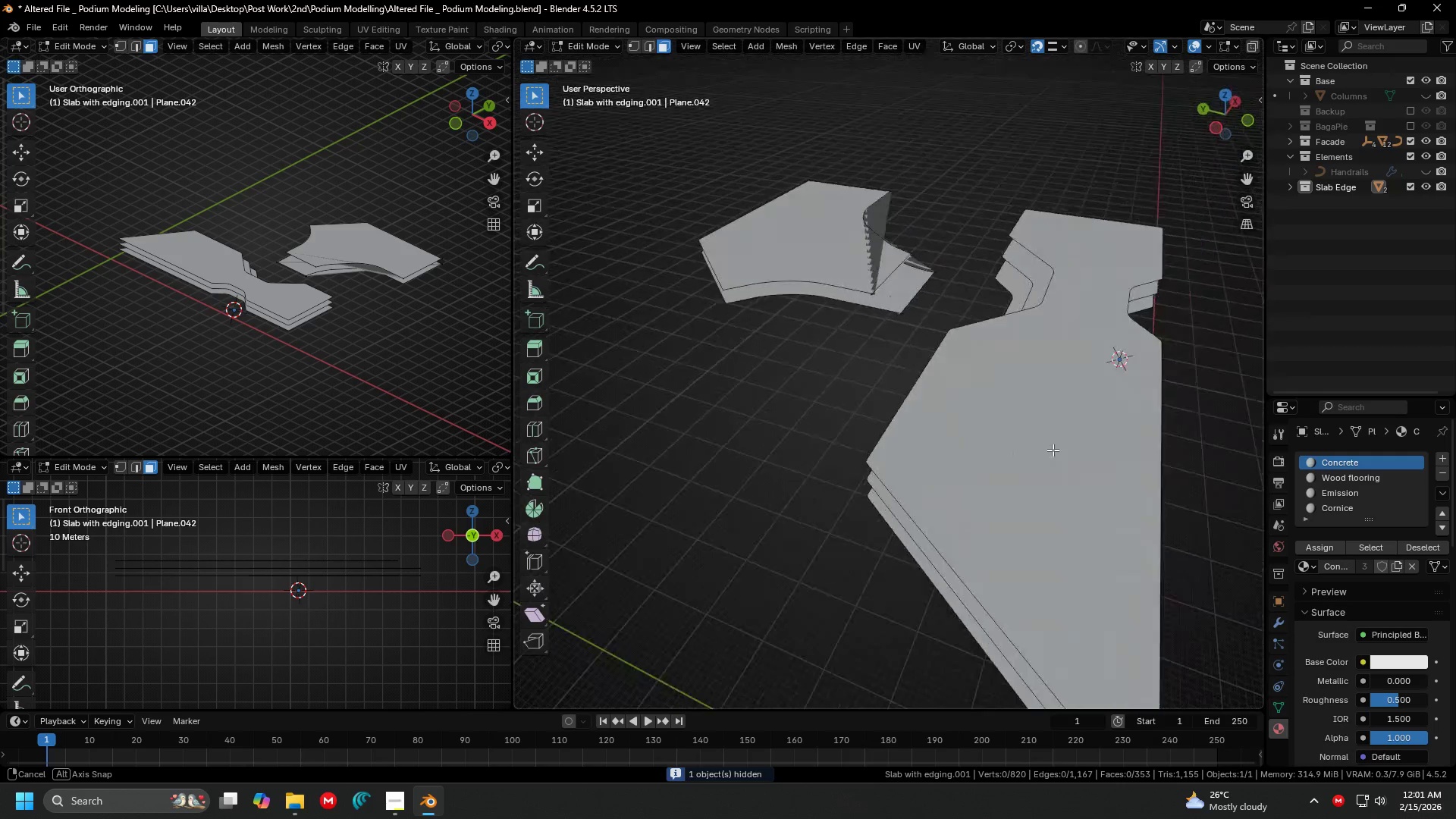 
scroll: coordinate [1098, 432], scroll_direction: up, amount: 3.0
 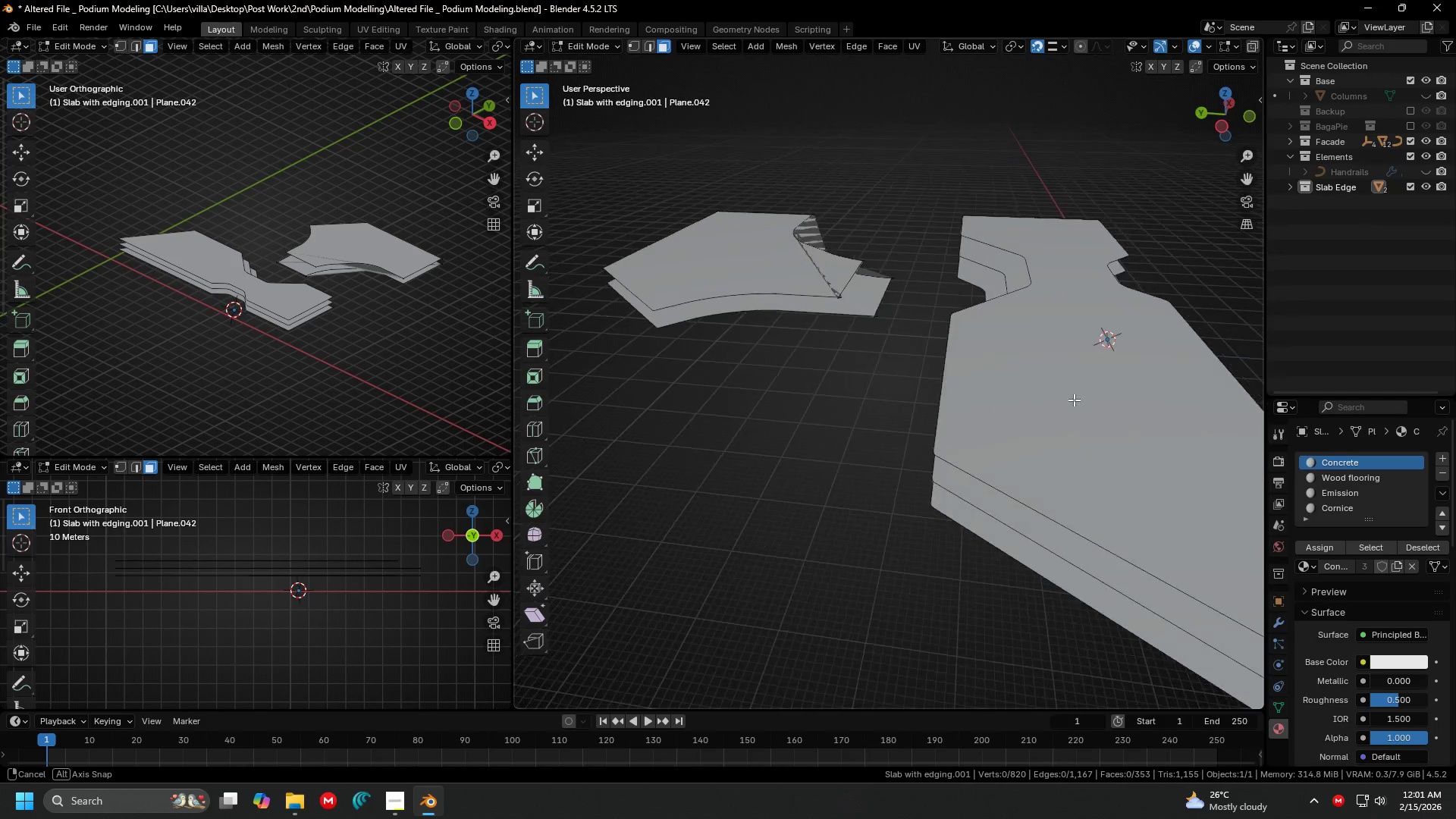 
key(Tab)
 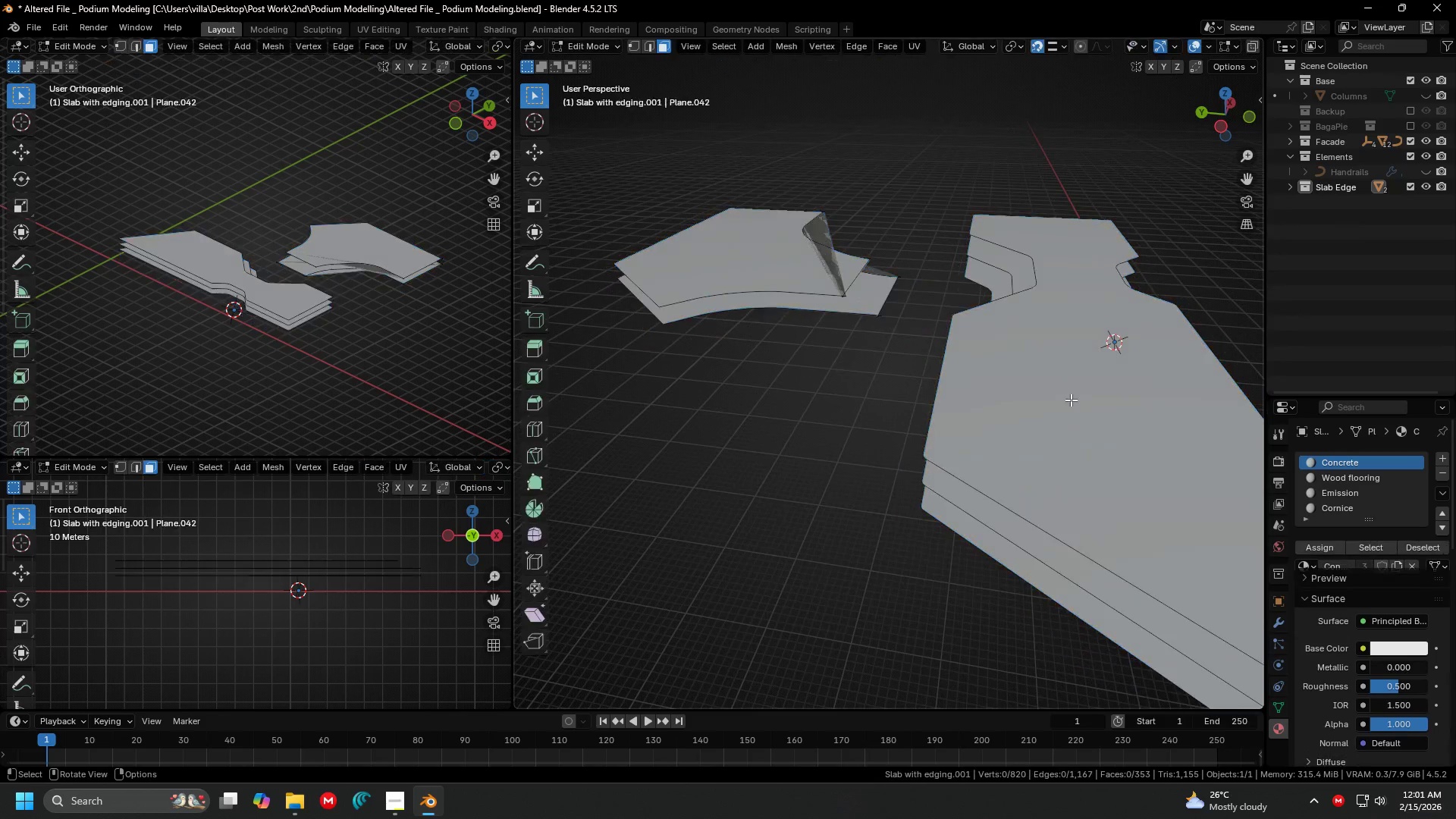 
key(Tab)
 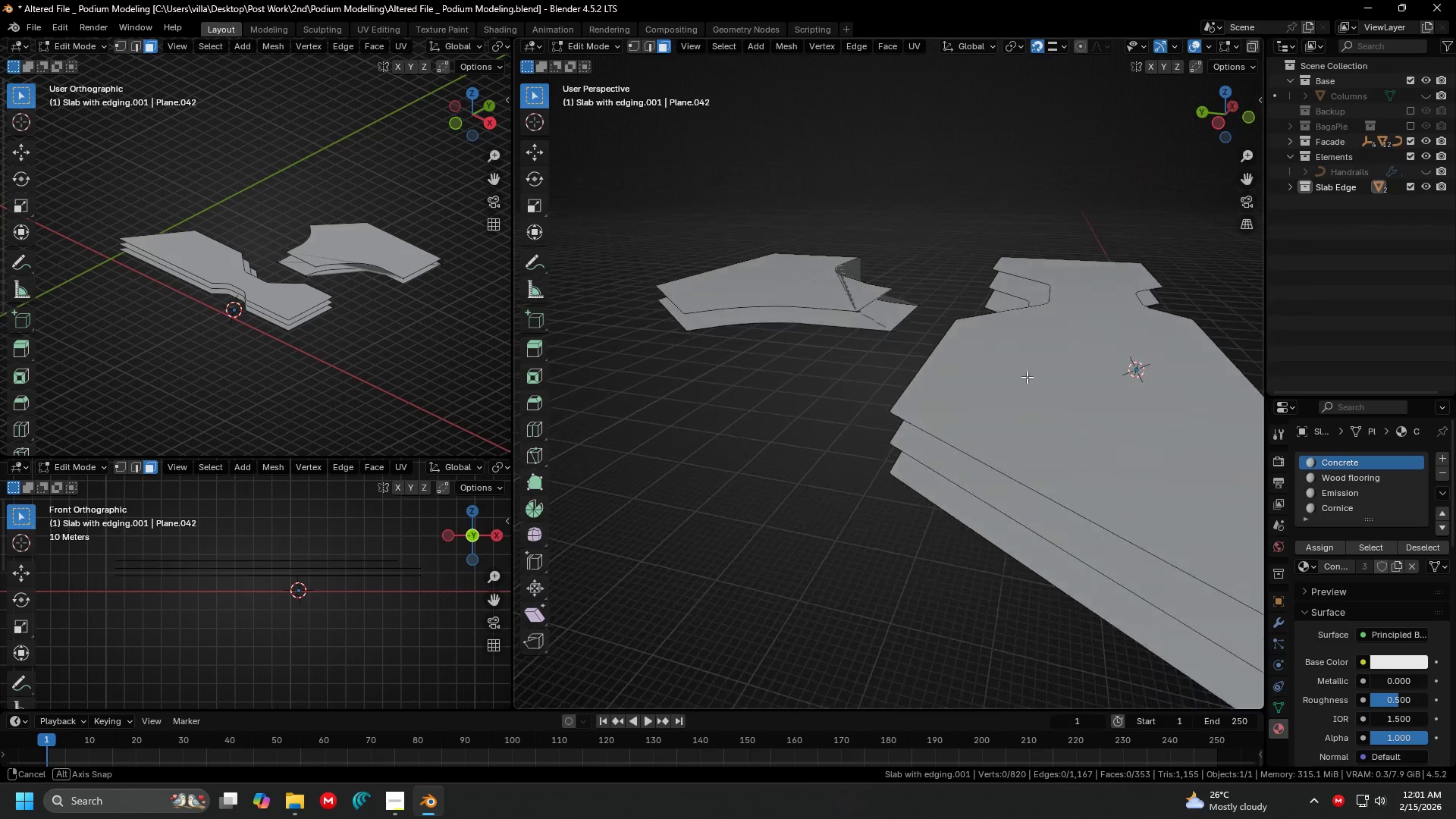 
key(Shift+ShiftLeft)
 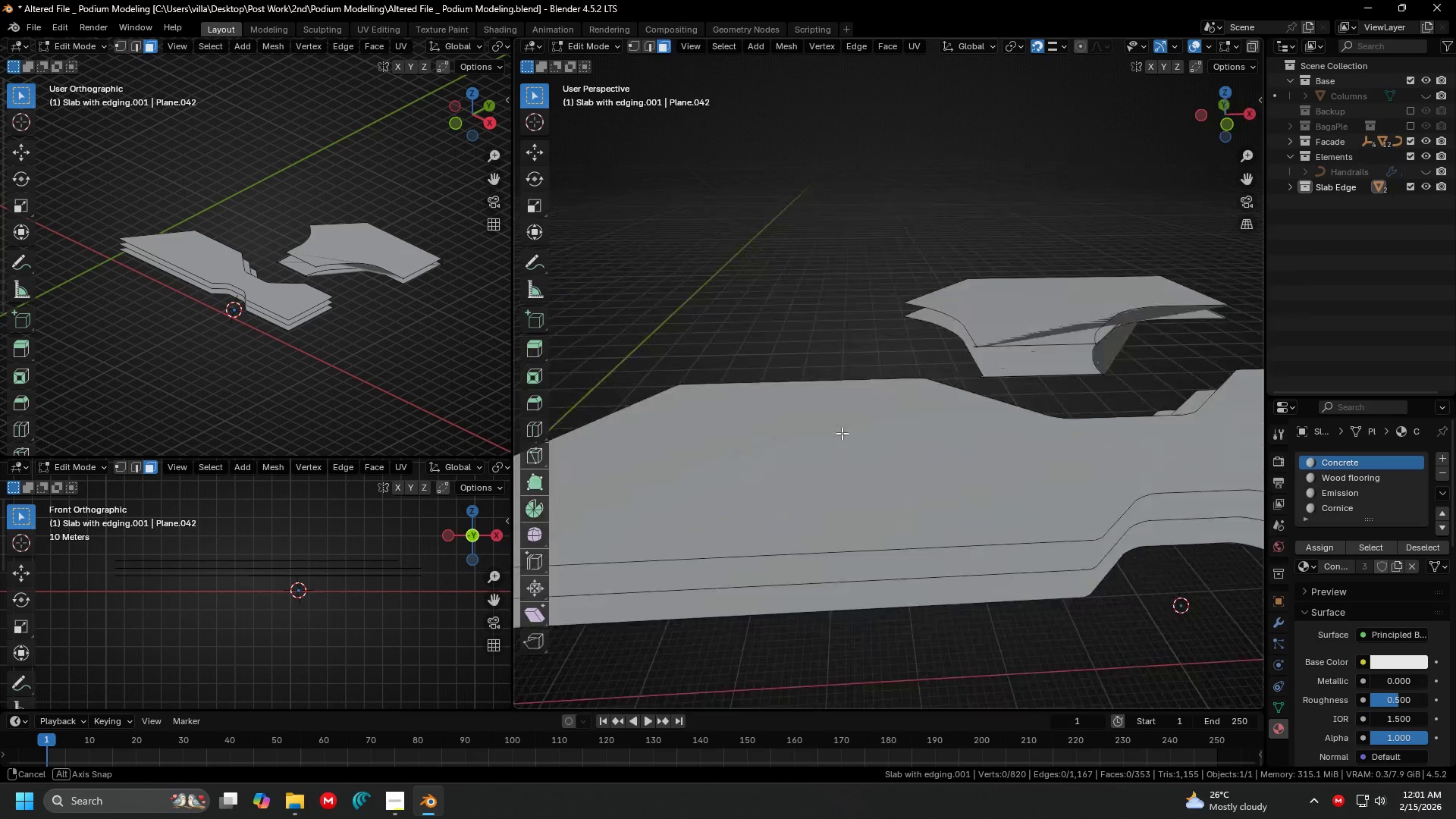 
hold_key(key=ShiftLeft, duration=0.41)
 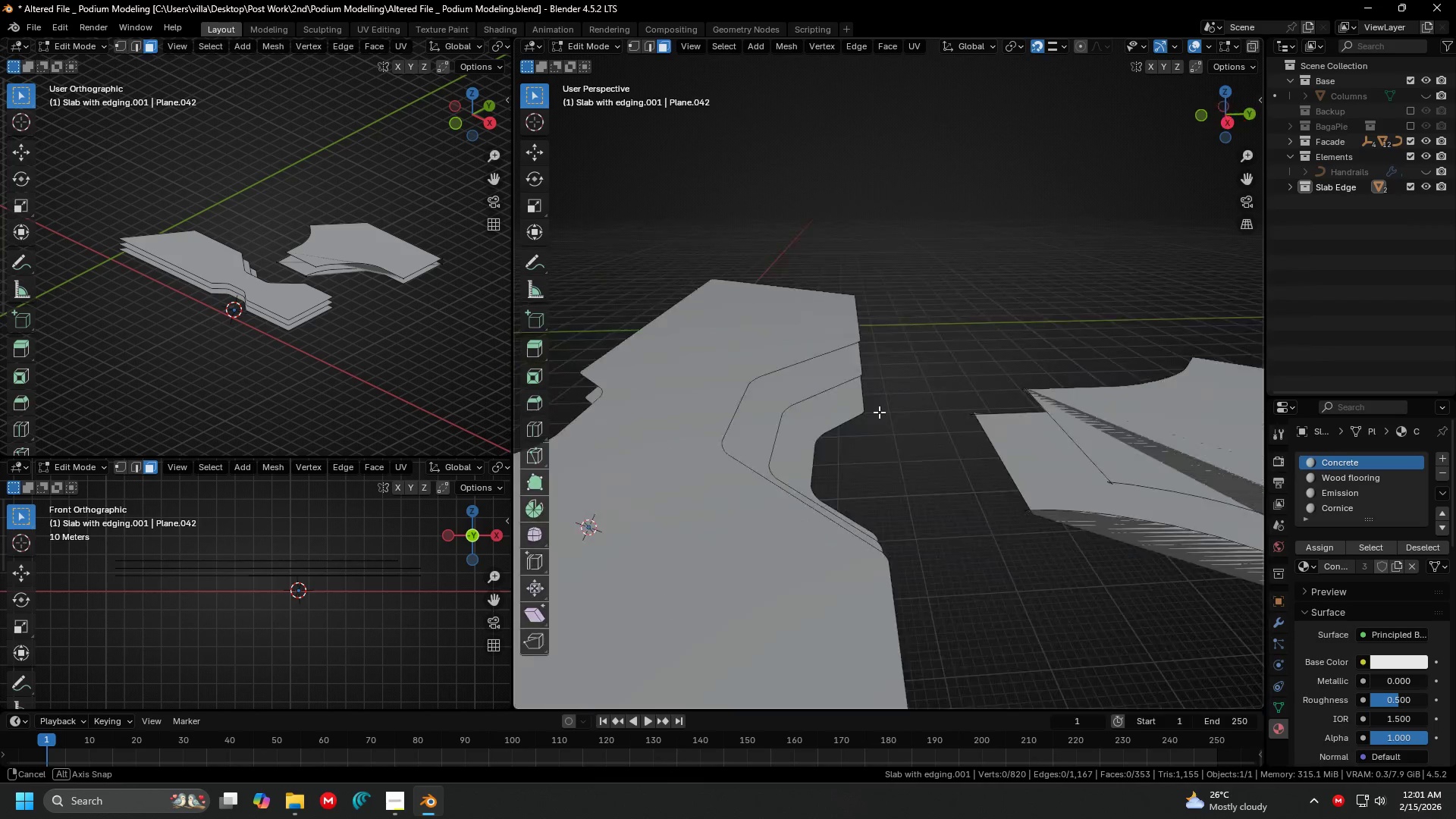 
key(Shift+ShiftLeft)
 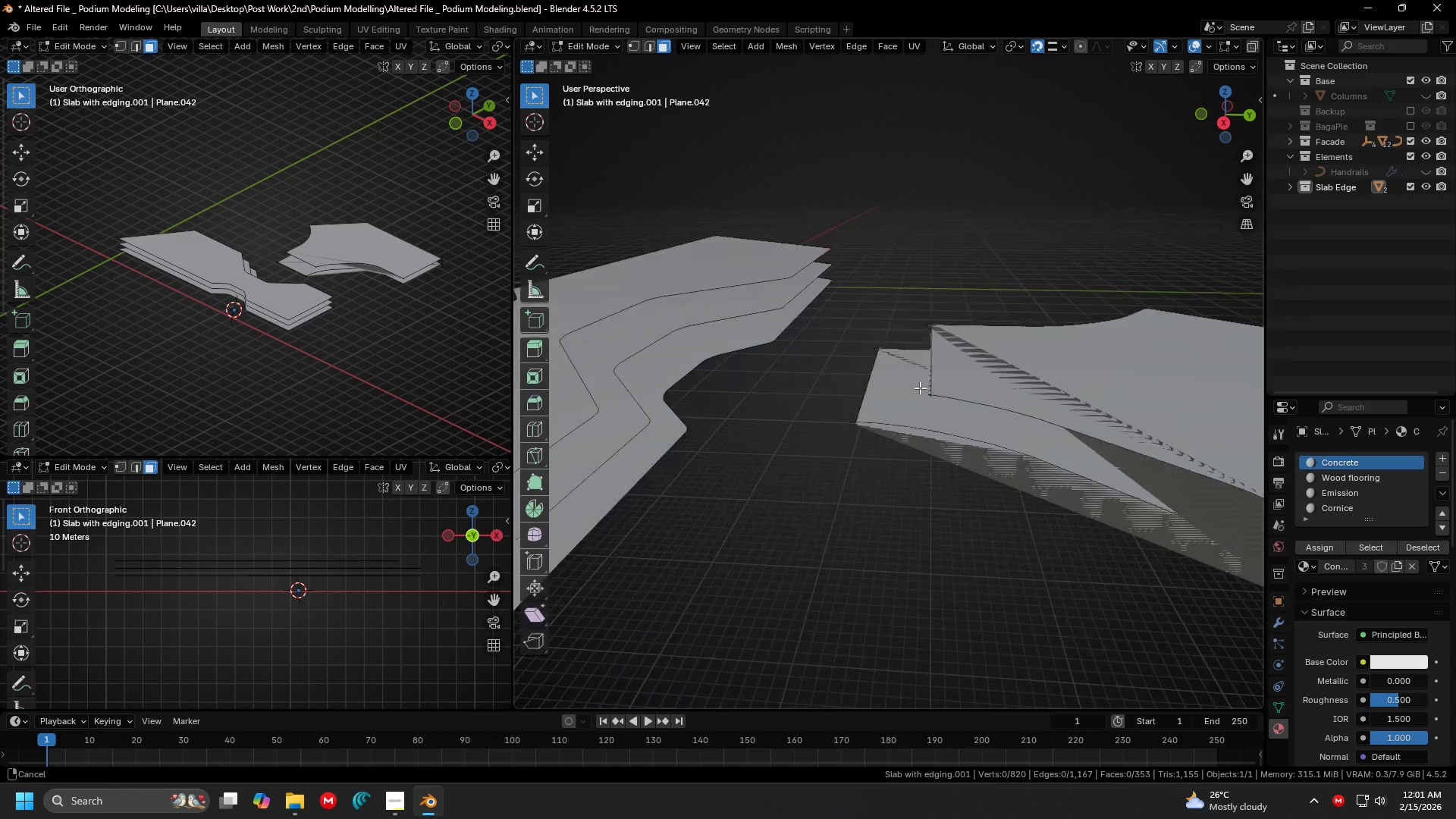 
key(Shift+ShiftLeft)
 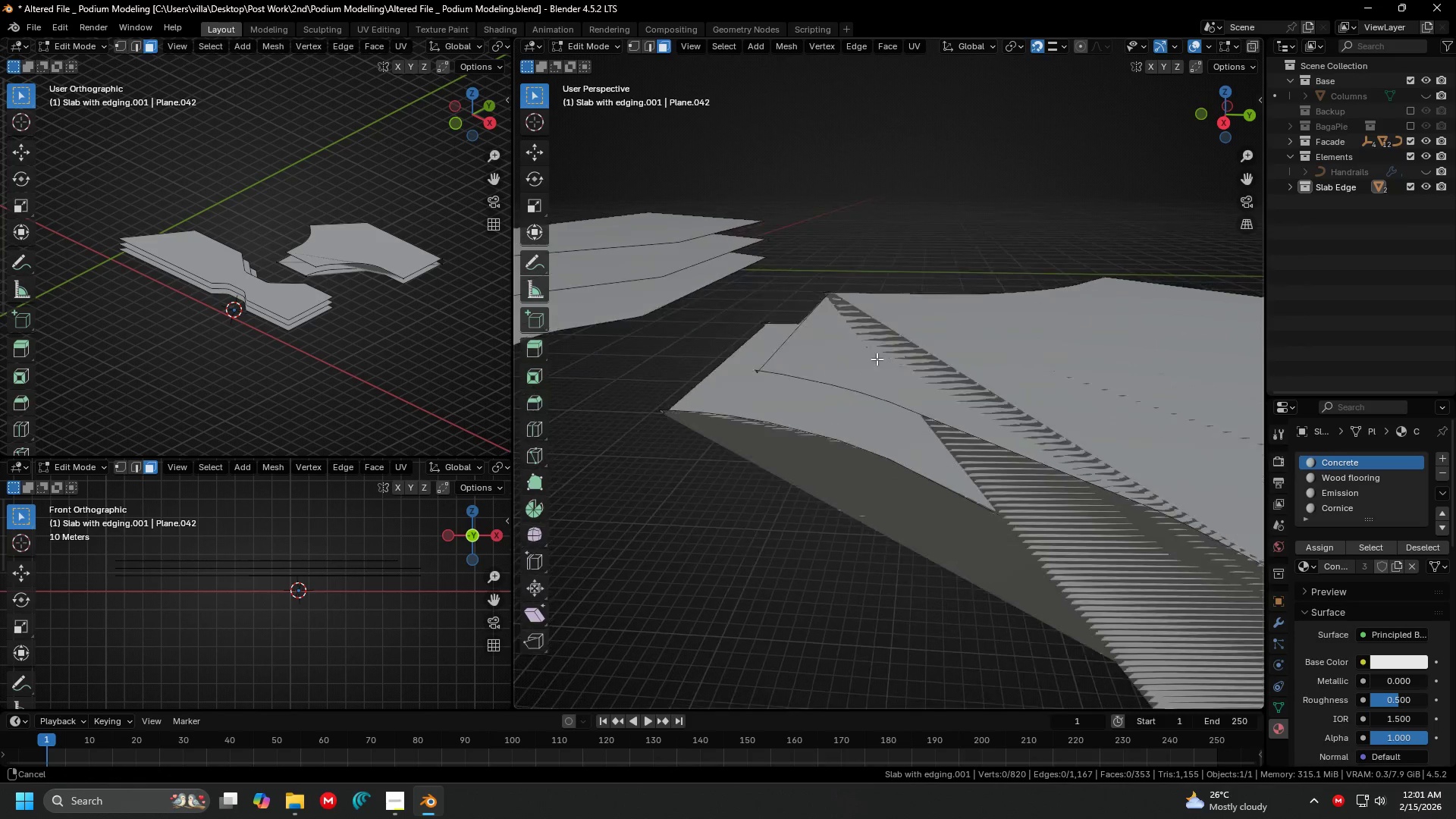 
scroll: coordinate [891, 370], scroll_direction: up, amount: 1.0
 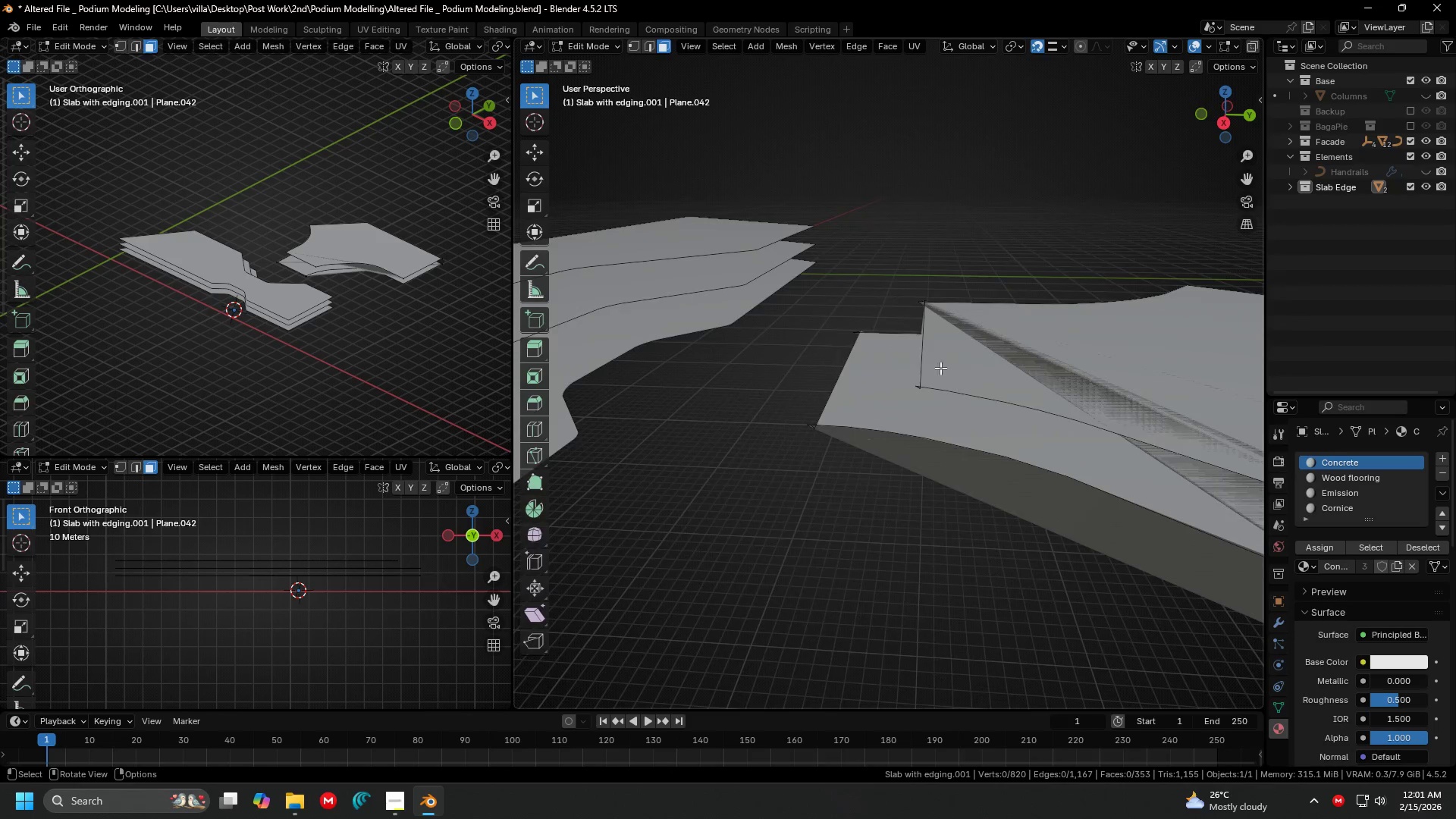 
key(Shift+ShiftLeft)
 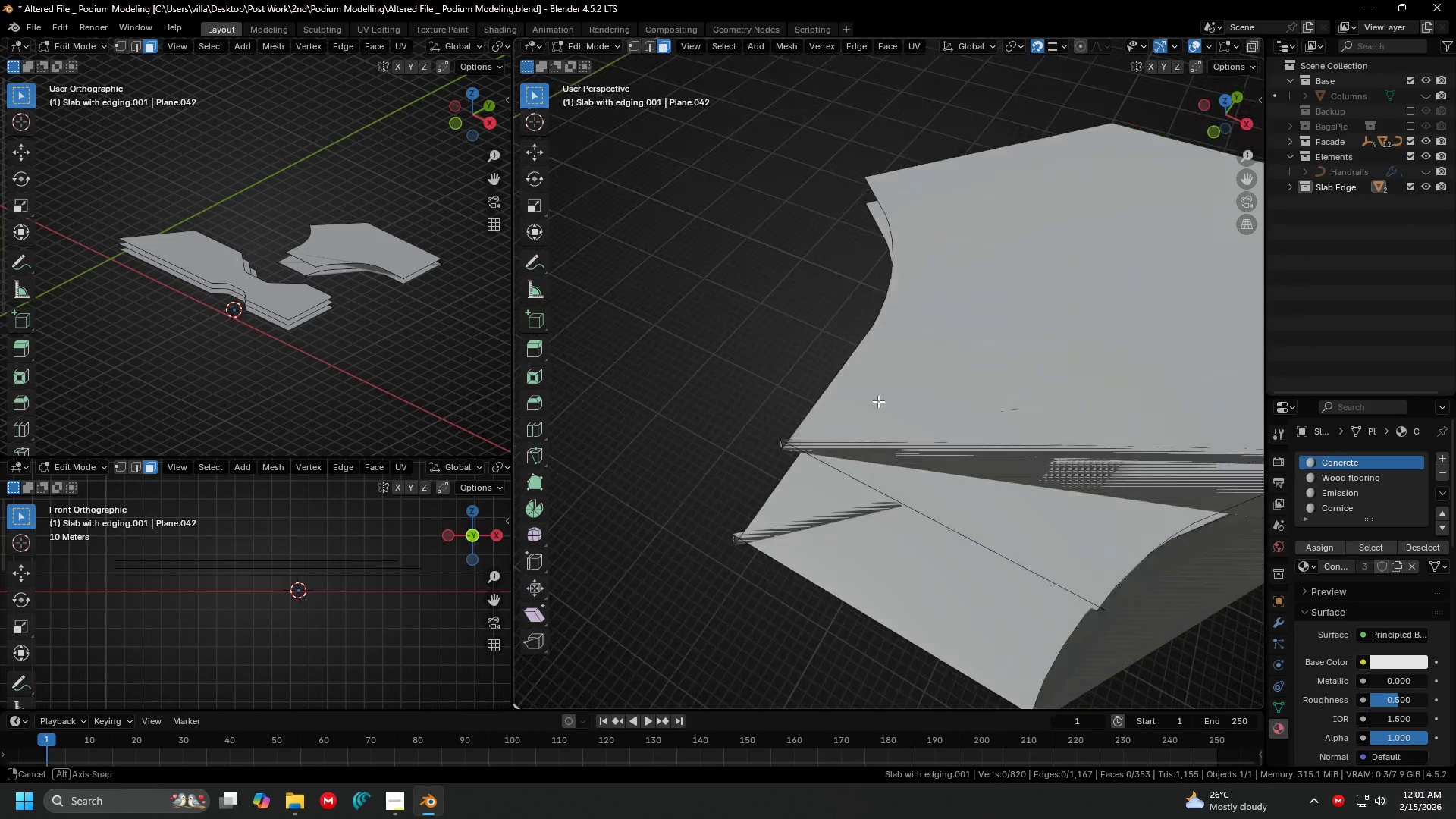 
scroll: coordinate [984, 453], scroll_direction: up, amount: 3.0
 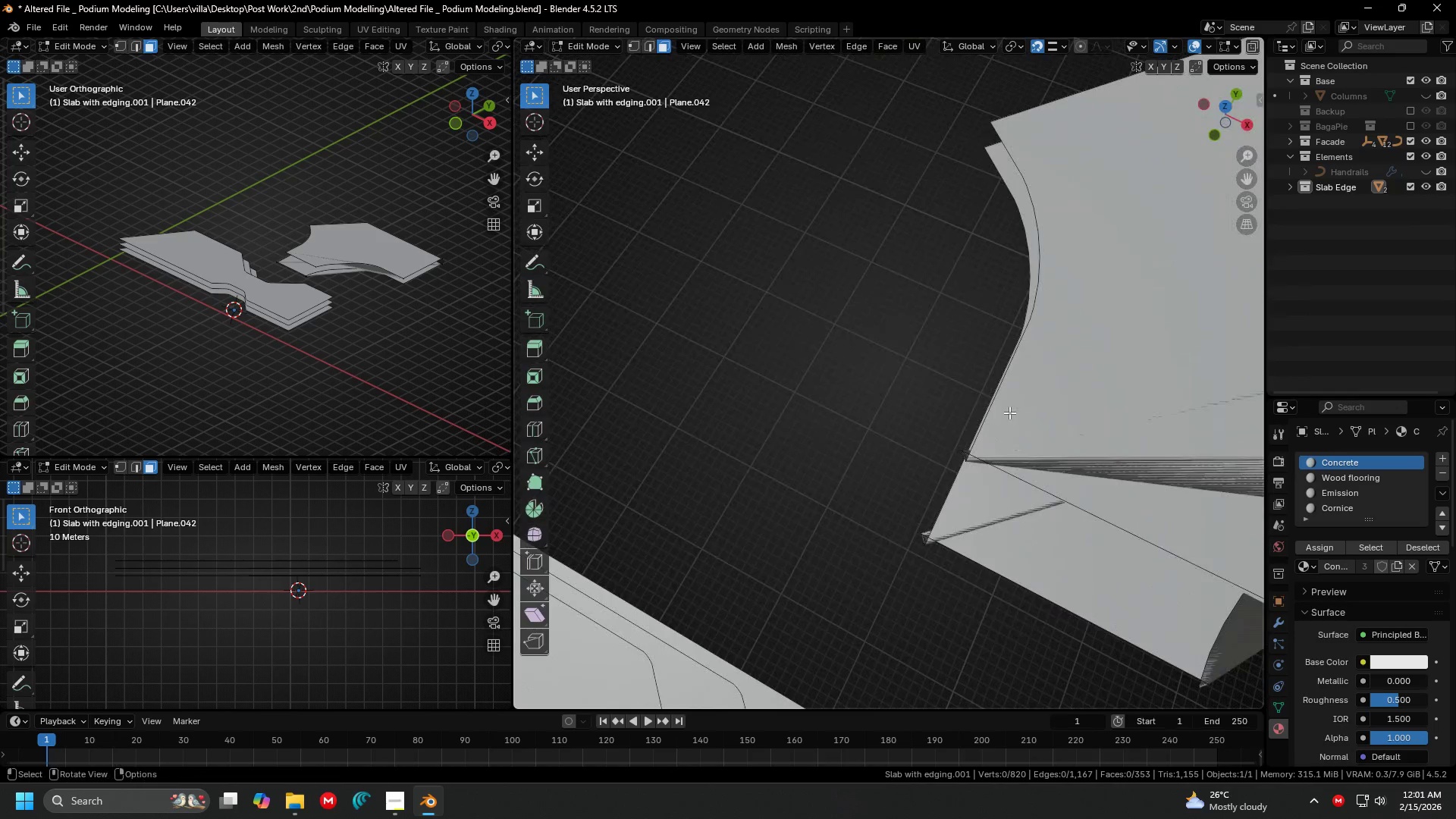 
key(Shift+ShiftLeft)
 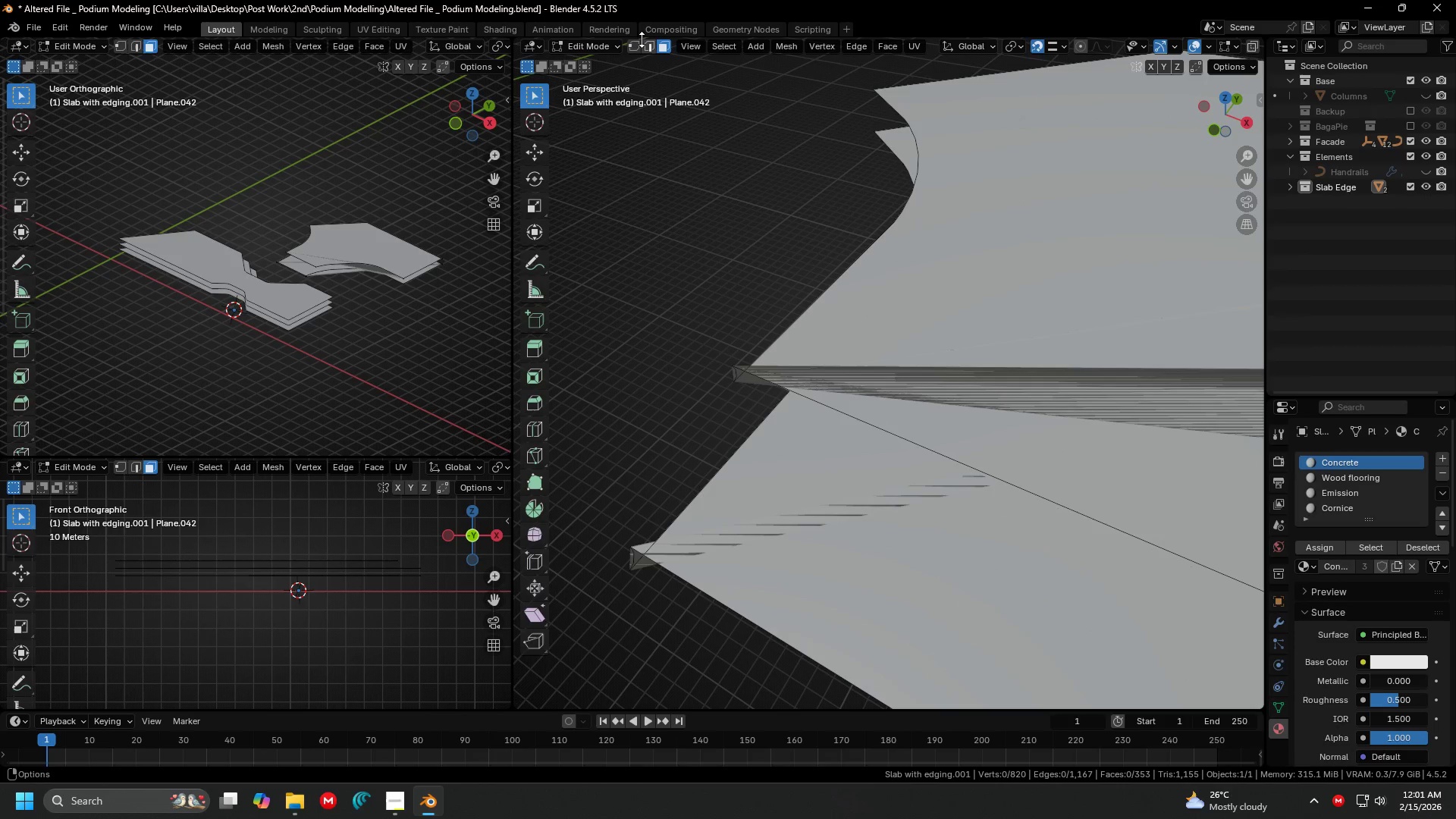 
scroll: coordinate [881, 383], scroll_direction: up, amount: 2.0
 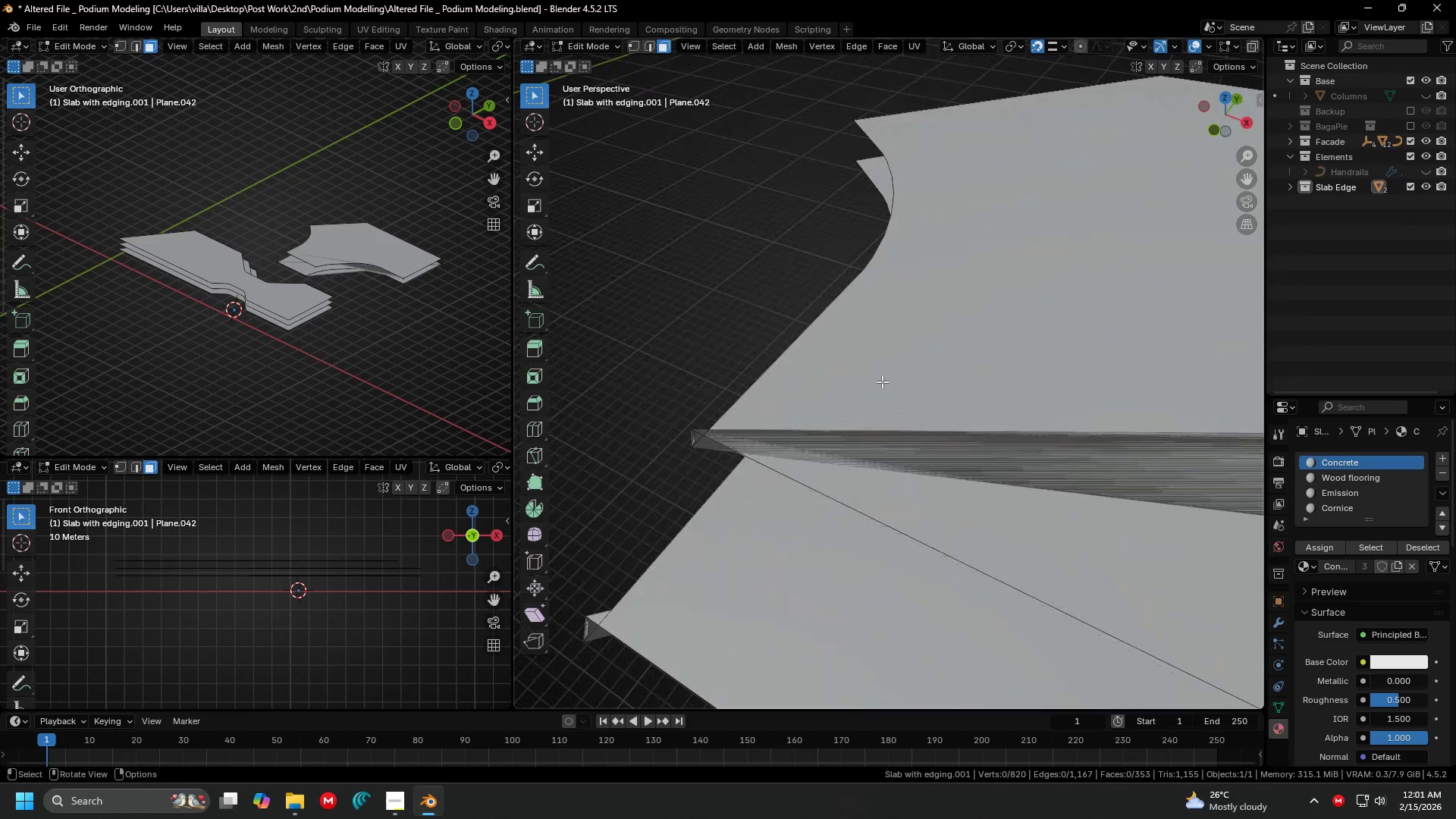 
left_click([634, 39])
 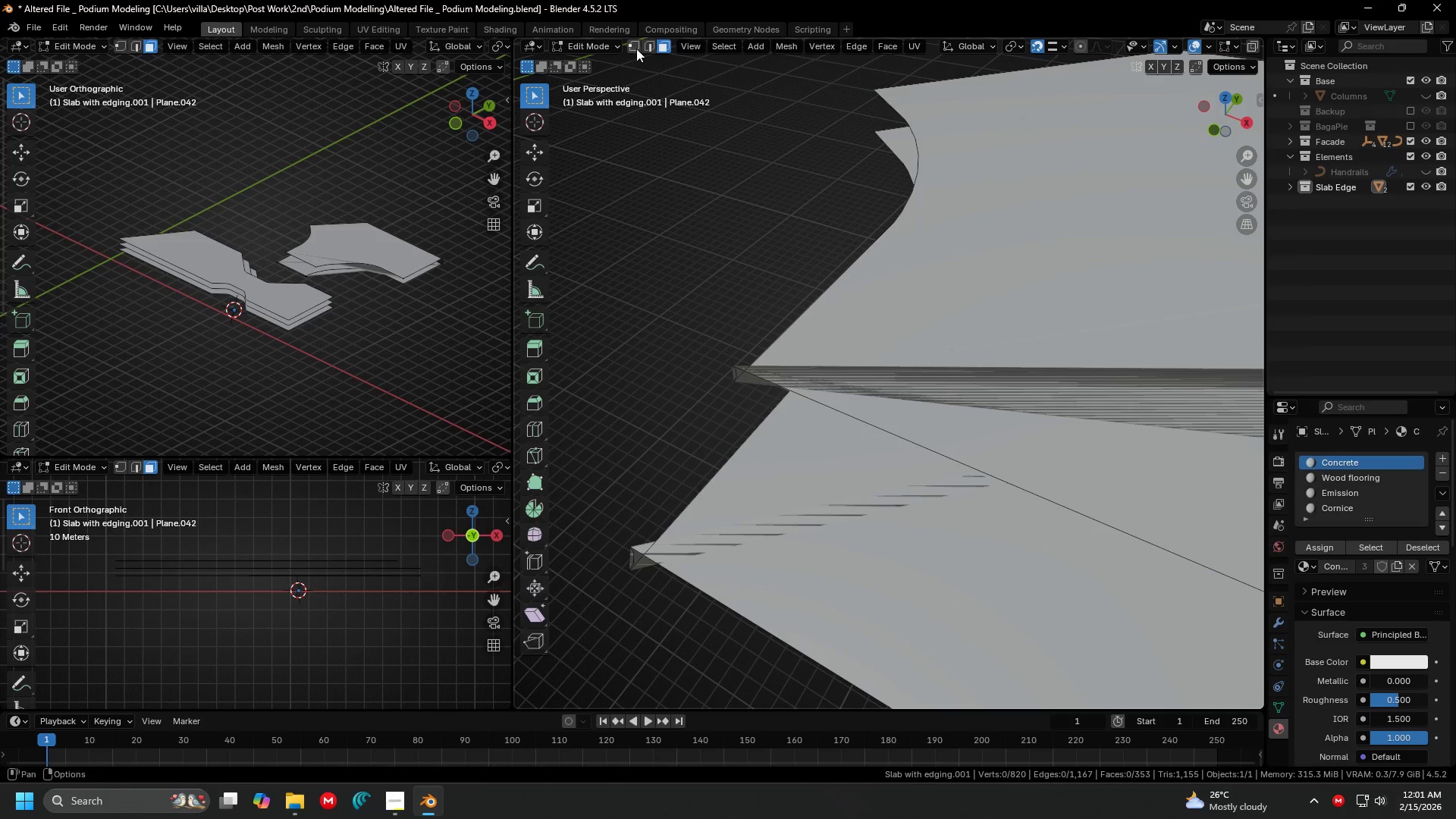 
left_click([636, 47])
 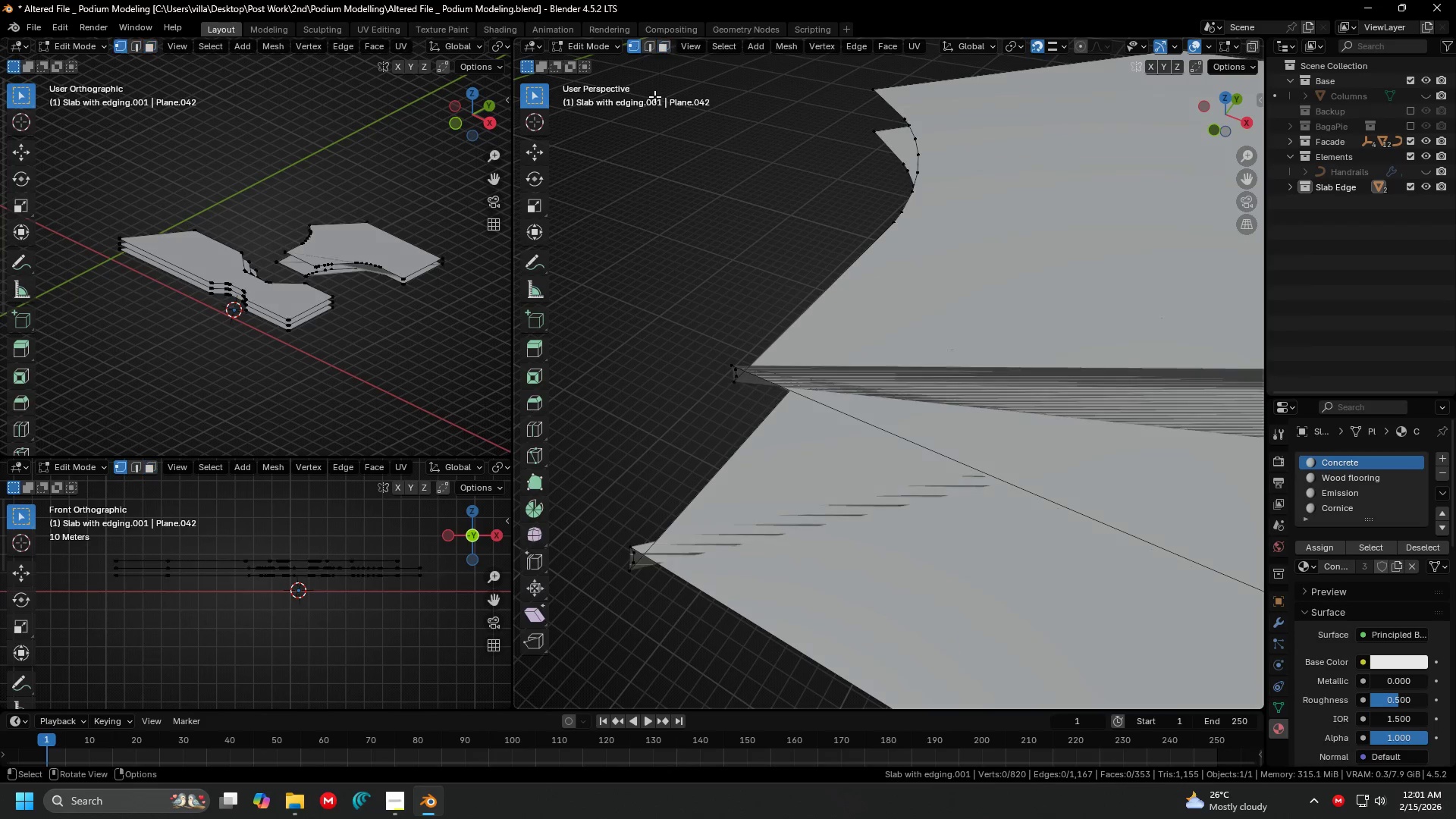 
hold_key(key=ShiftLeft, duration=0.38)
 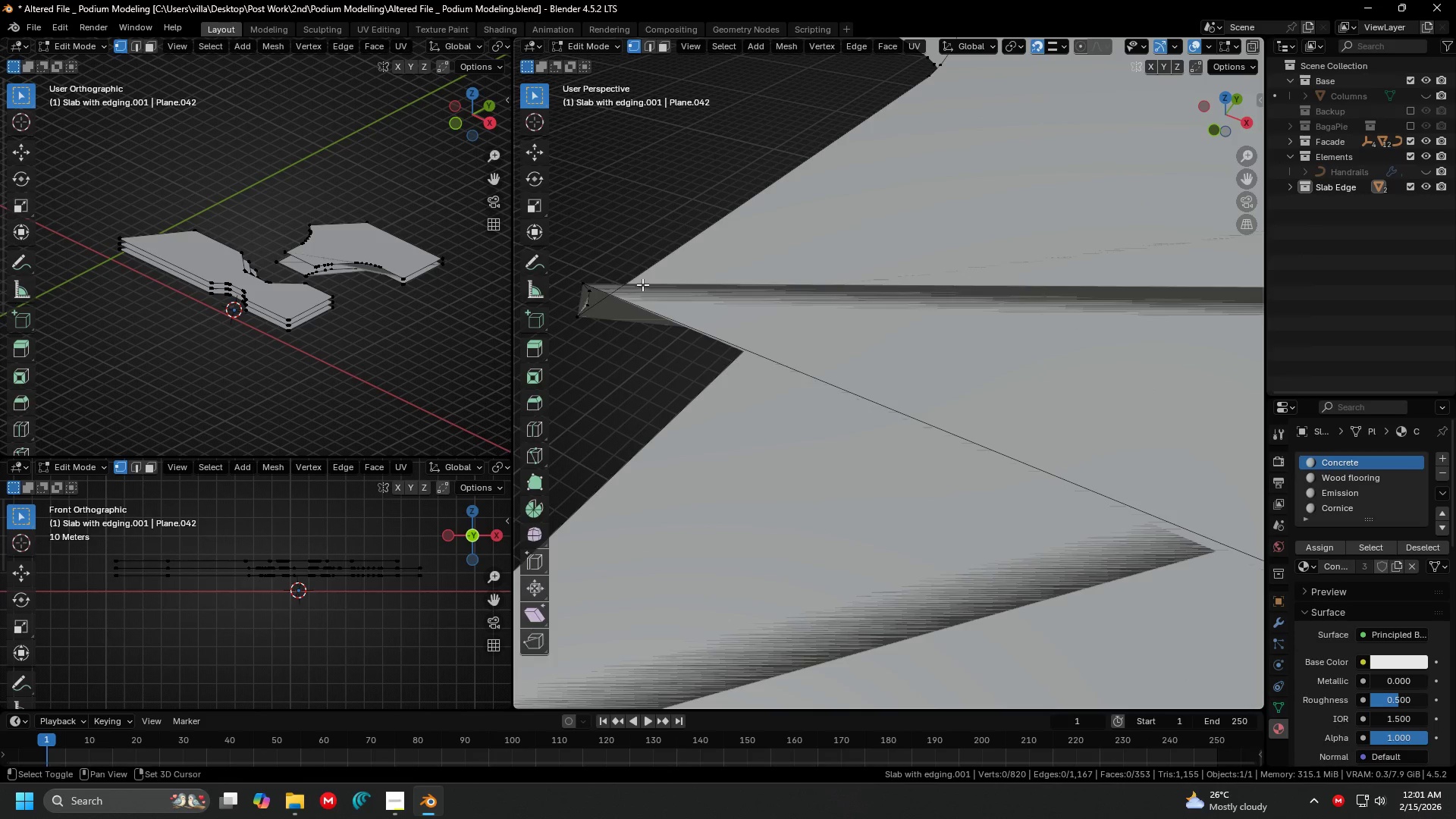 
hold_key(key=ShiftLeft, duration=0.61)
 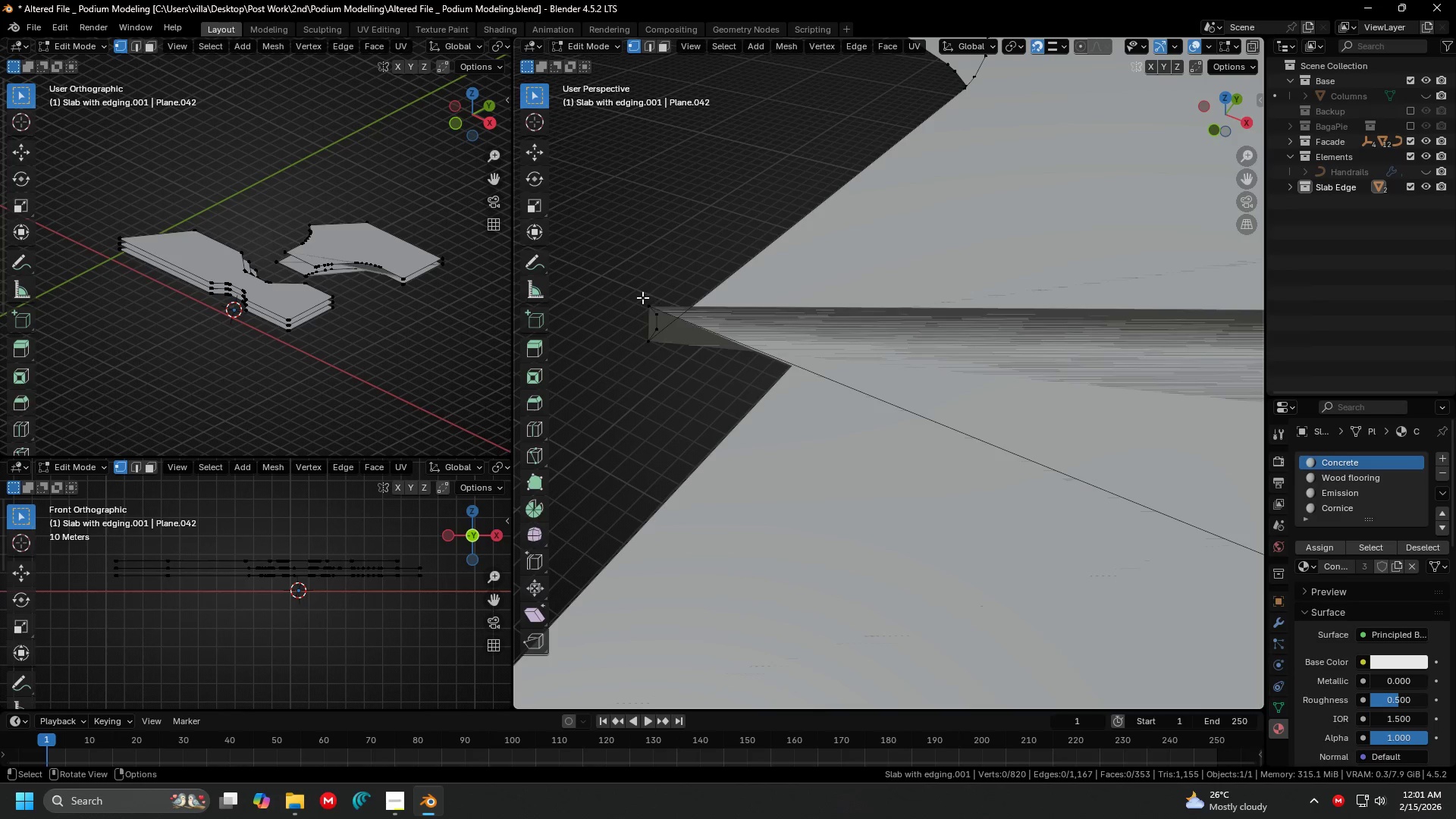 
scroll: coordinate [802, 297], scroll_direction: up, amount: 2.0
 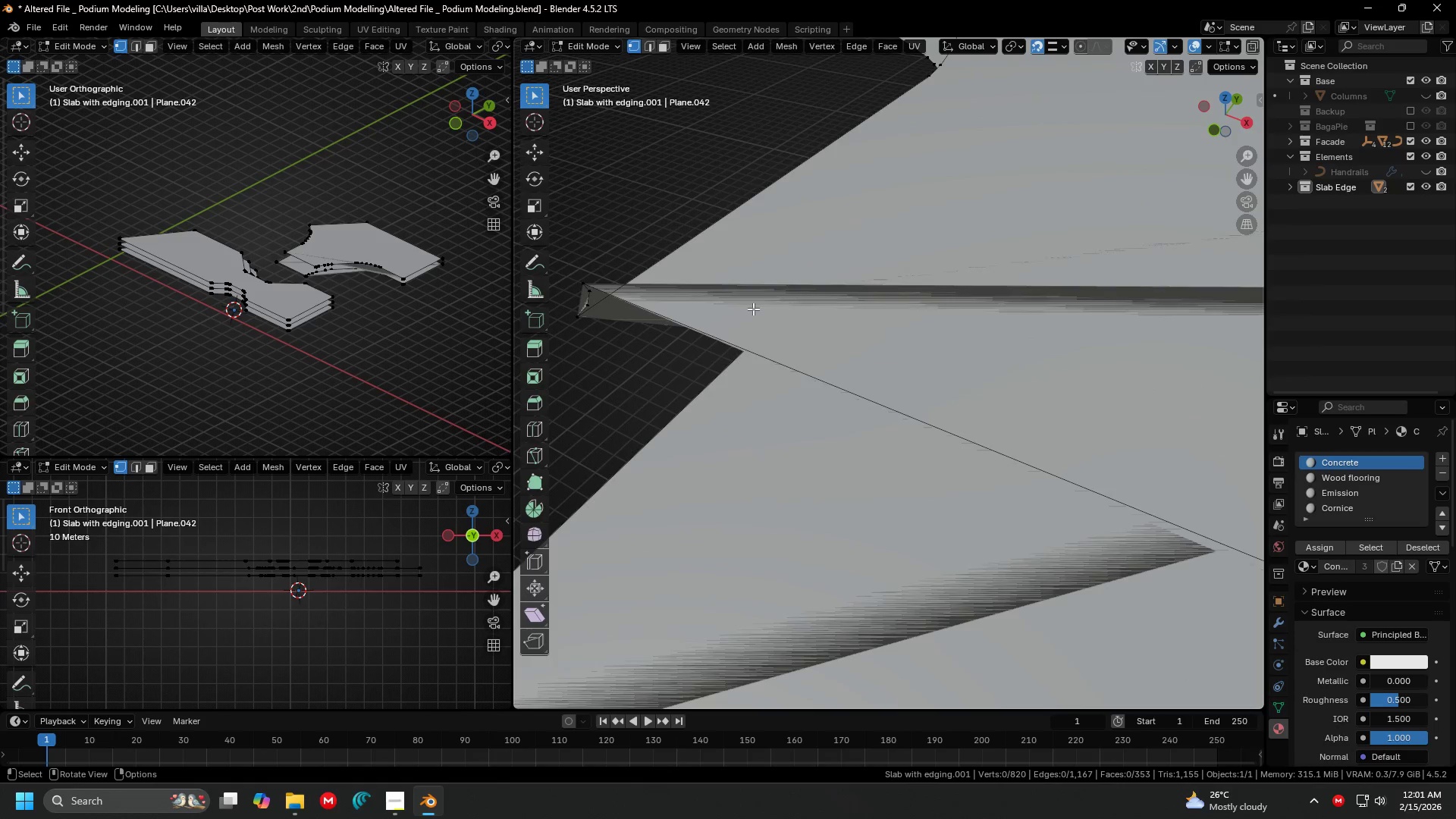 
left_click([642, 297])
 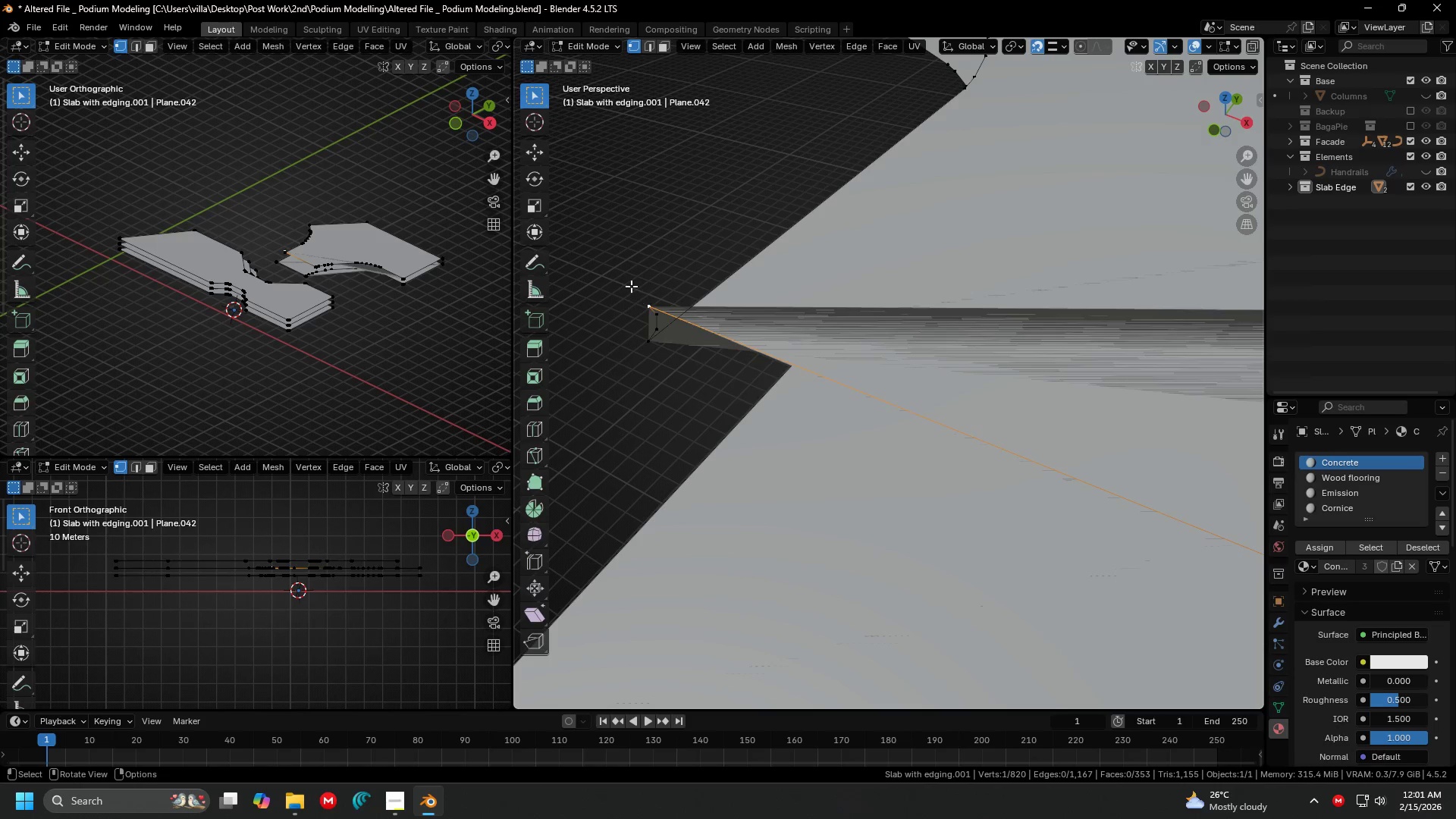 
left_click_drag(start_coordinate=[625, 281], to_coordinate=[717, 389])
 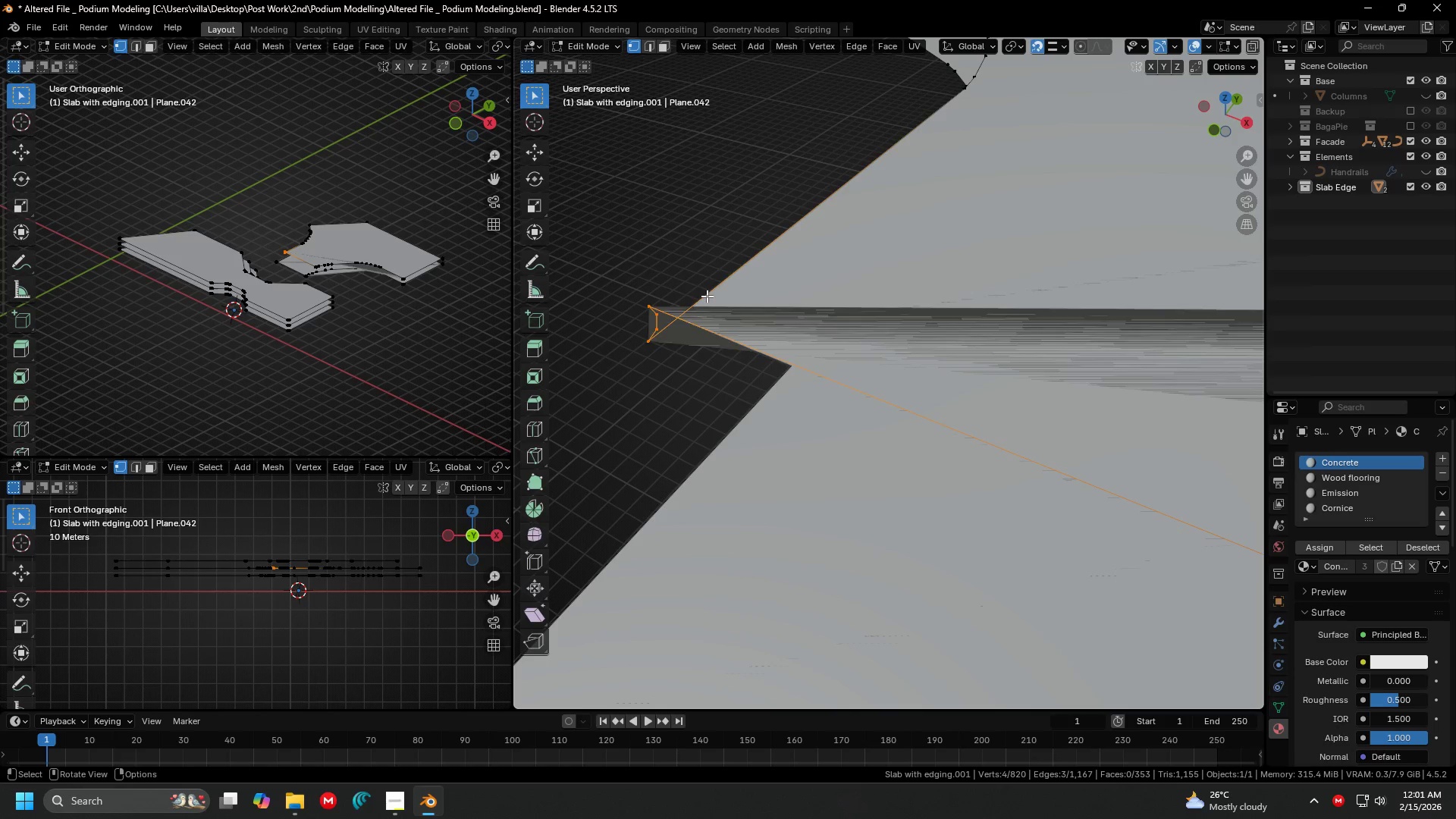 
key(M)
 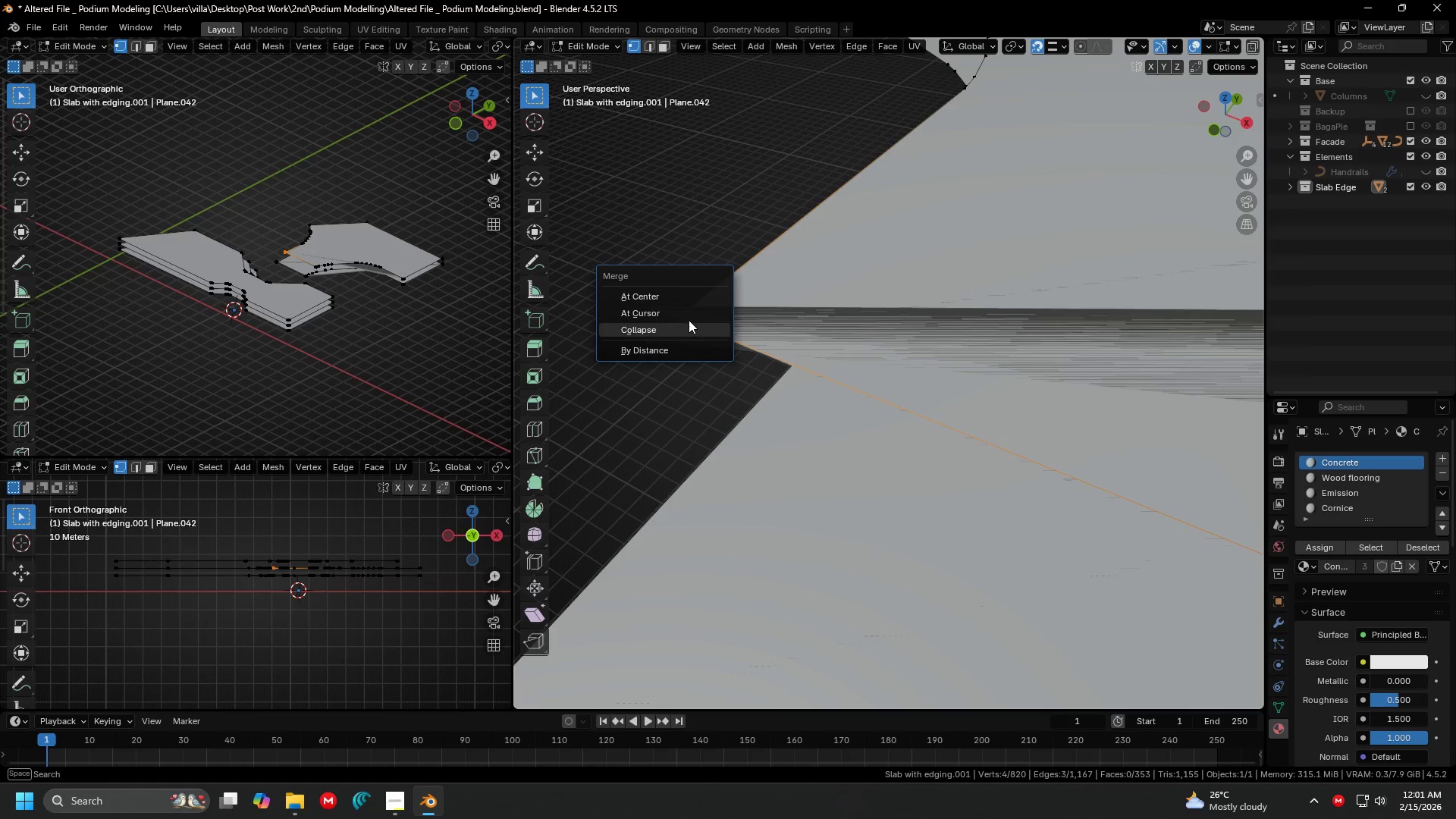 
left_click([688, 297])
 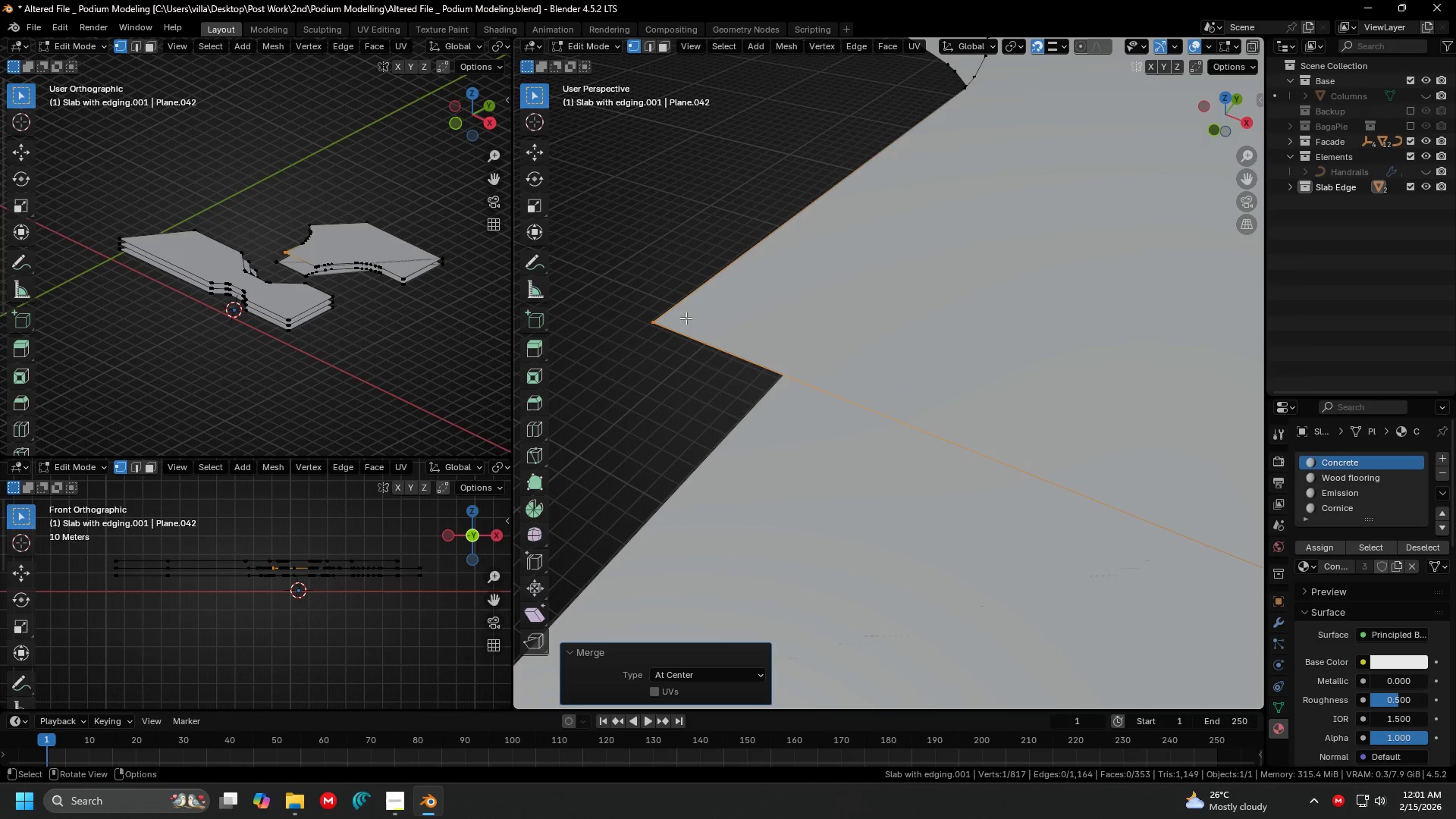 
key(Shift+ShiftLeft)
 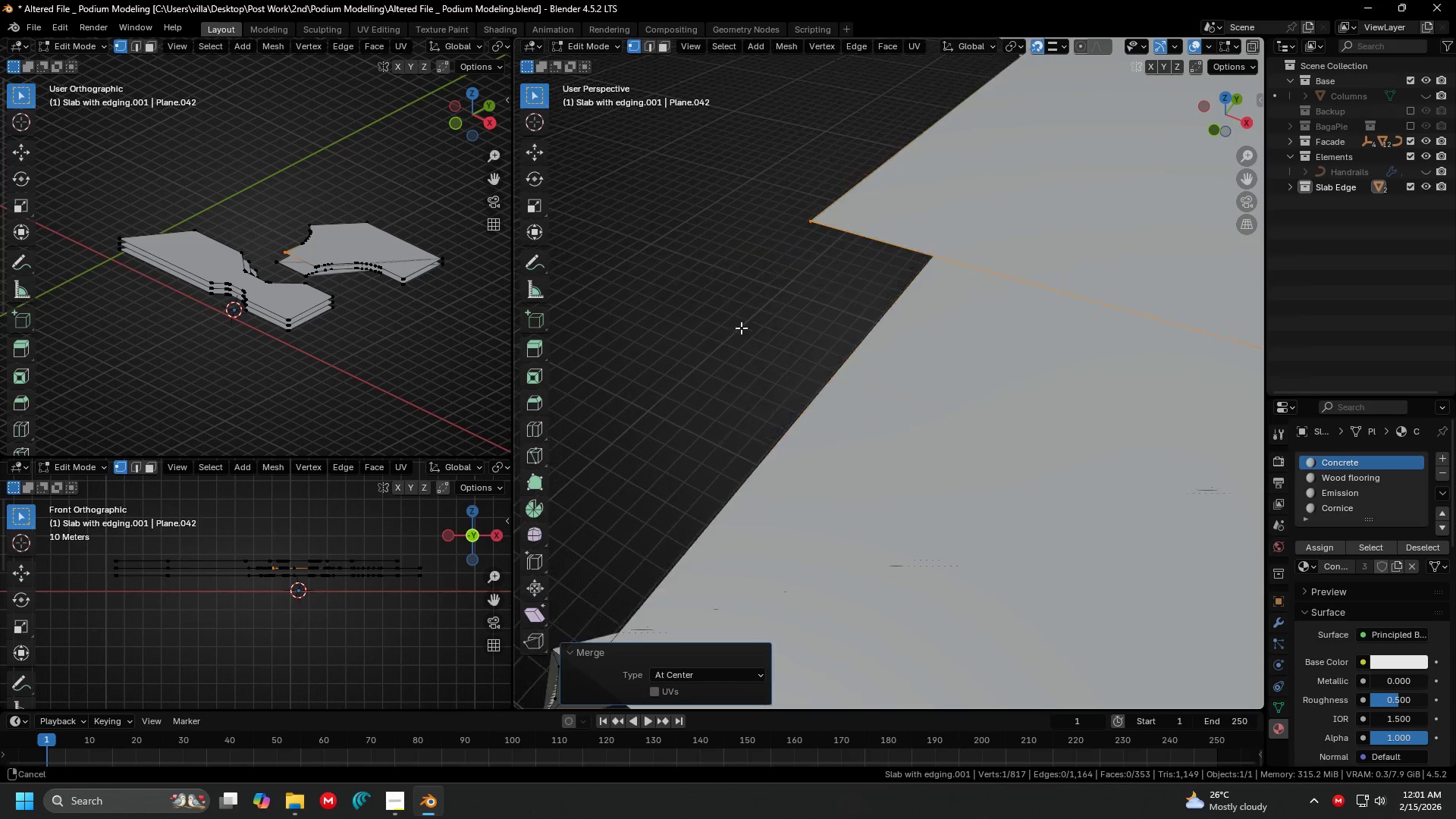 
left_click_drag(start_coordinate=[749, 387], to_coordinate=[836, 519])
 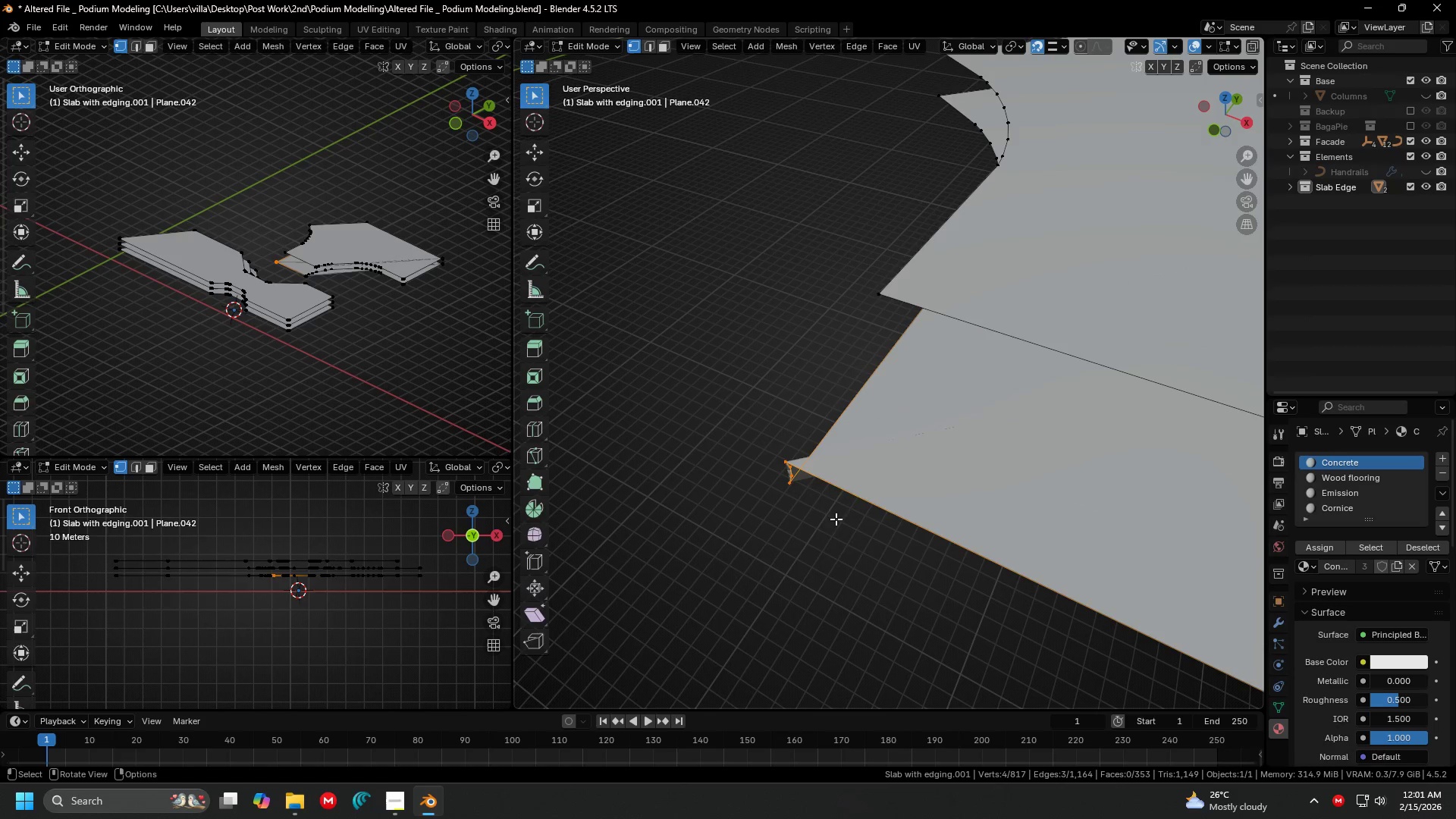 
scroll: coordinate [765, 315], scroll_direction: down, amount: 2.0
 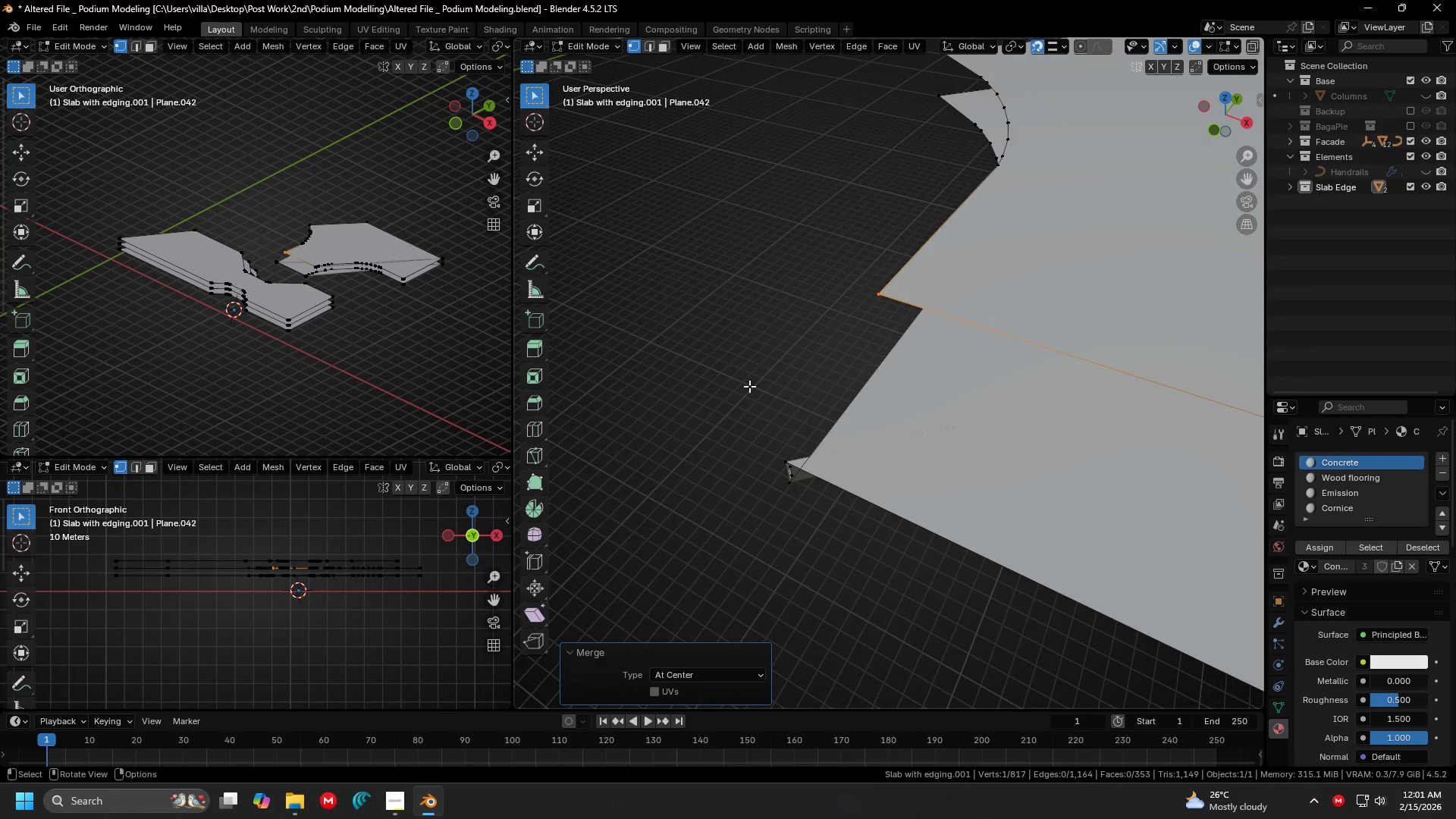 
key(M)
 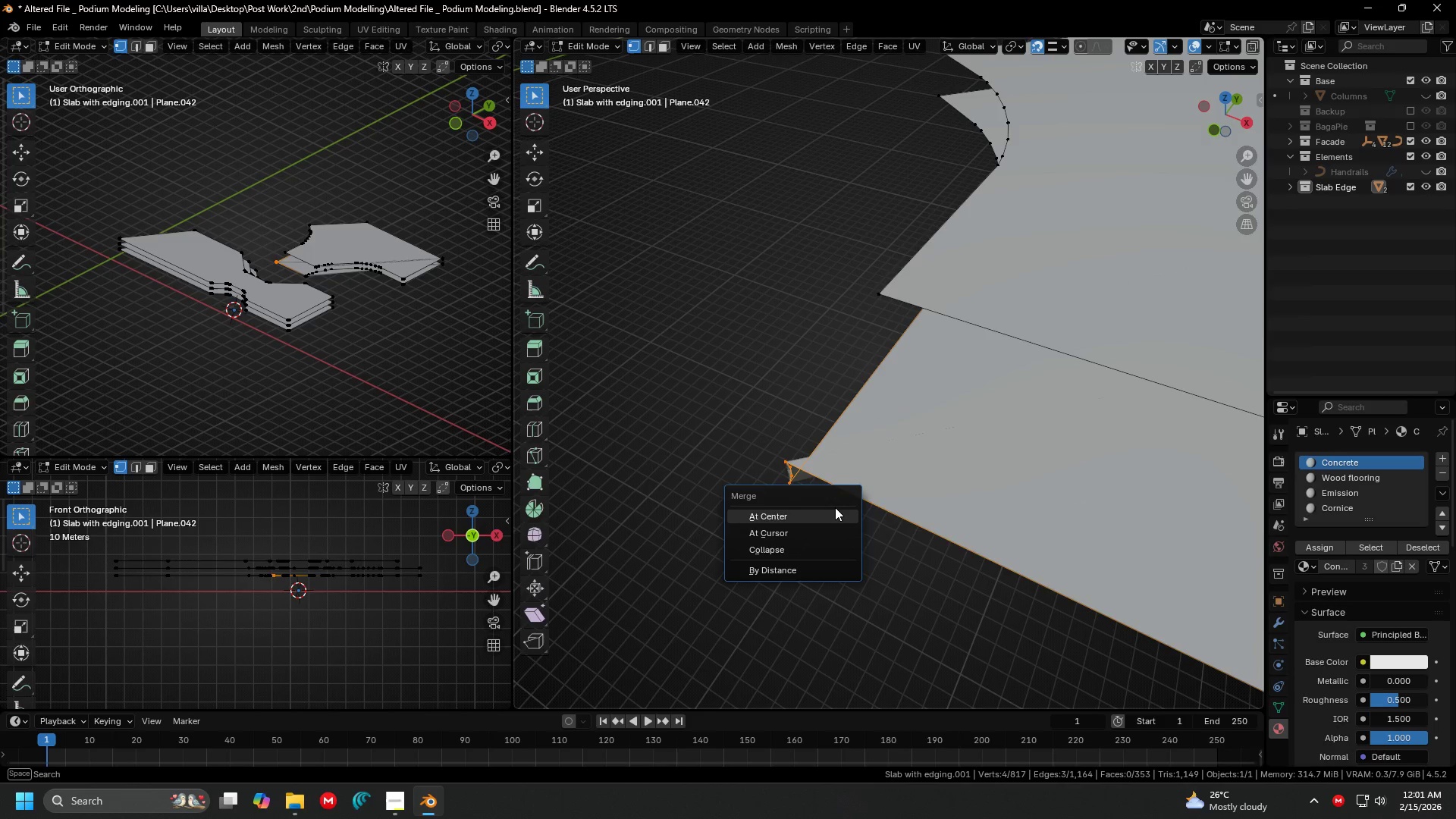 
left_click([835, 507])
 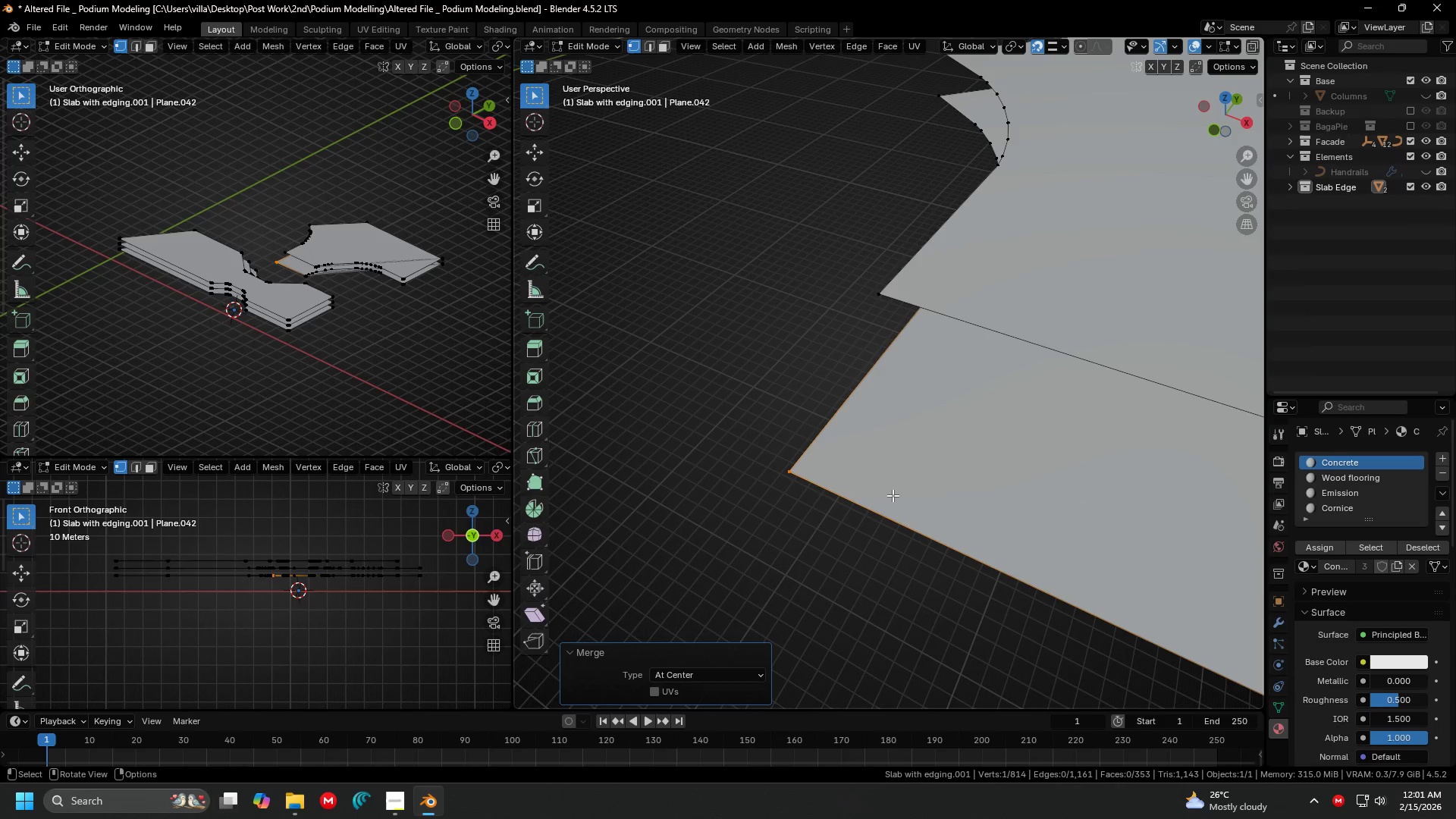 
key(Shift+ShiftLeft)
 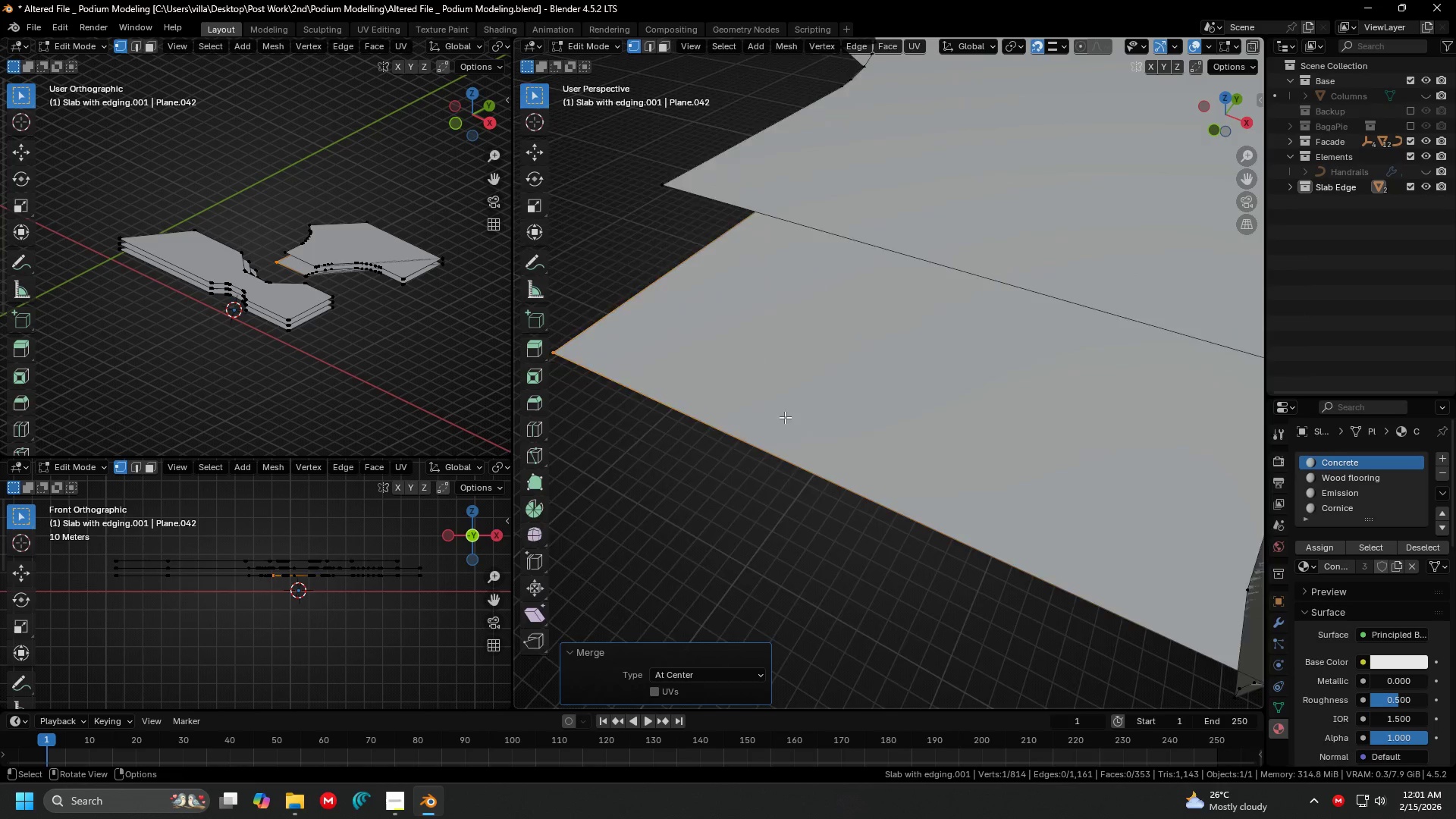 
scroll: coordinate [784, 417], scroll_direction: down, amount: 2.0
 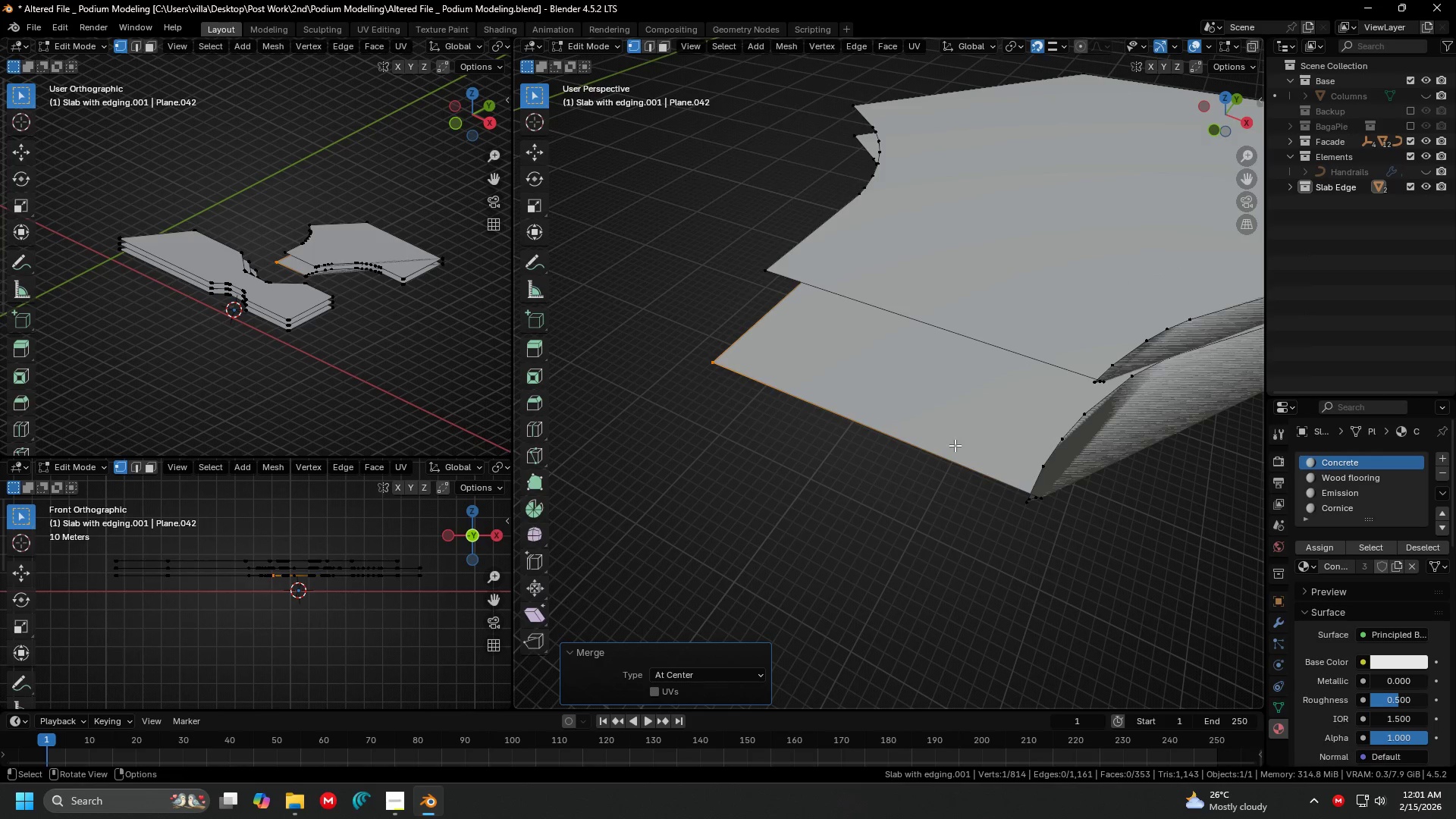 
key(Shift+ShiftLeft)
 